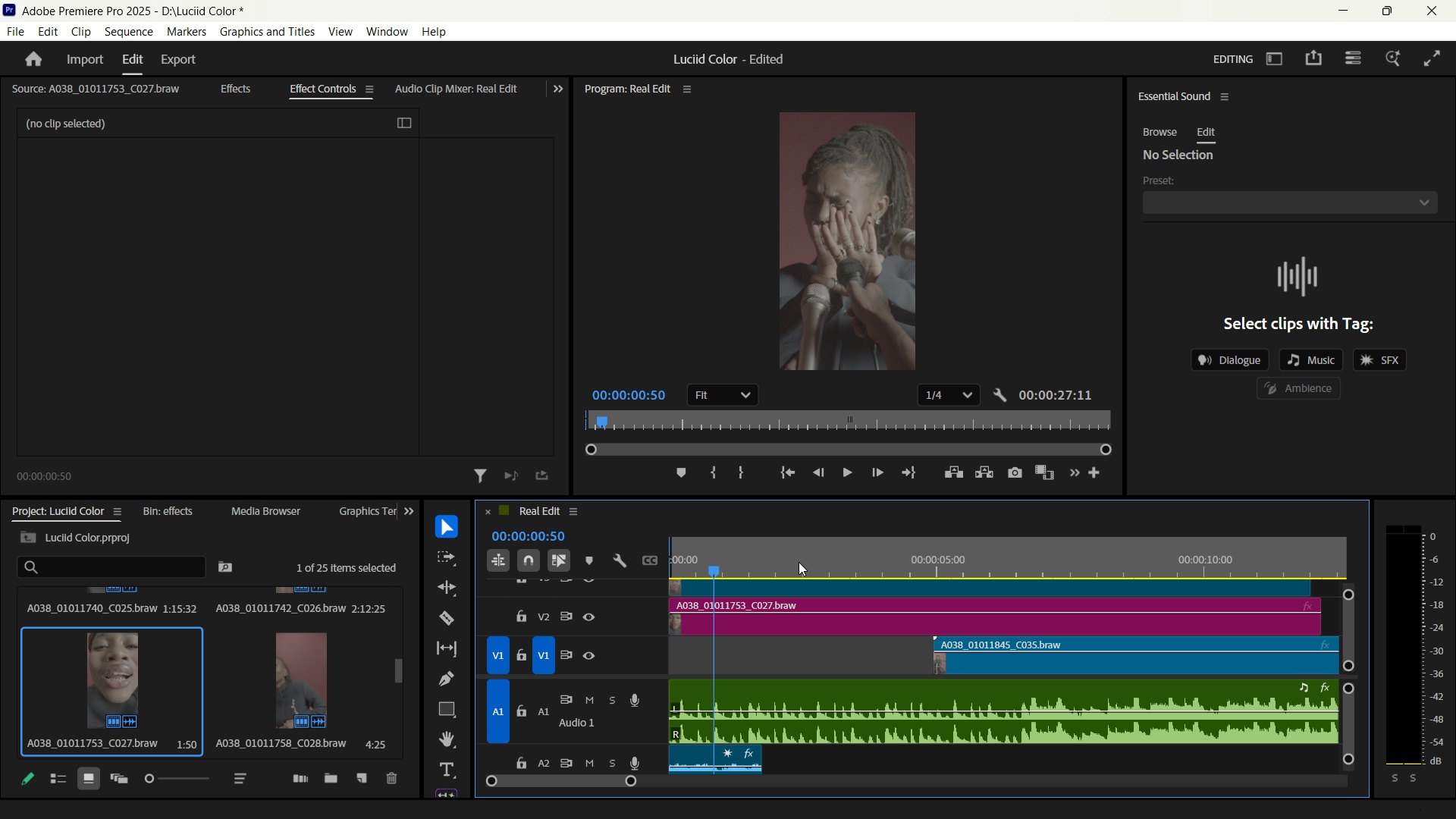 
key(Minus)
 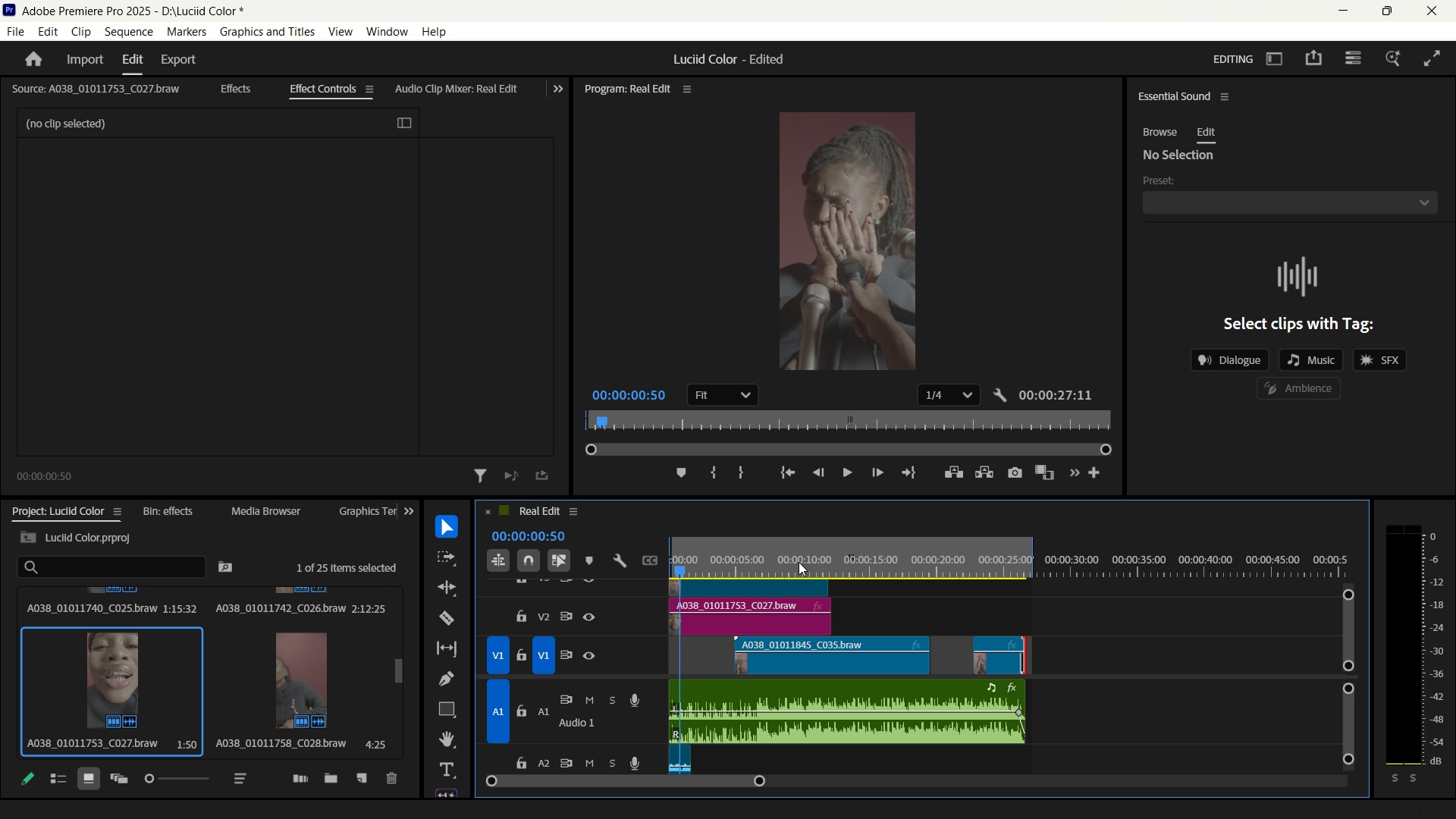 
key(Minus)
 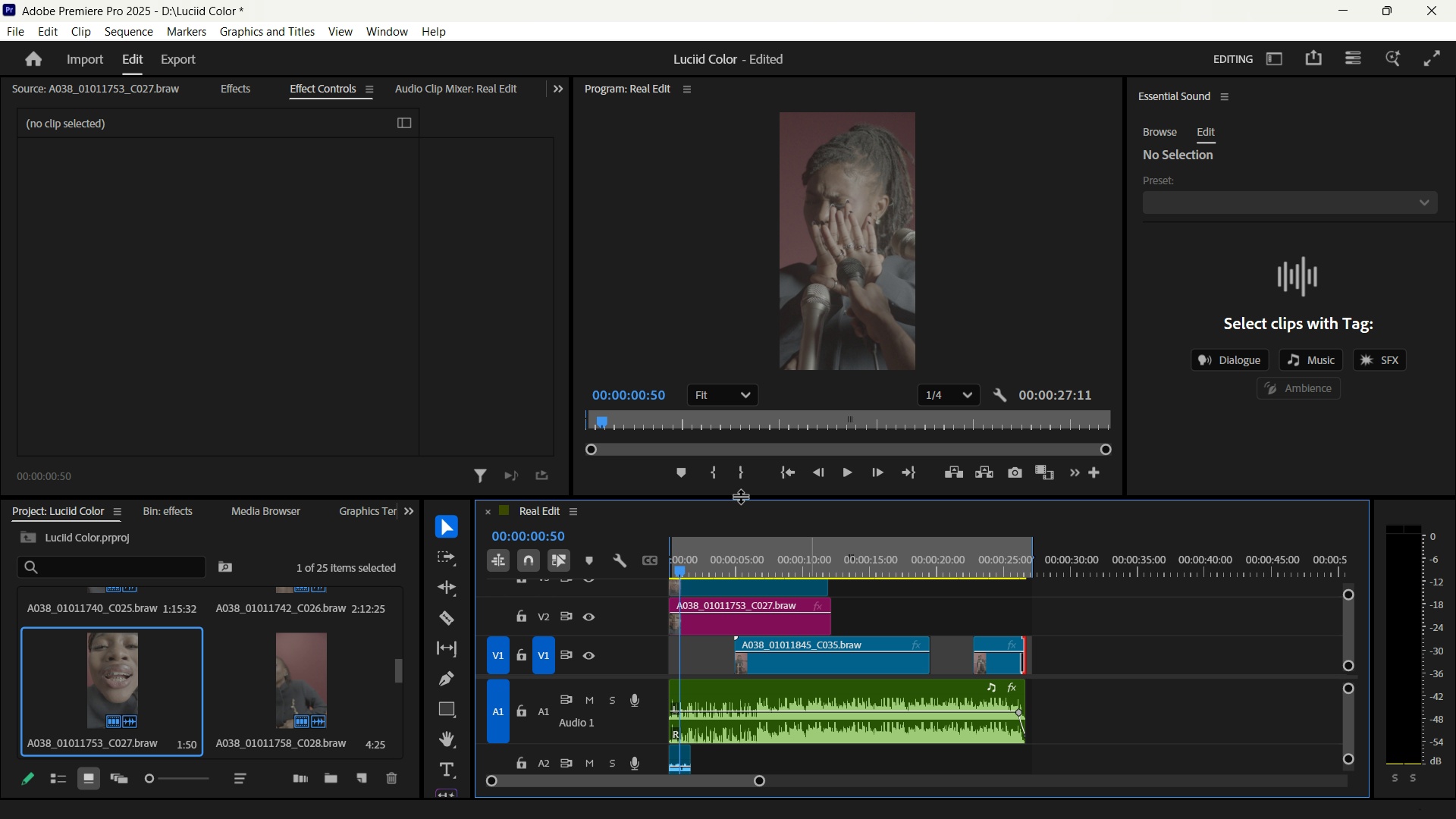 
hold_key(key=ControlLeft, duration=5.44)
scroll: coordinate [930, 623], scroll_direction: up, amount: 2.0
 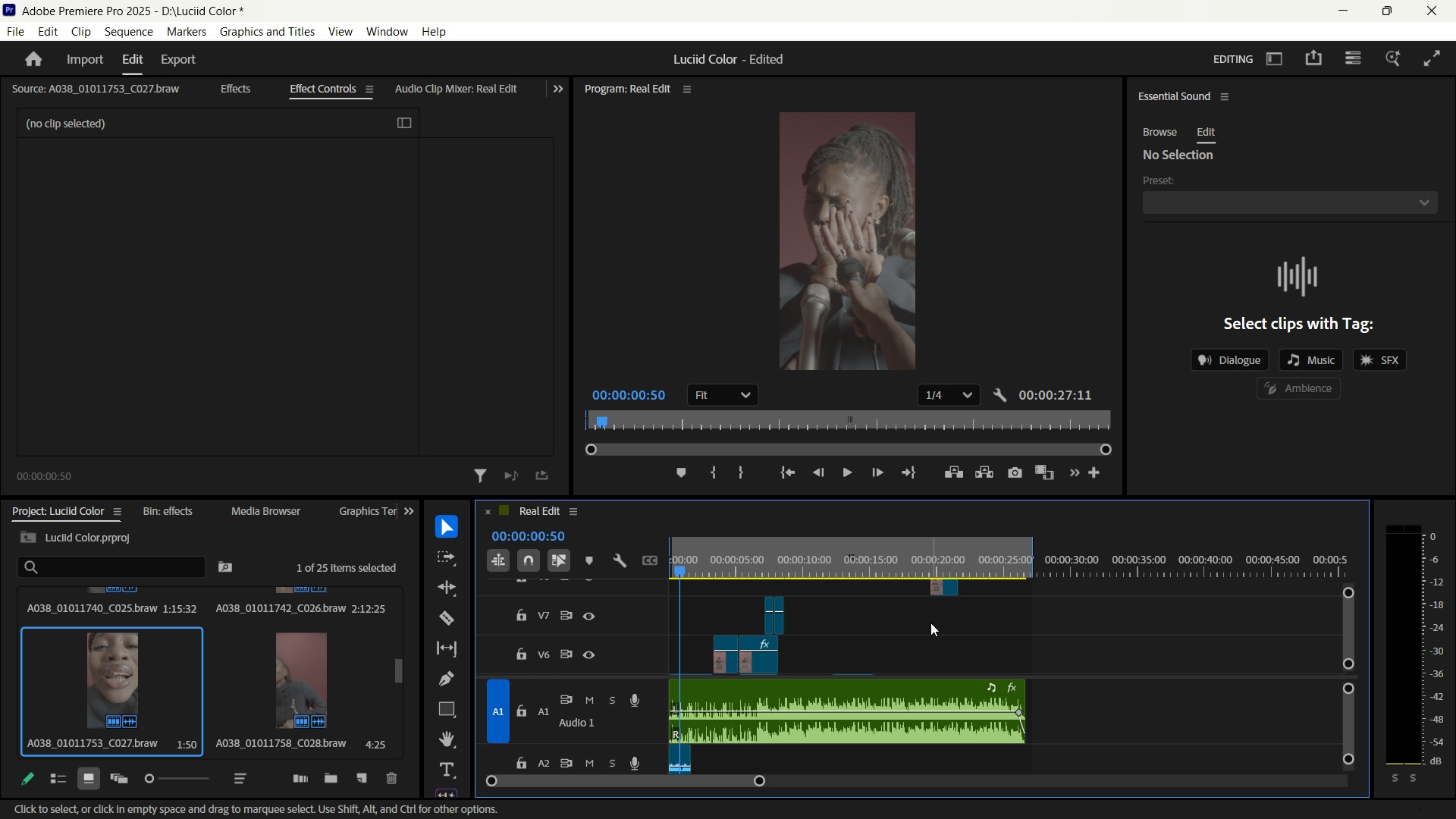 
key(Space)
 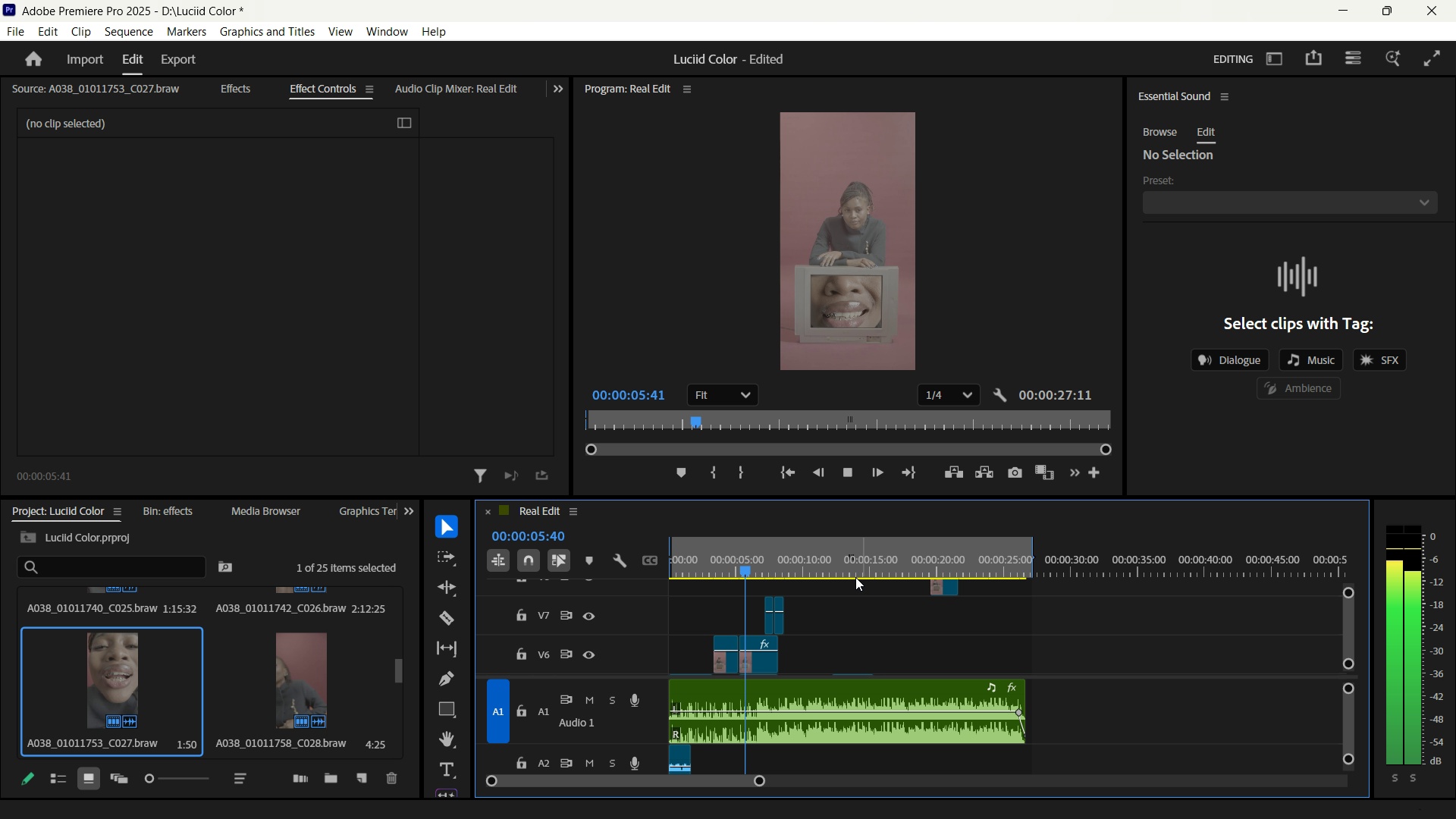 
wait(6.44)
 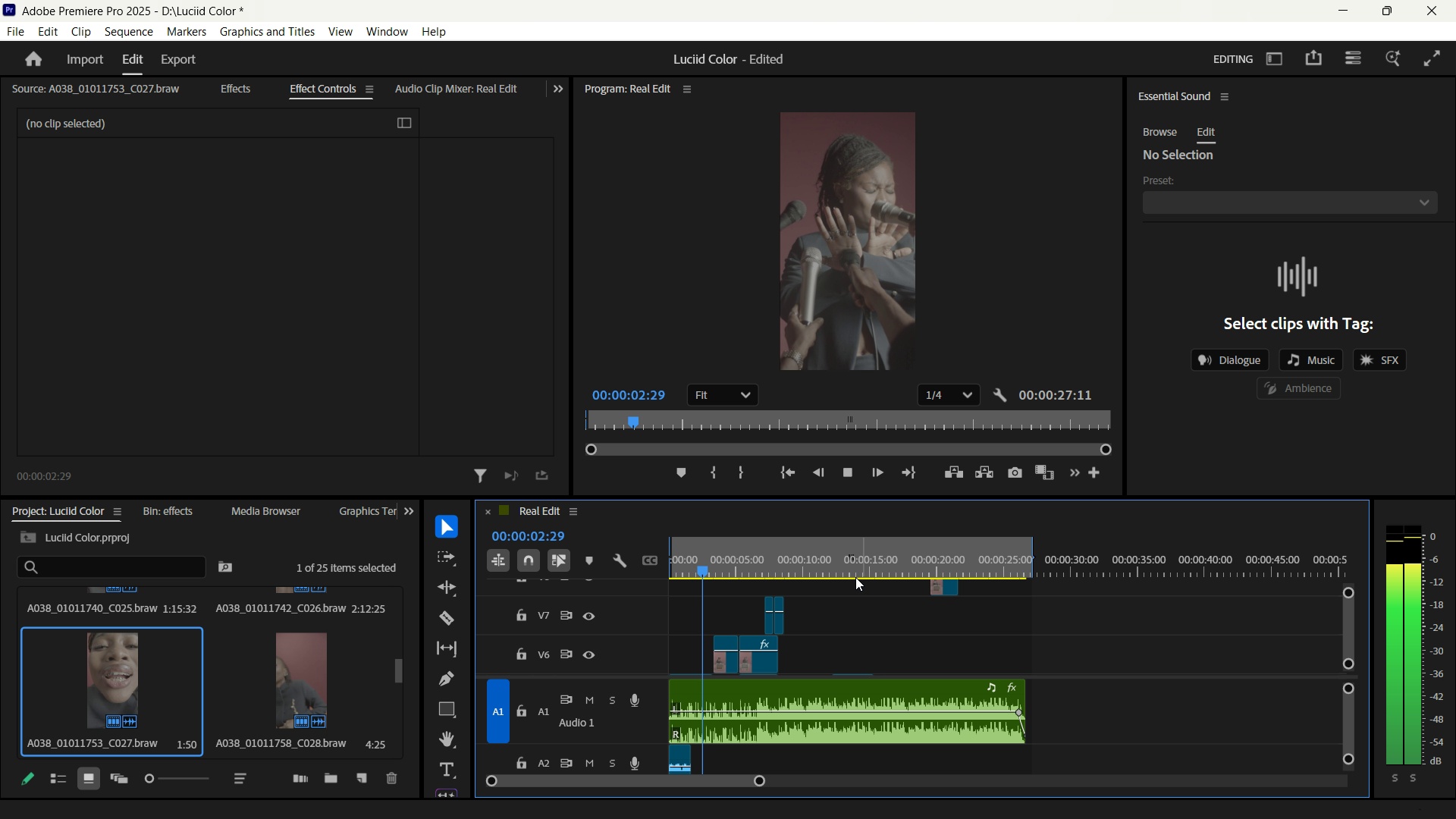 
key(Space)
 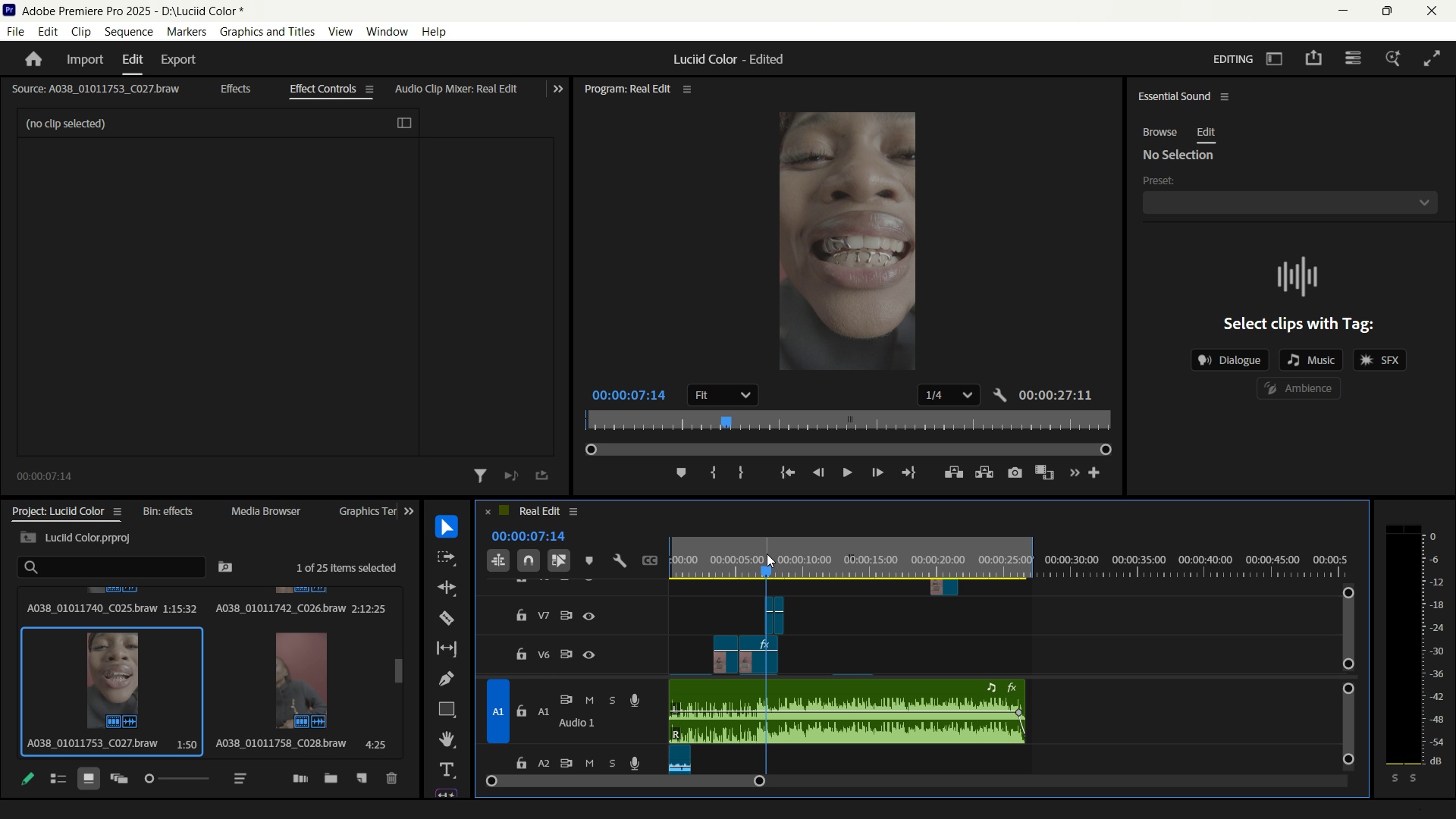 
left_click_drag(start_coordinate=[765, 558], to_coordinate=[757, 558])
 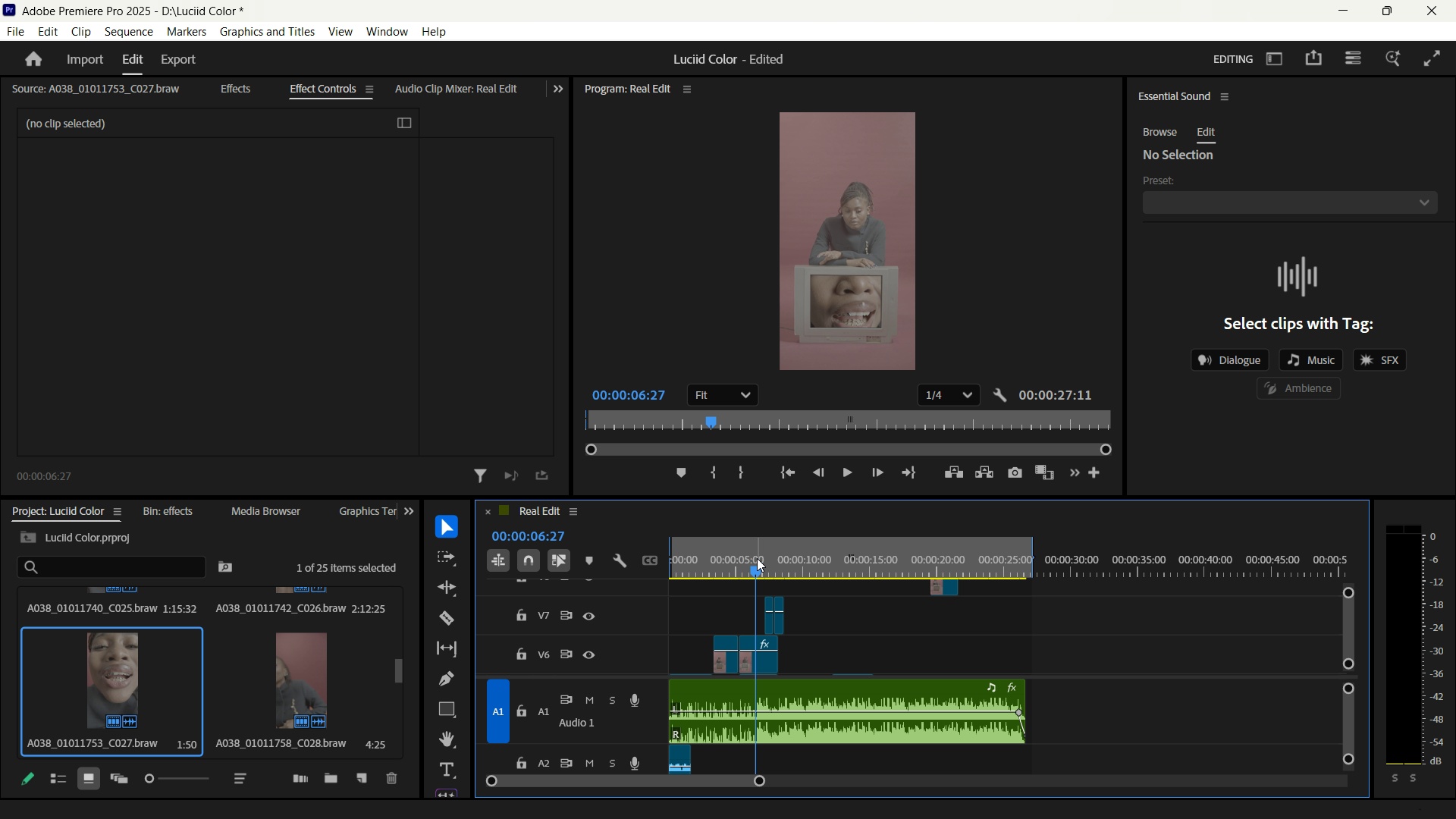 
key(Equal)
 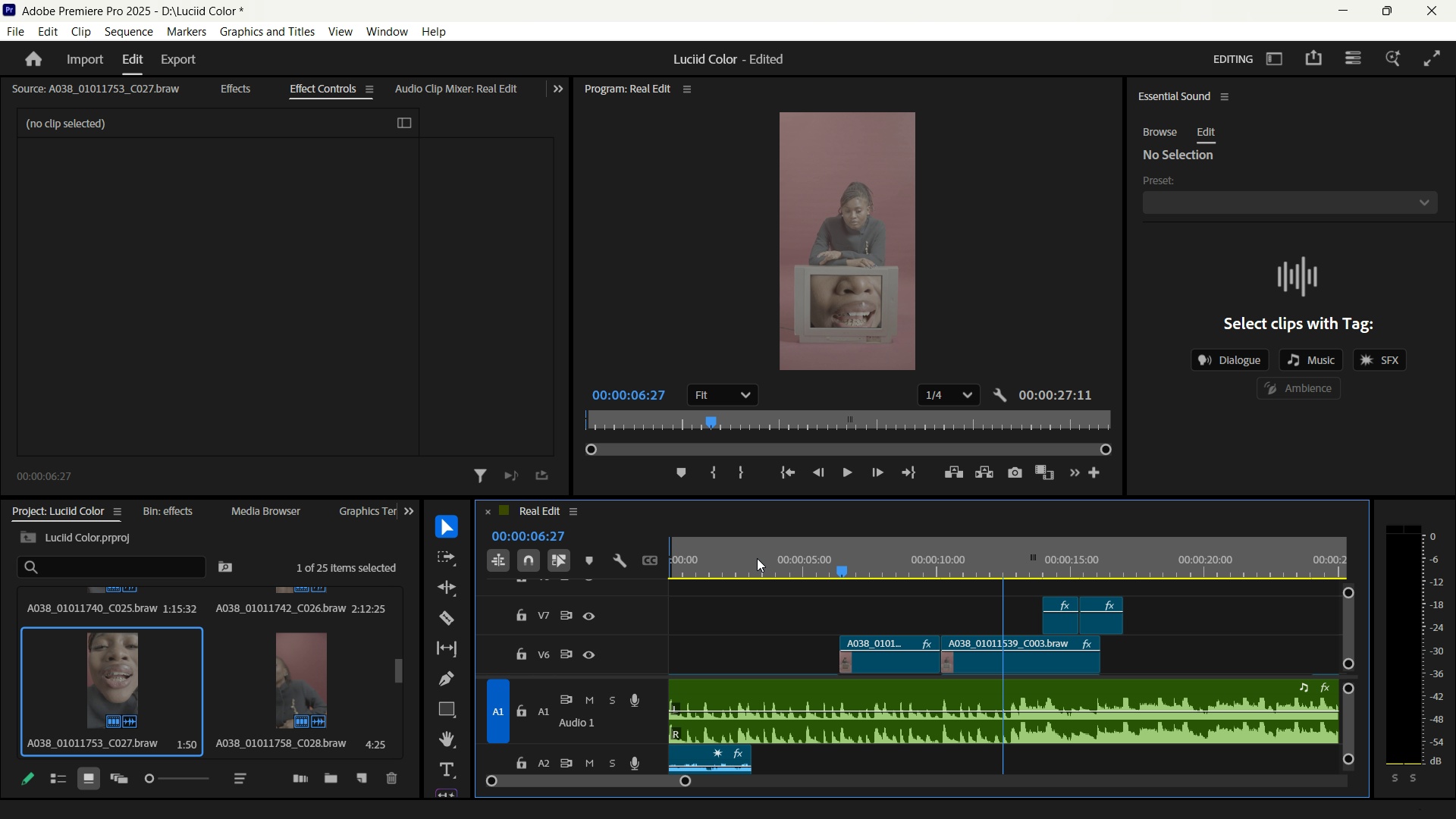 
key(Equal)
 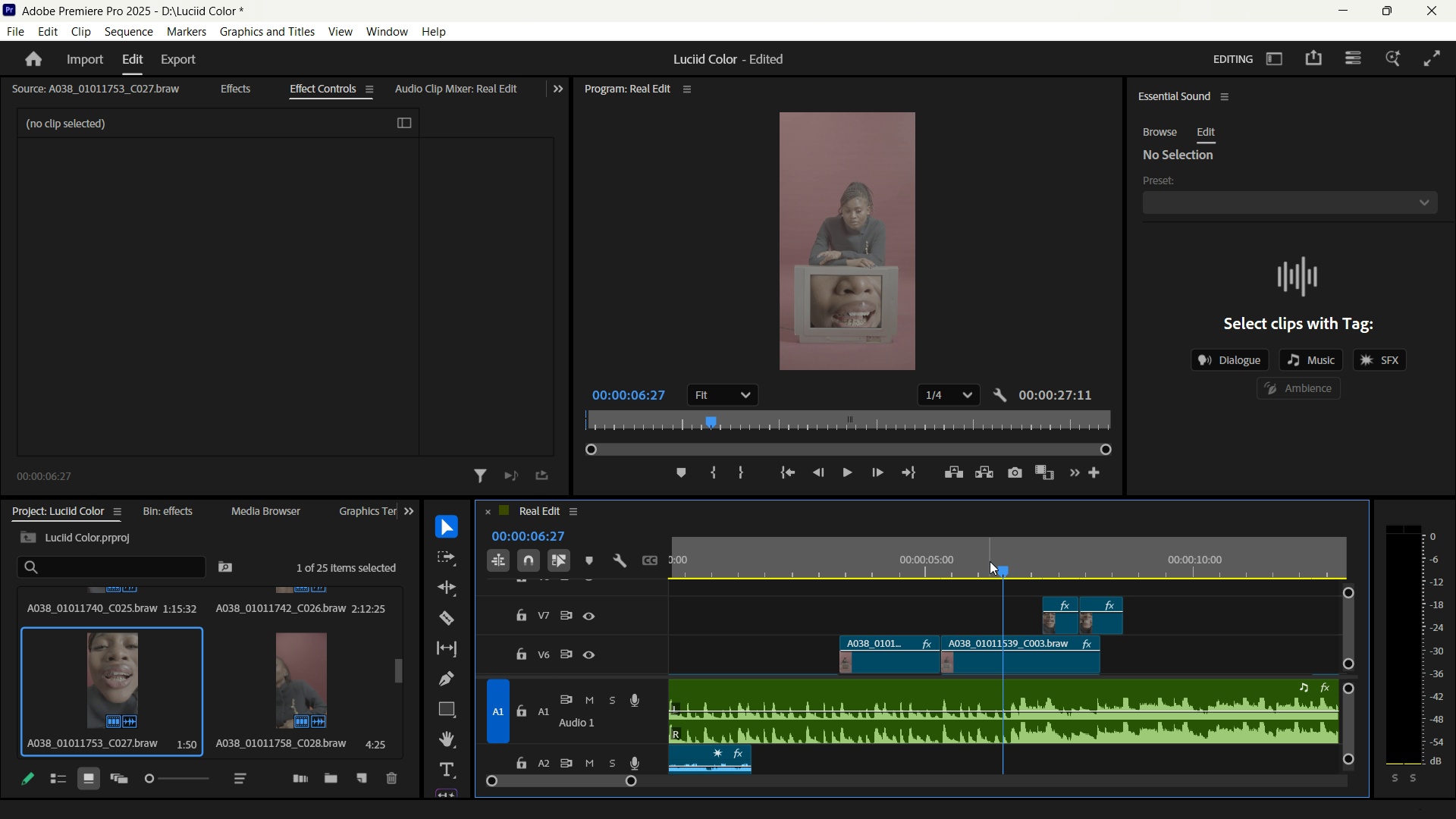 
key(Space)
 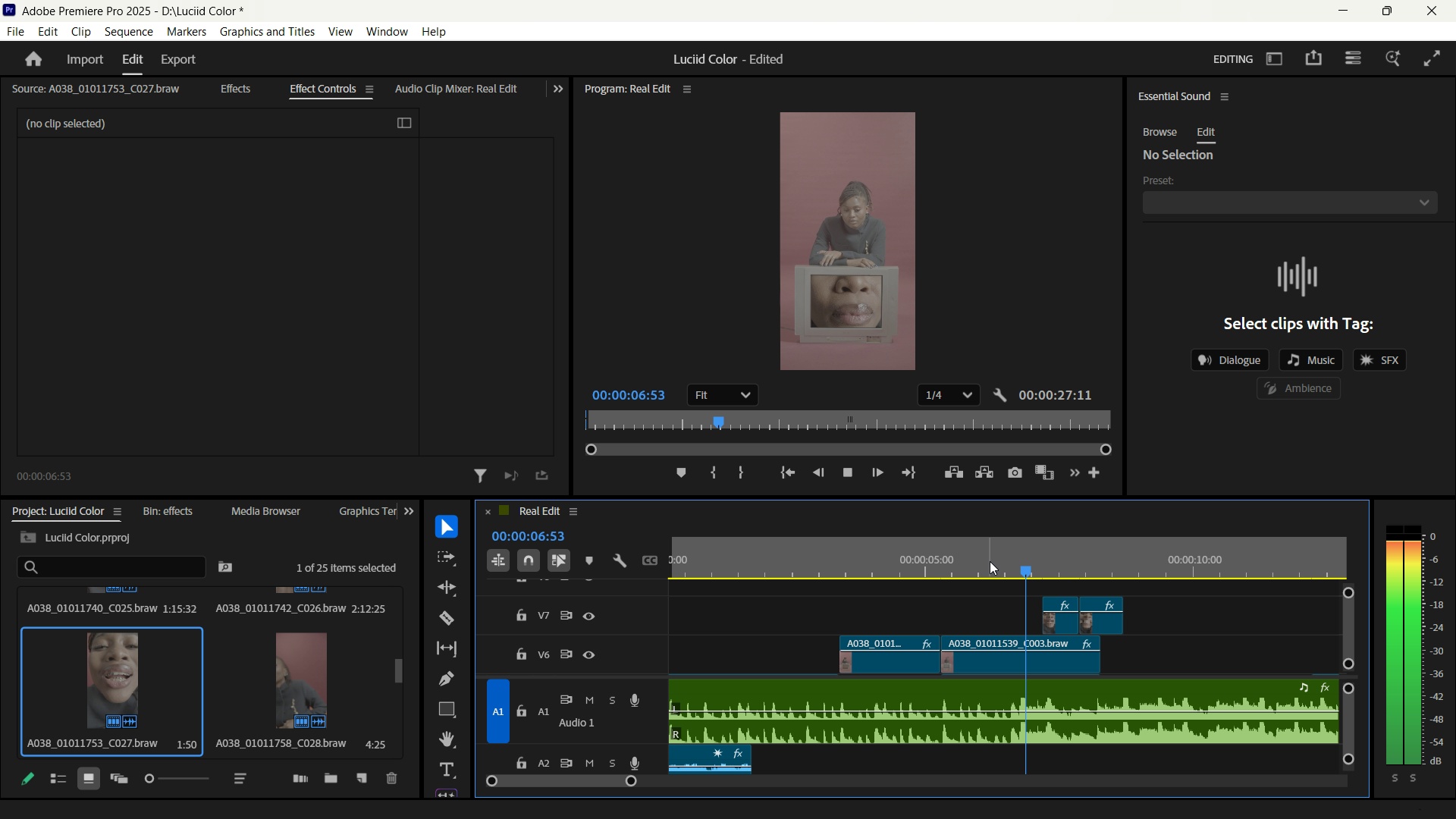 
key(Space)
 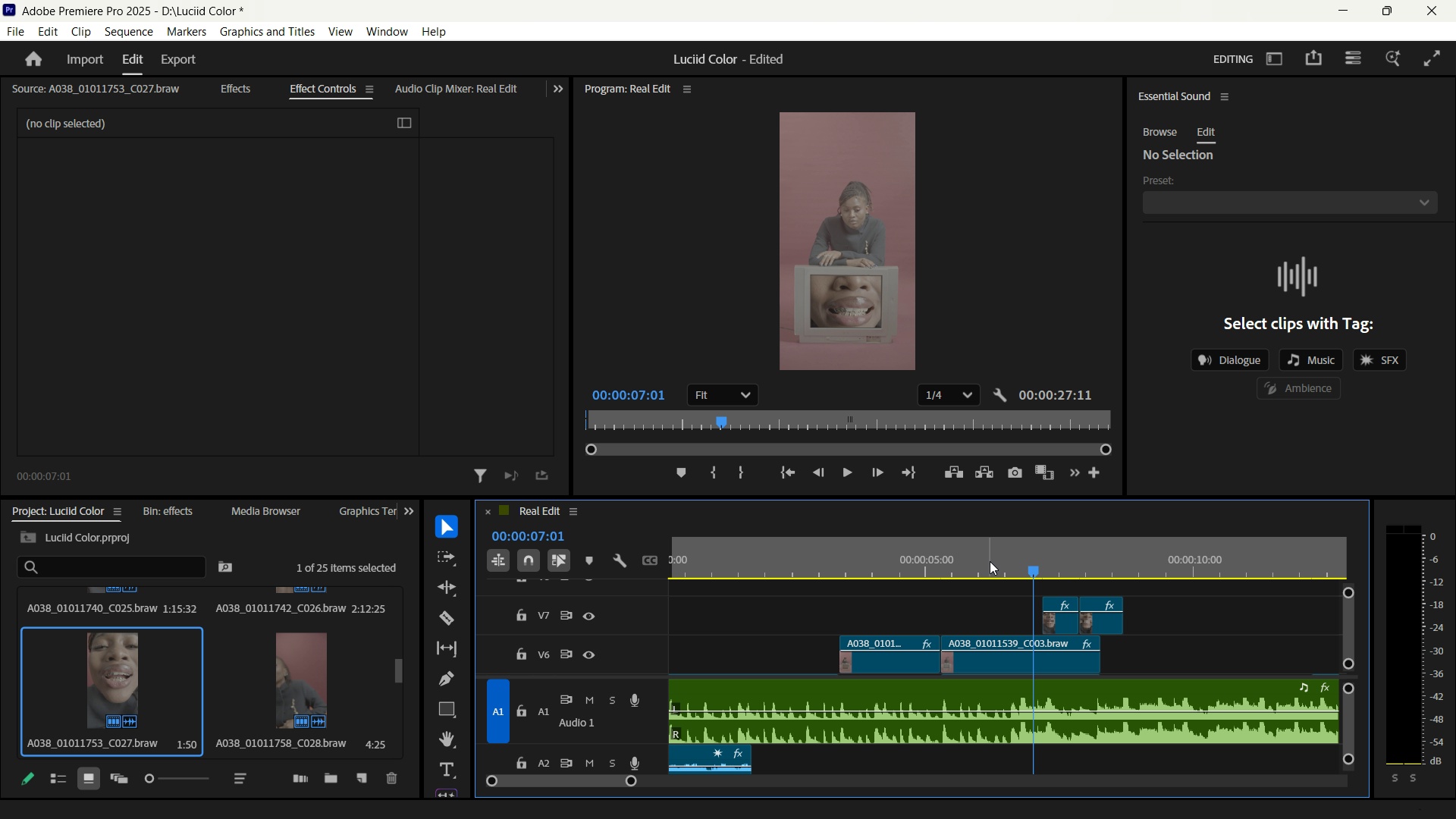 
key(Space)
 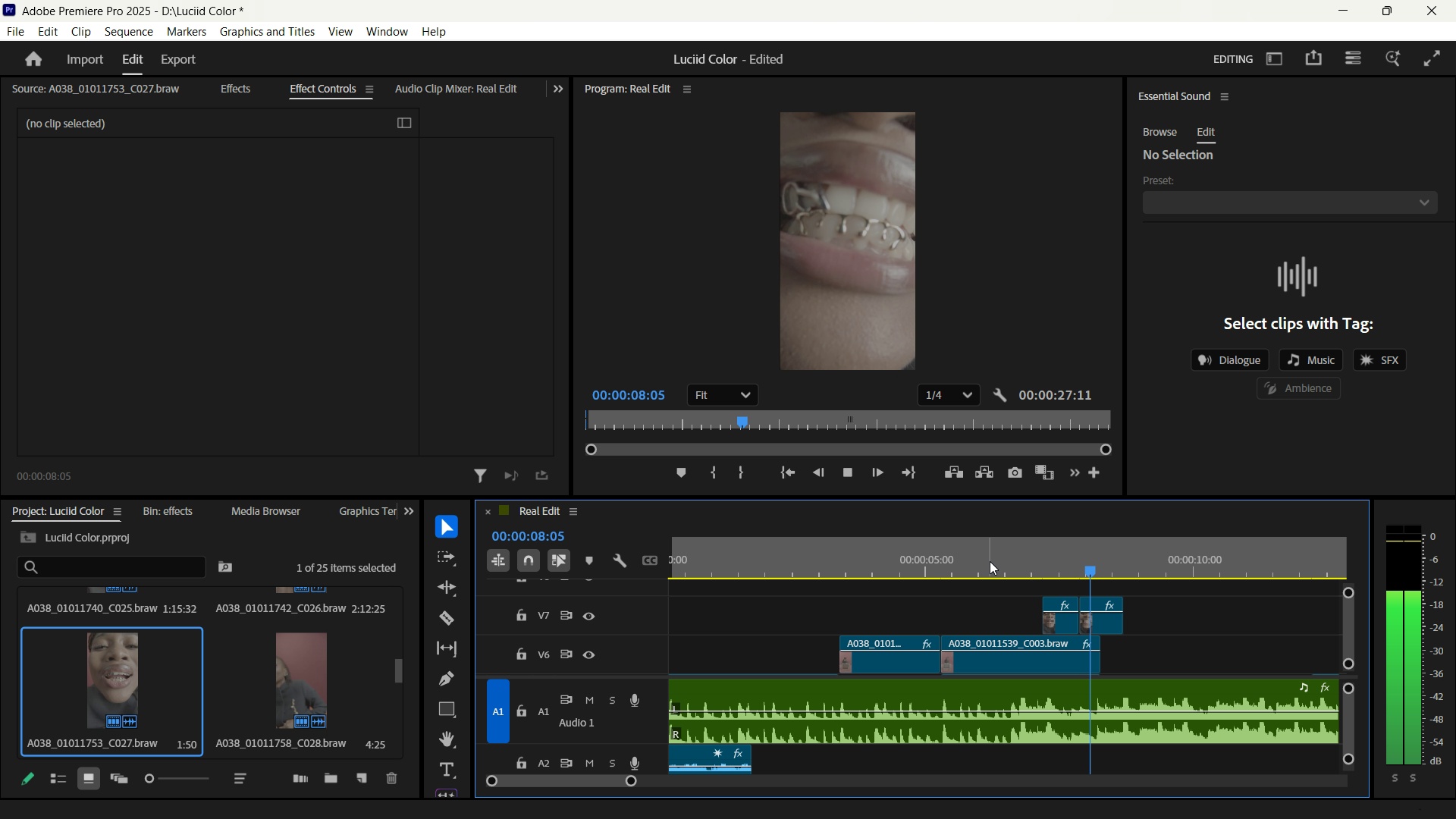 
key(Space)
 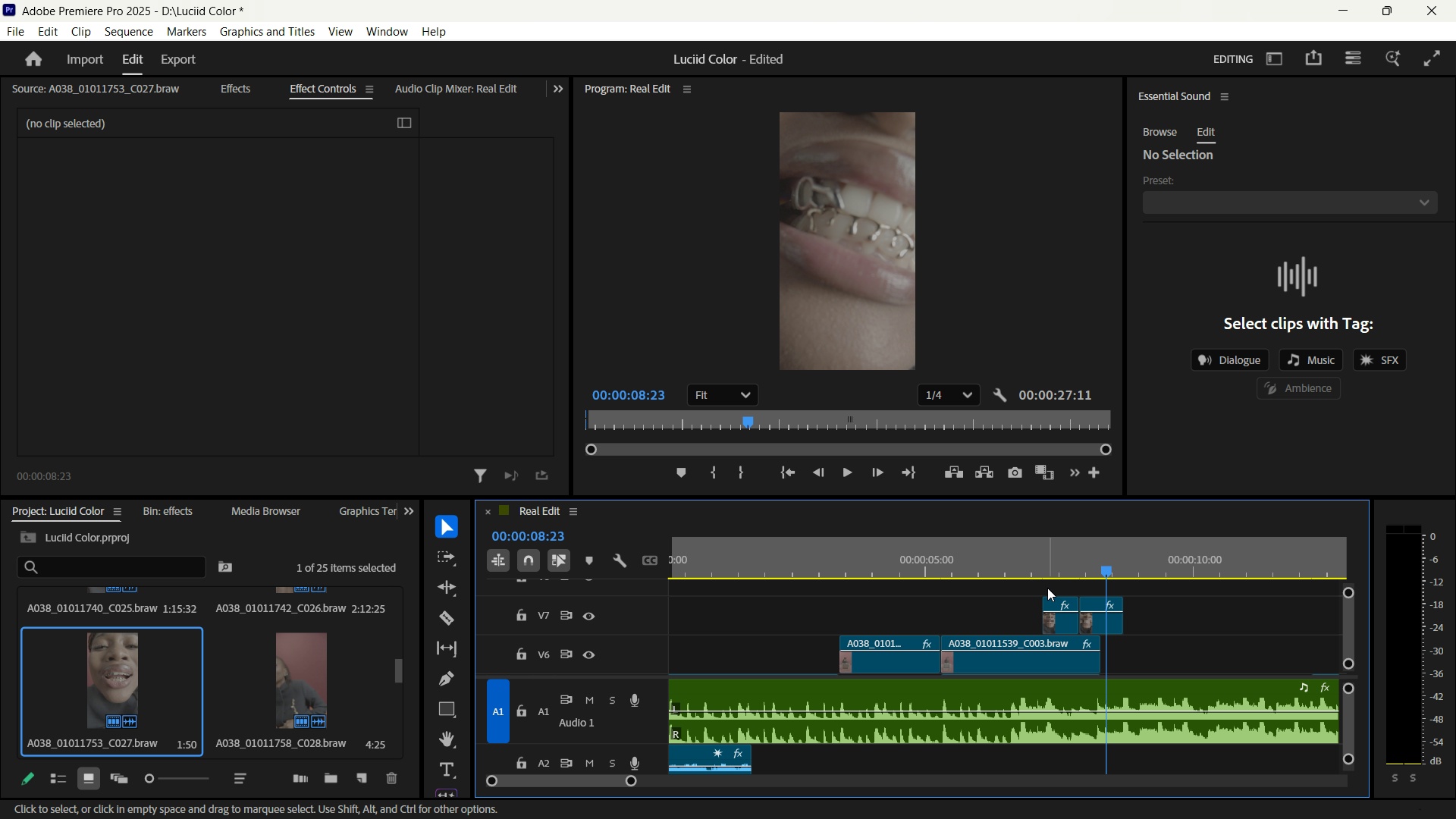 
left_click_drag(start_coordinate=[1046, 588], to_coordinate=[1092, 620])
 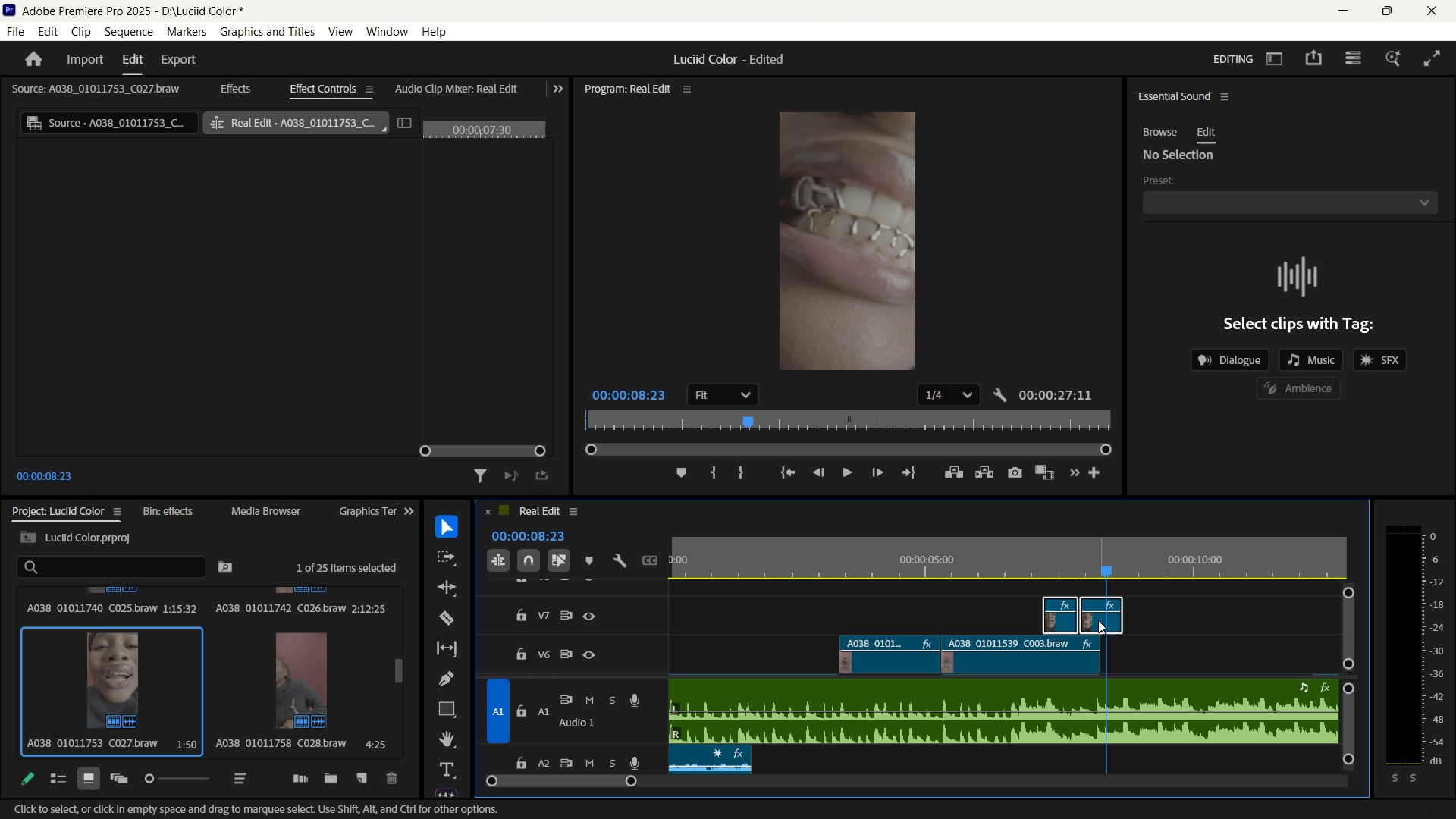 
left_click_drag(start_coordinate=[1098, 620], to_coordinate=[1062, 611])
 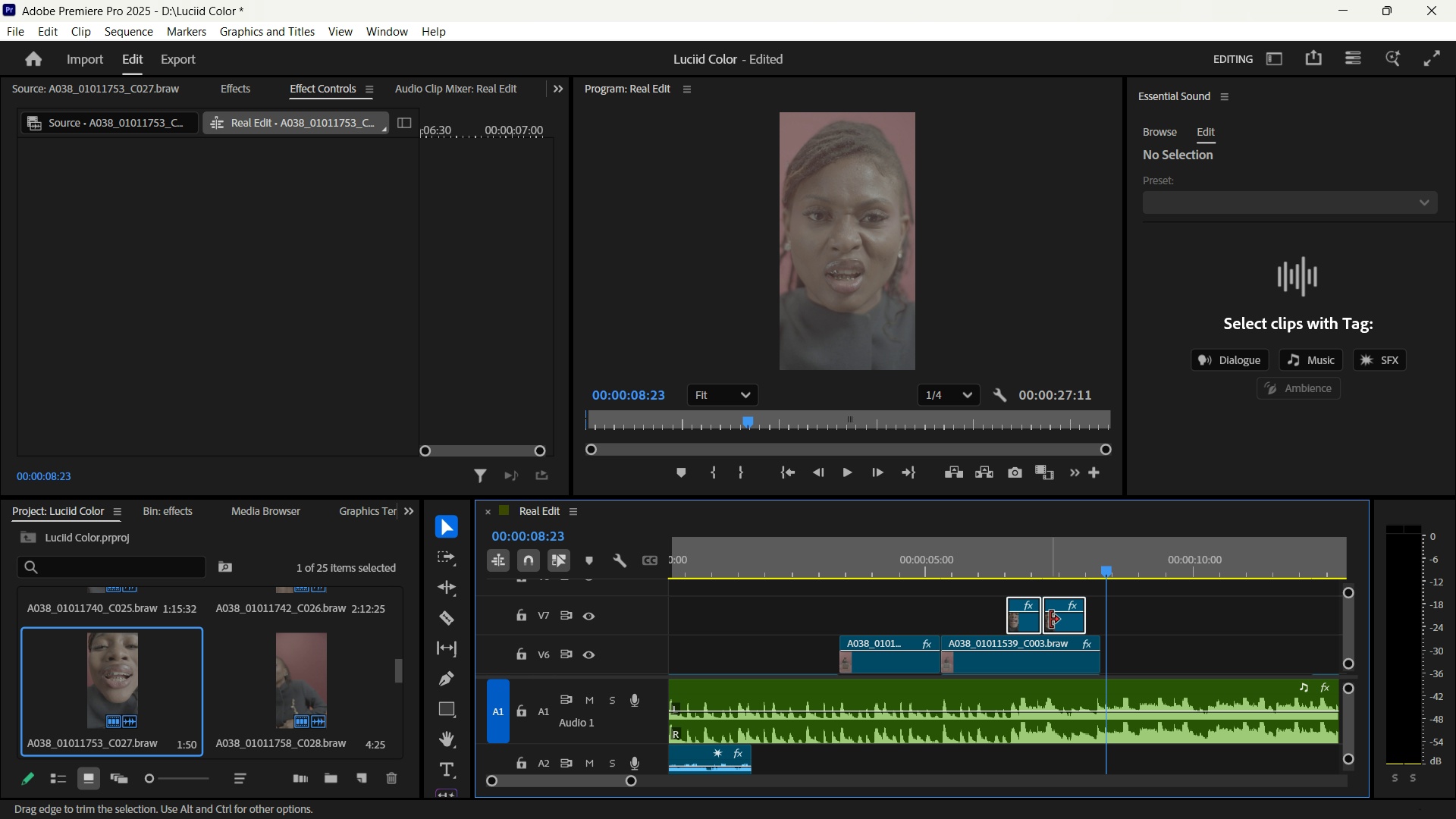 
left_click_drag(start_coordinate=[1055, 621], to_coordinate=[1068, 621])
 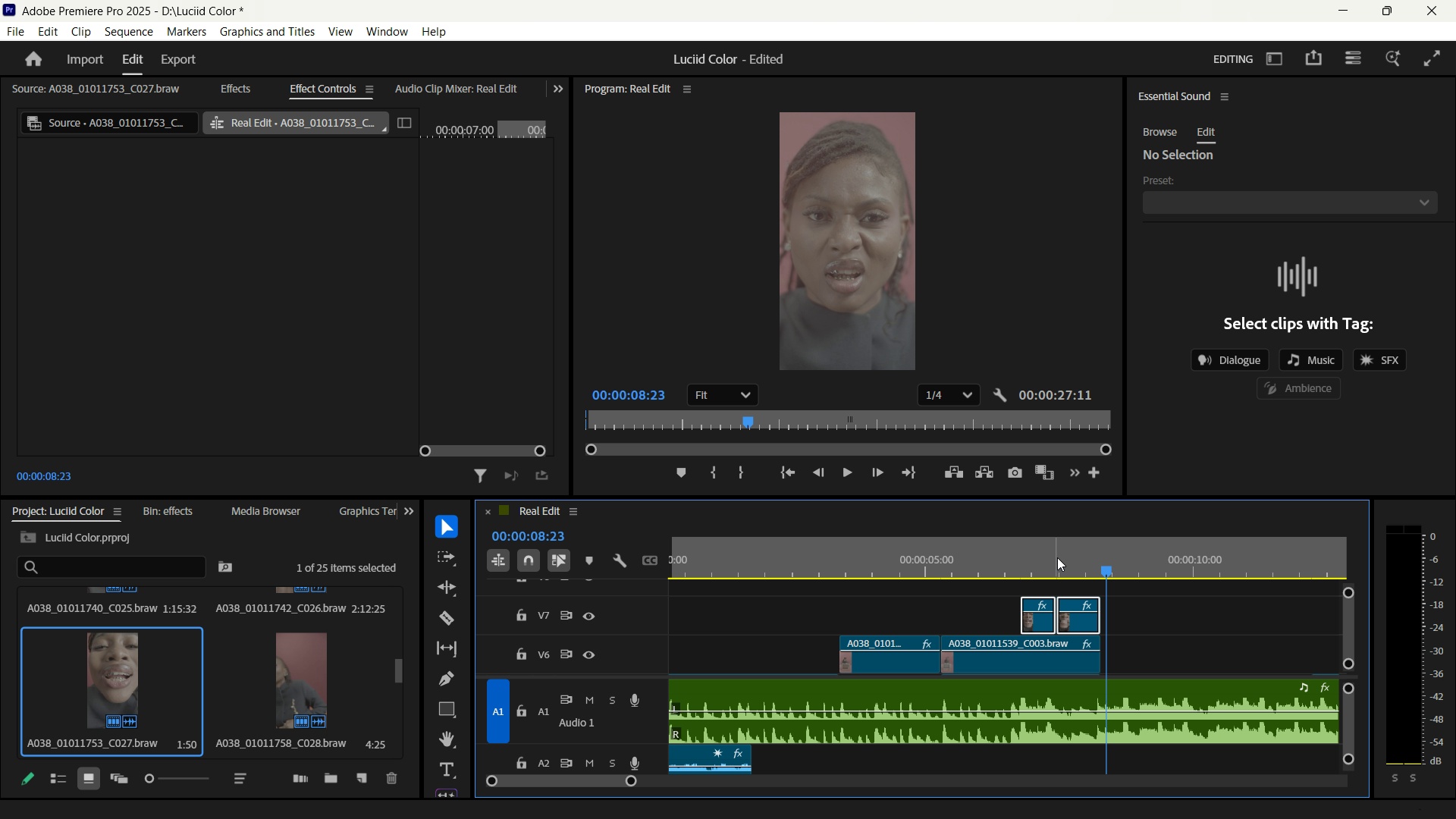 
left_click_drag(start_coordinate=[1061, 555], to_coordinate=[1009, 555])
 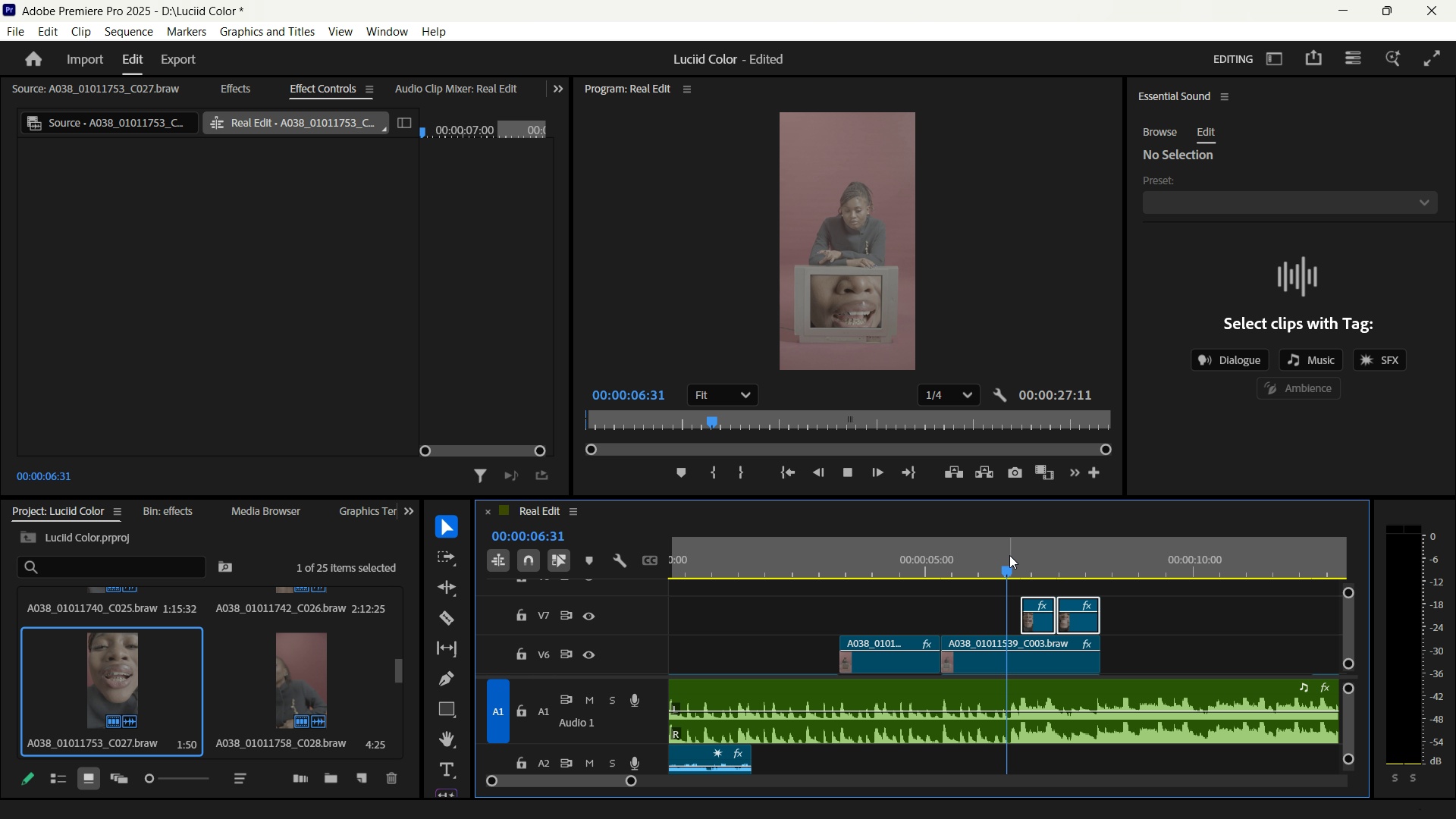 
key(Space)
 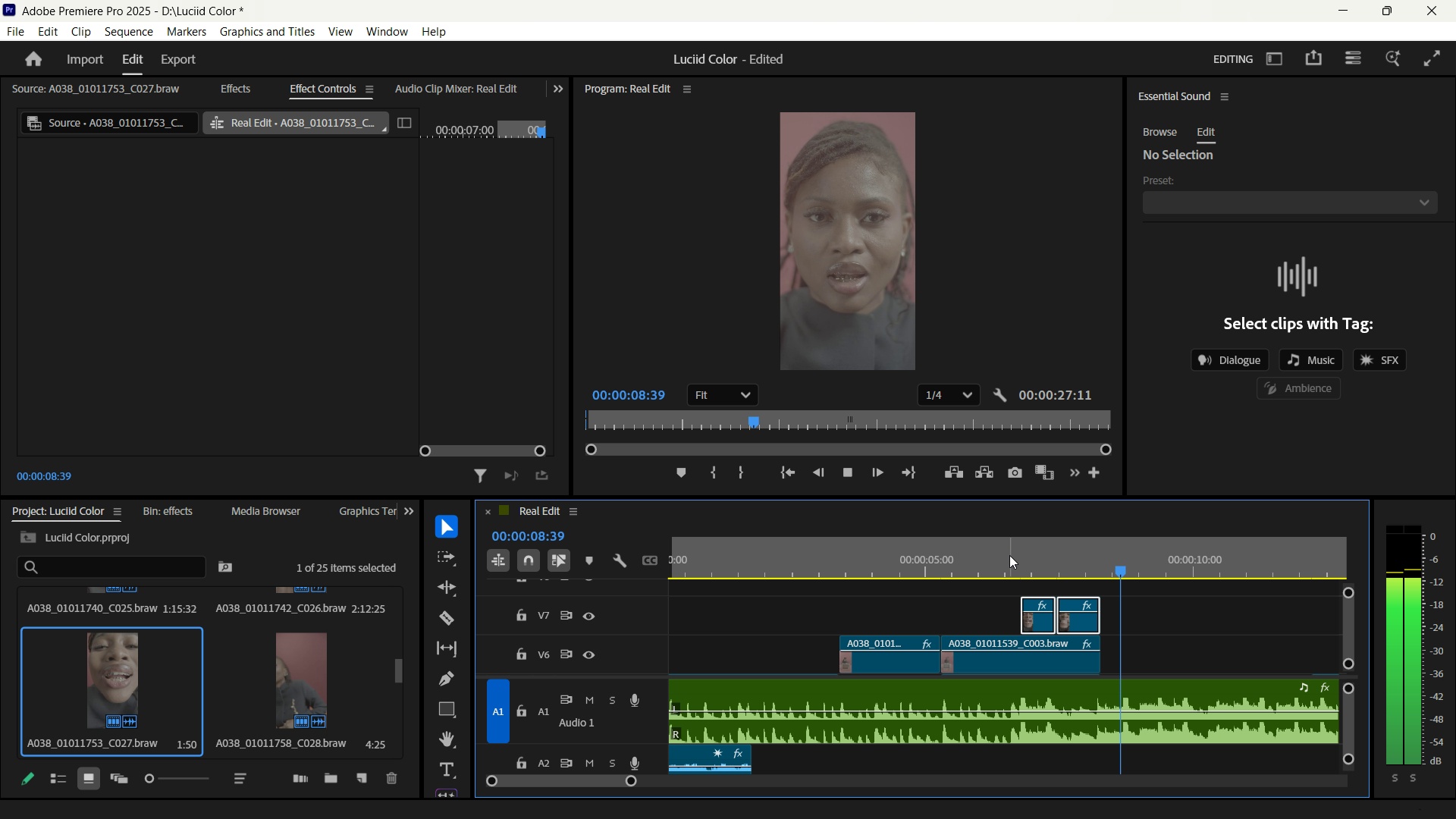 
key(Space)
 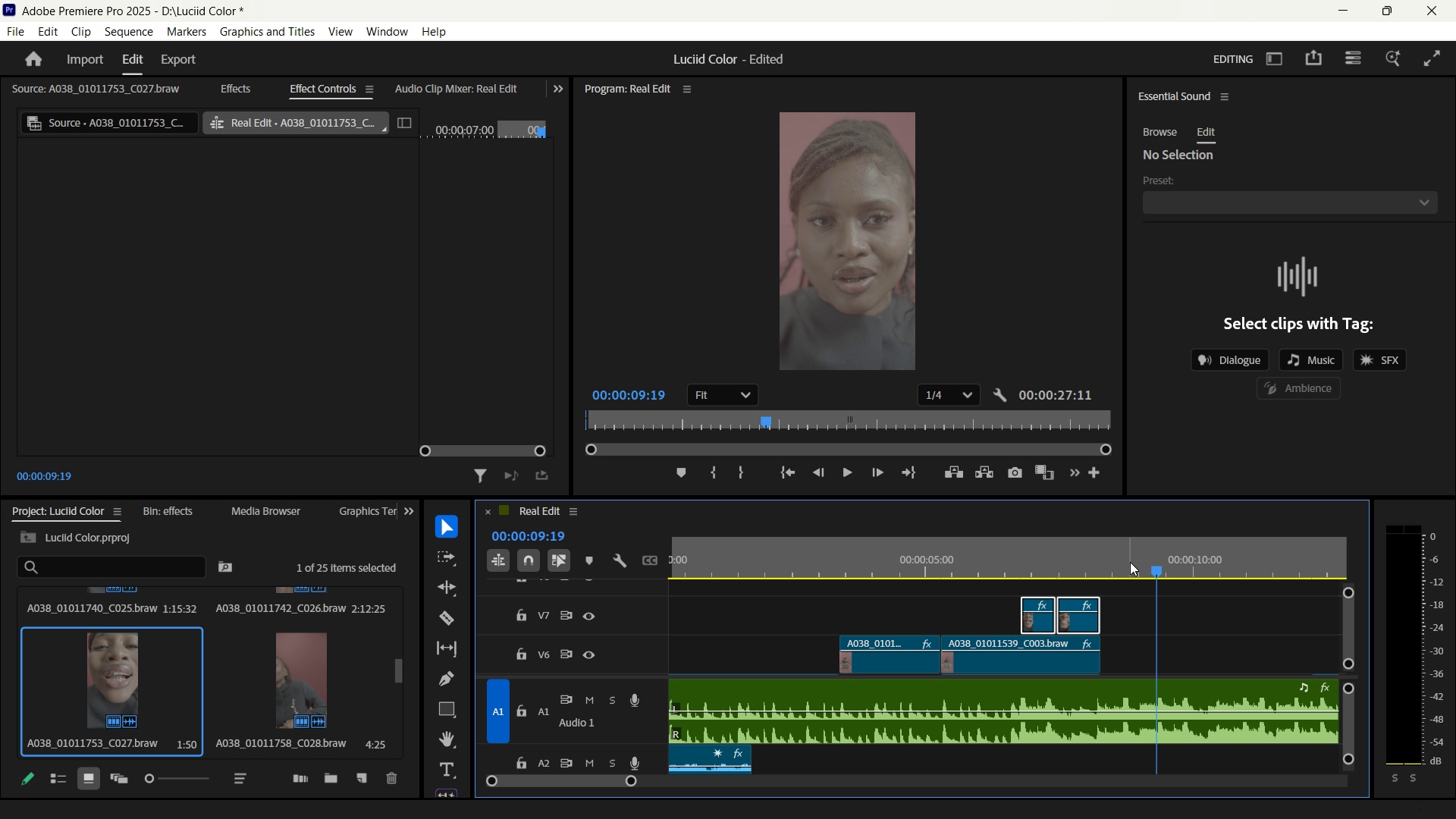 
left_click_drag(start_coordinate=[1135, 562], to_coordinate=[975, 562])
 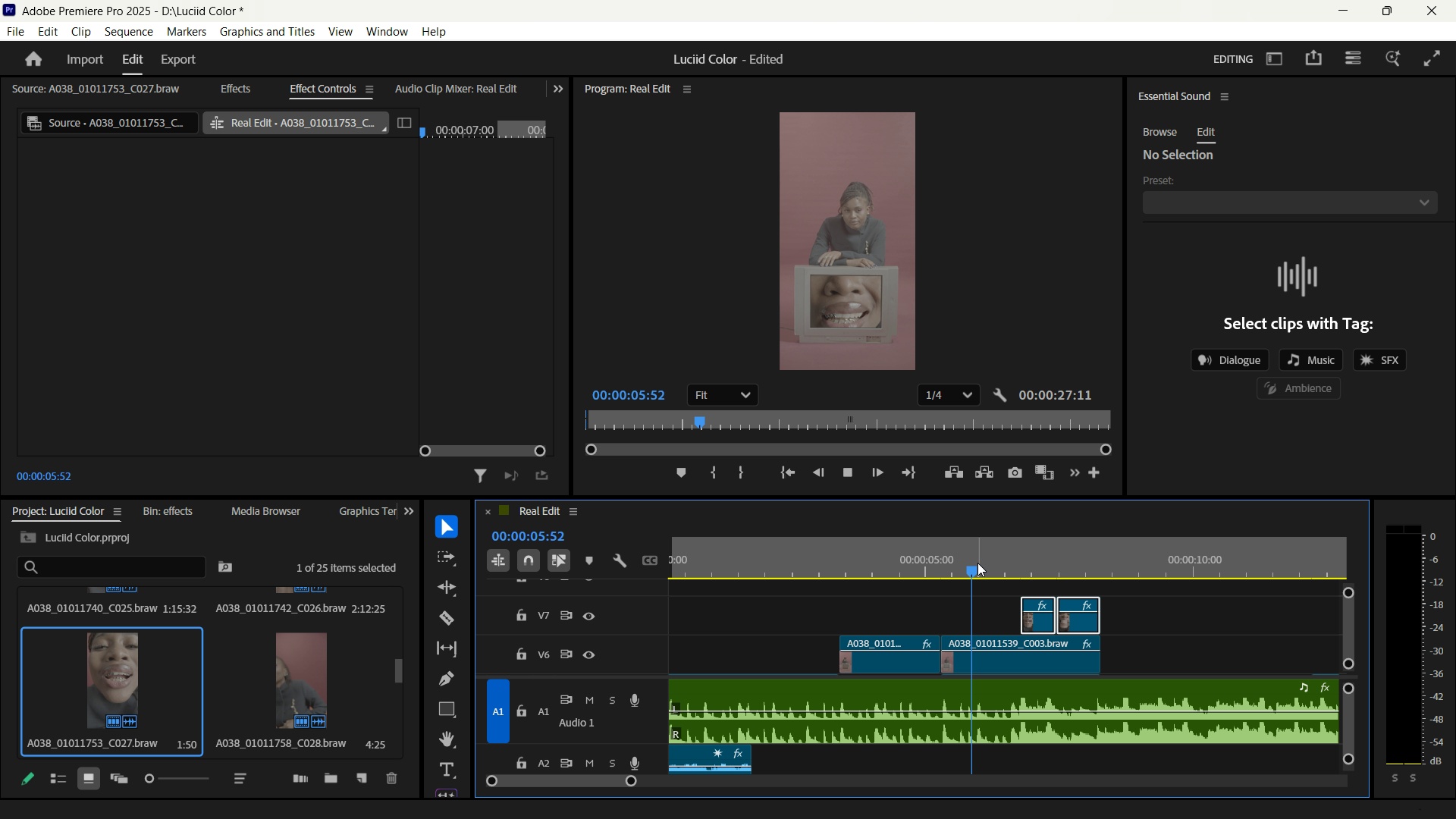 
key(Space)
 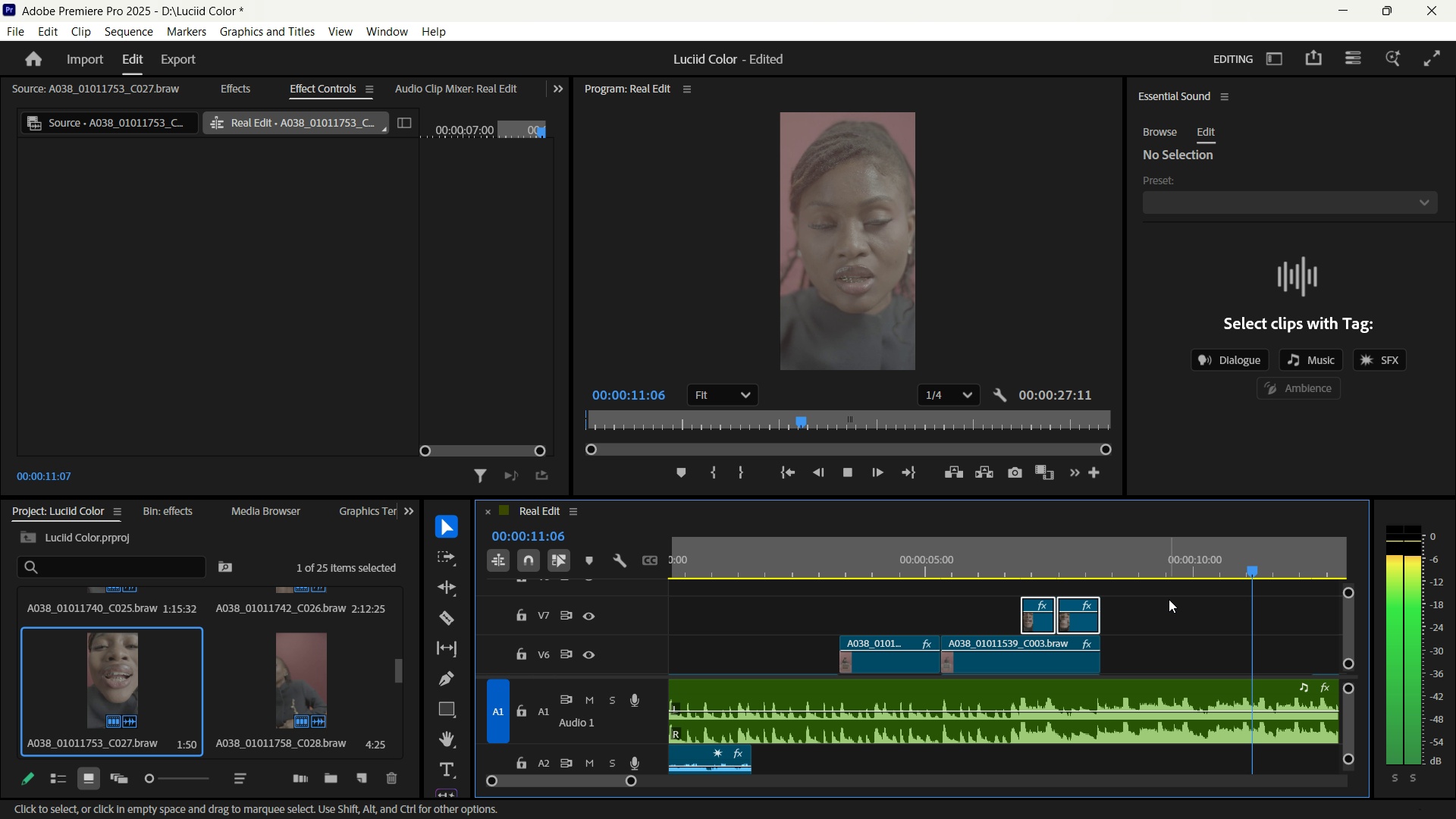 
wait(7.13)
 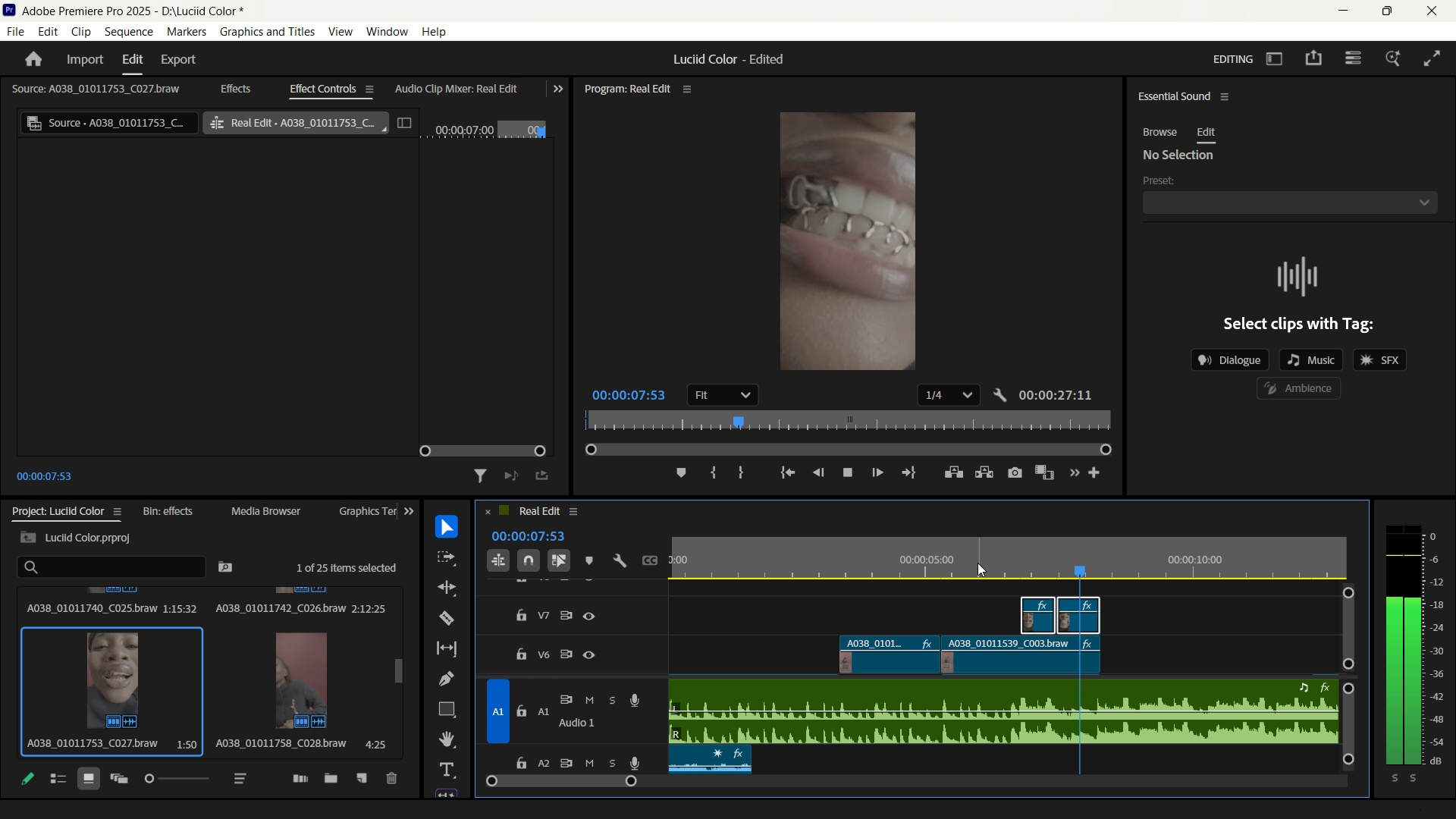 
key(Space)
 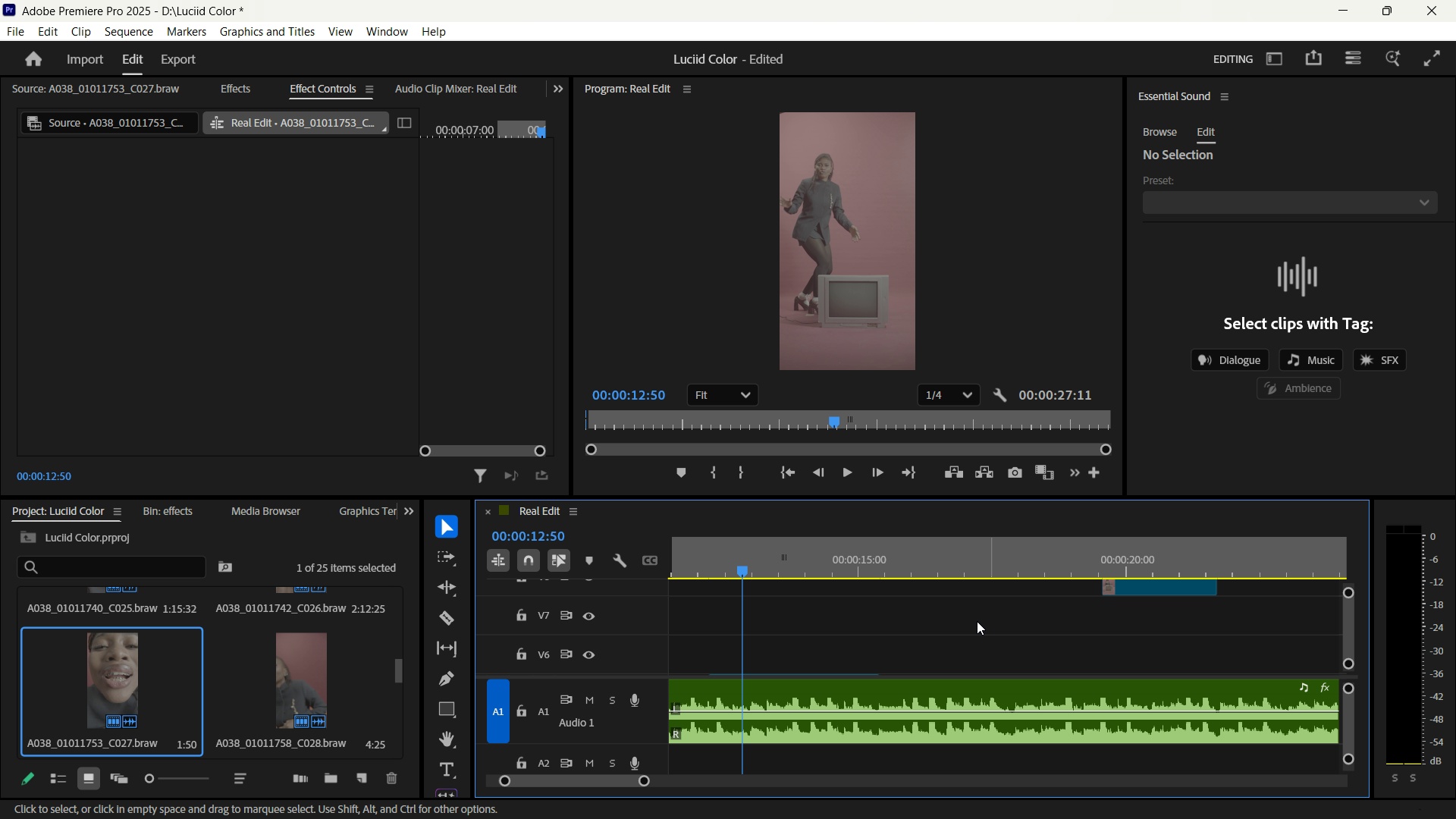 
hold_key(key=ControlLeft, duration=13.79)
scroll: coordinate [961, 616], scroll_direction: down, amount: 9.0
 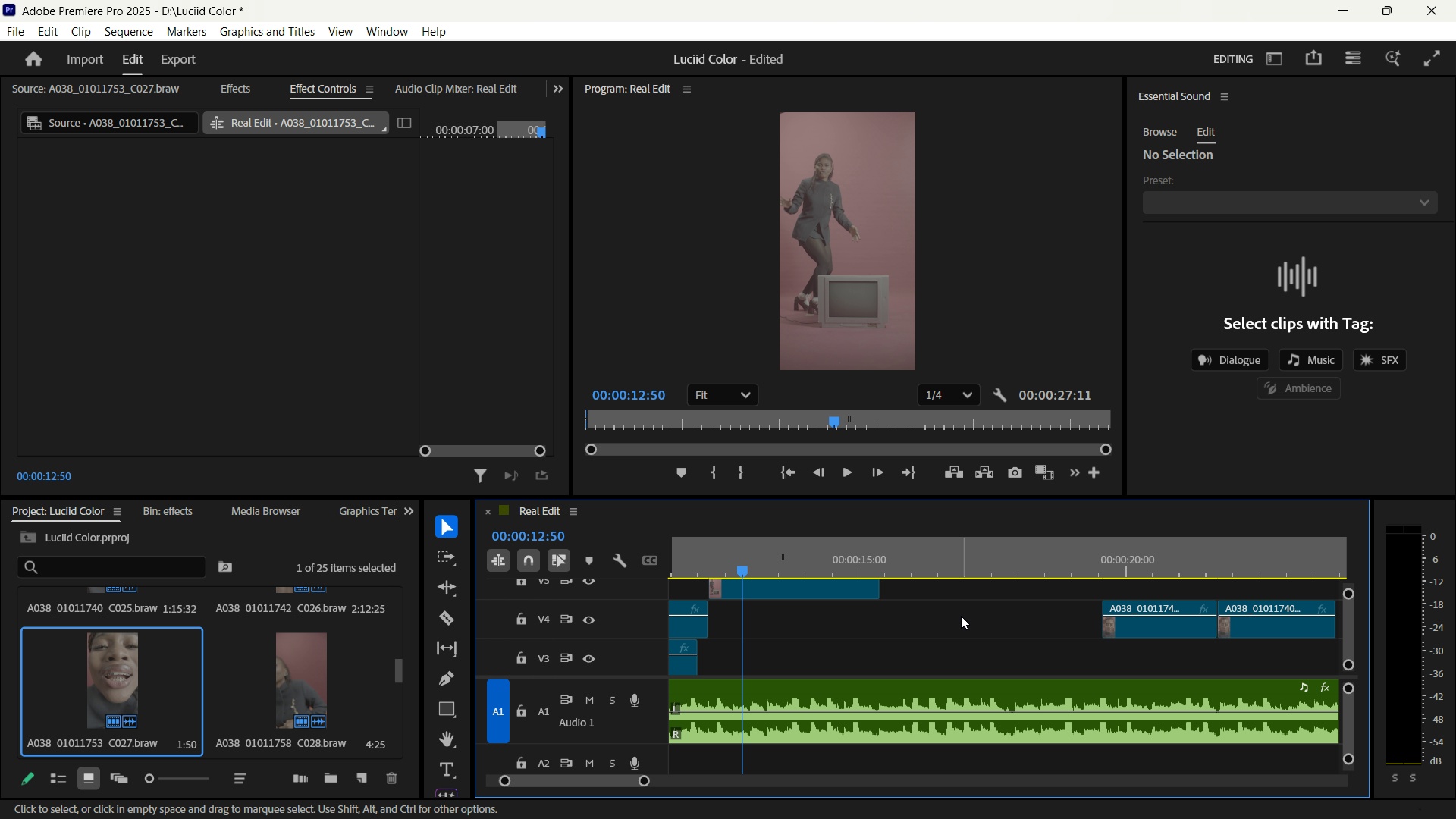 
scroll: coordinate [961, 616], scroll_direction: up, amount: 2.0
 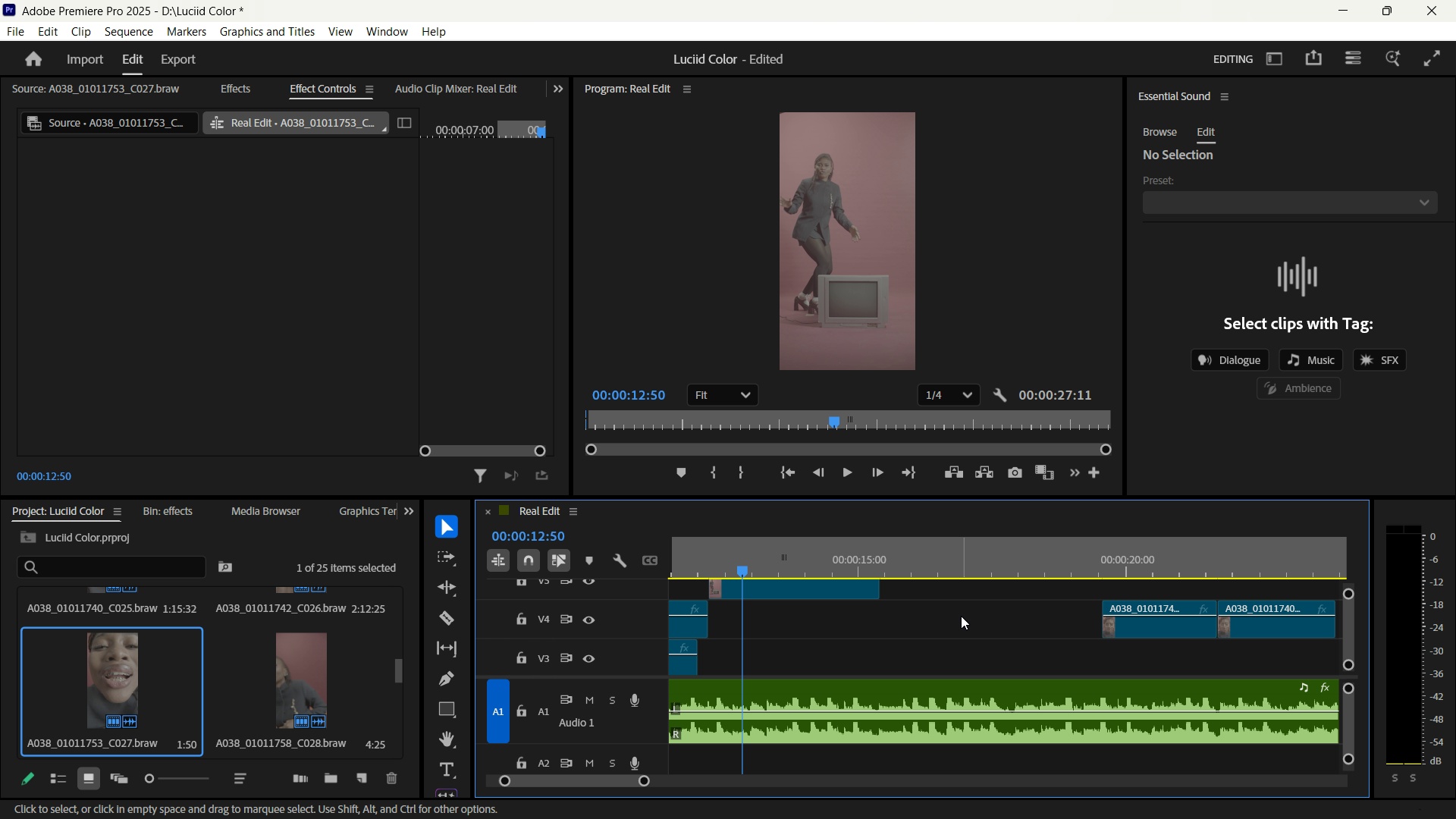 
scroll: coordinate [961, 616], scroll_direction: none, amount: 0.0
 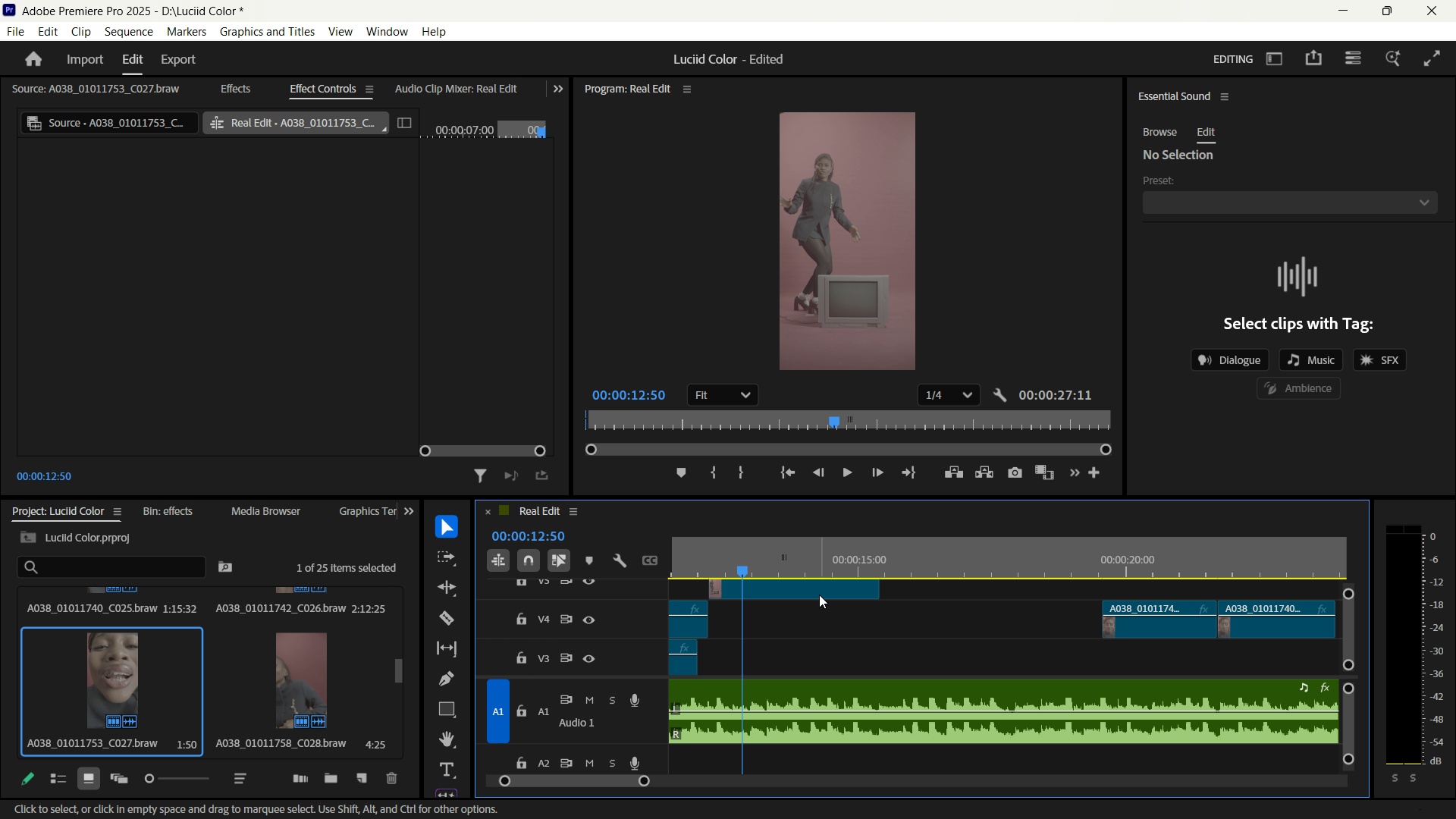 
left_click_drag(start_coordinate=[819, 589], to_coordinate=[815, 645])
 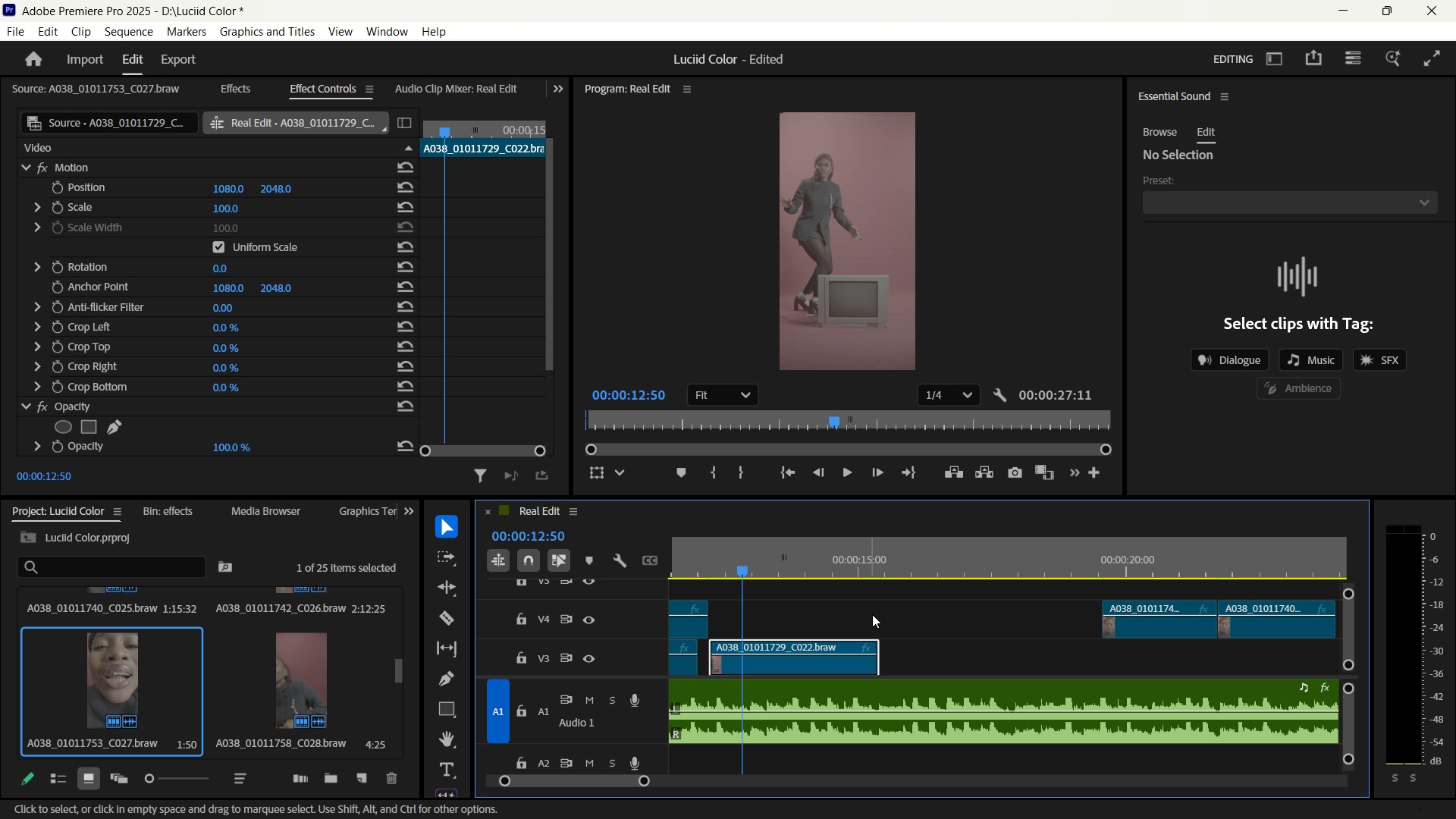 
hold_key(key=ControlLeft, duration=0.79)
scroll: coordinate [880, 613], scroll_direction: down, amount: 4.0
 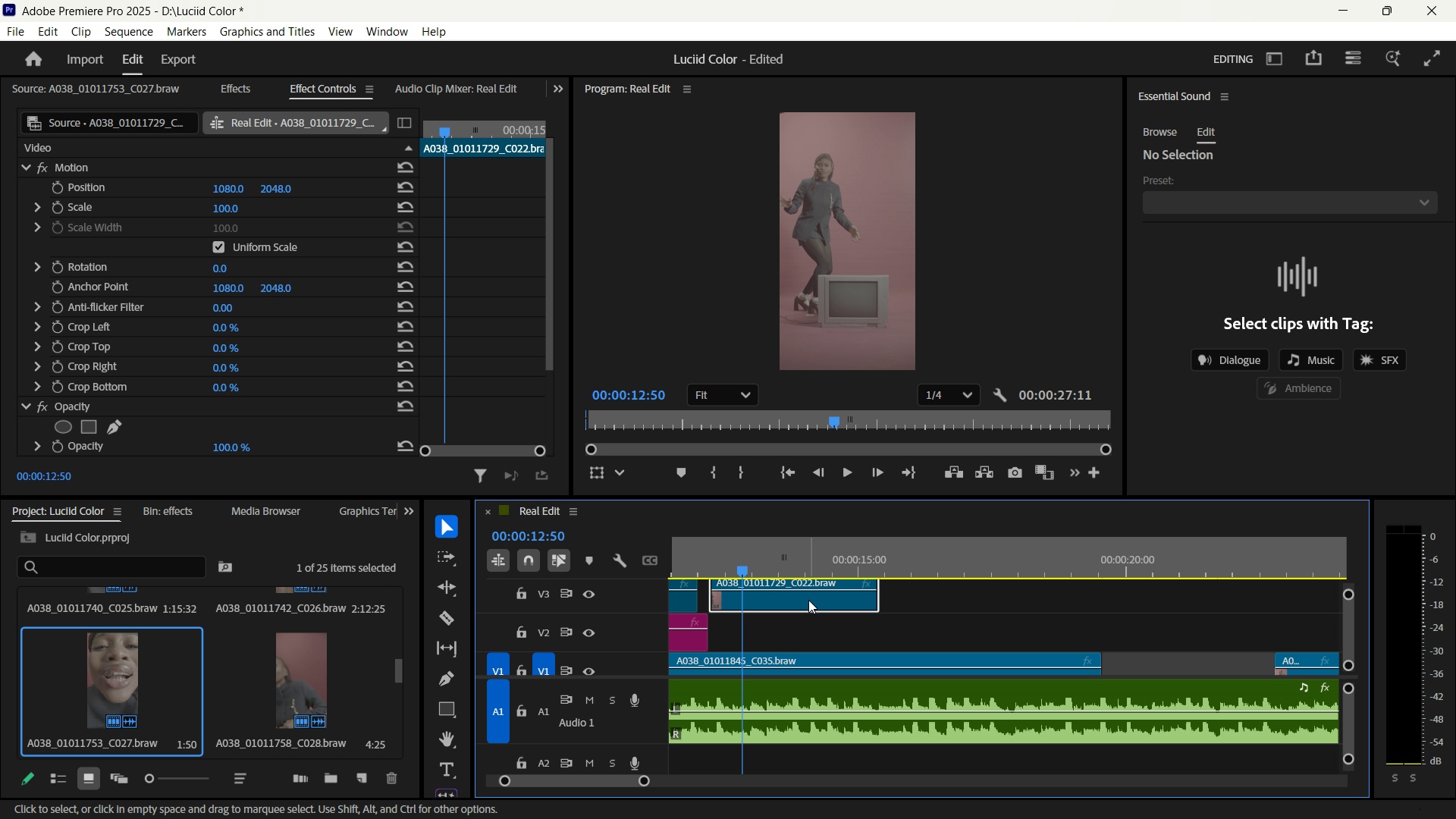 
left_click_drag(start_coordinate=[808, 599], to_coordinate=[811, 632])
 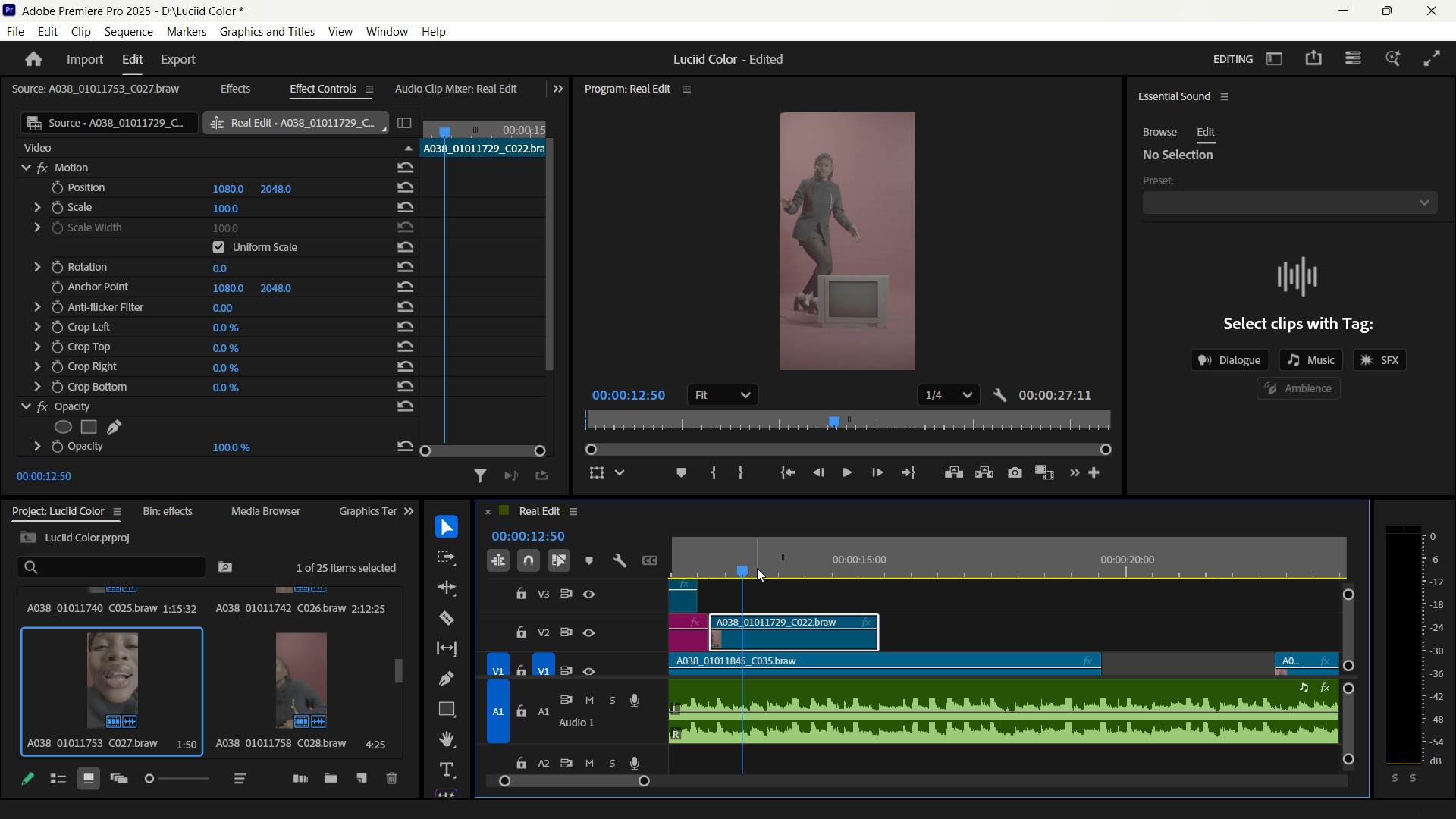 
left_click_drag(start_coordinate=[757, 568], to_coordinate=[883, 574])
 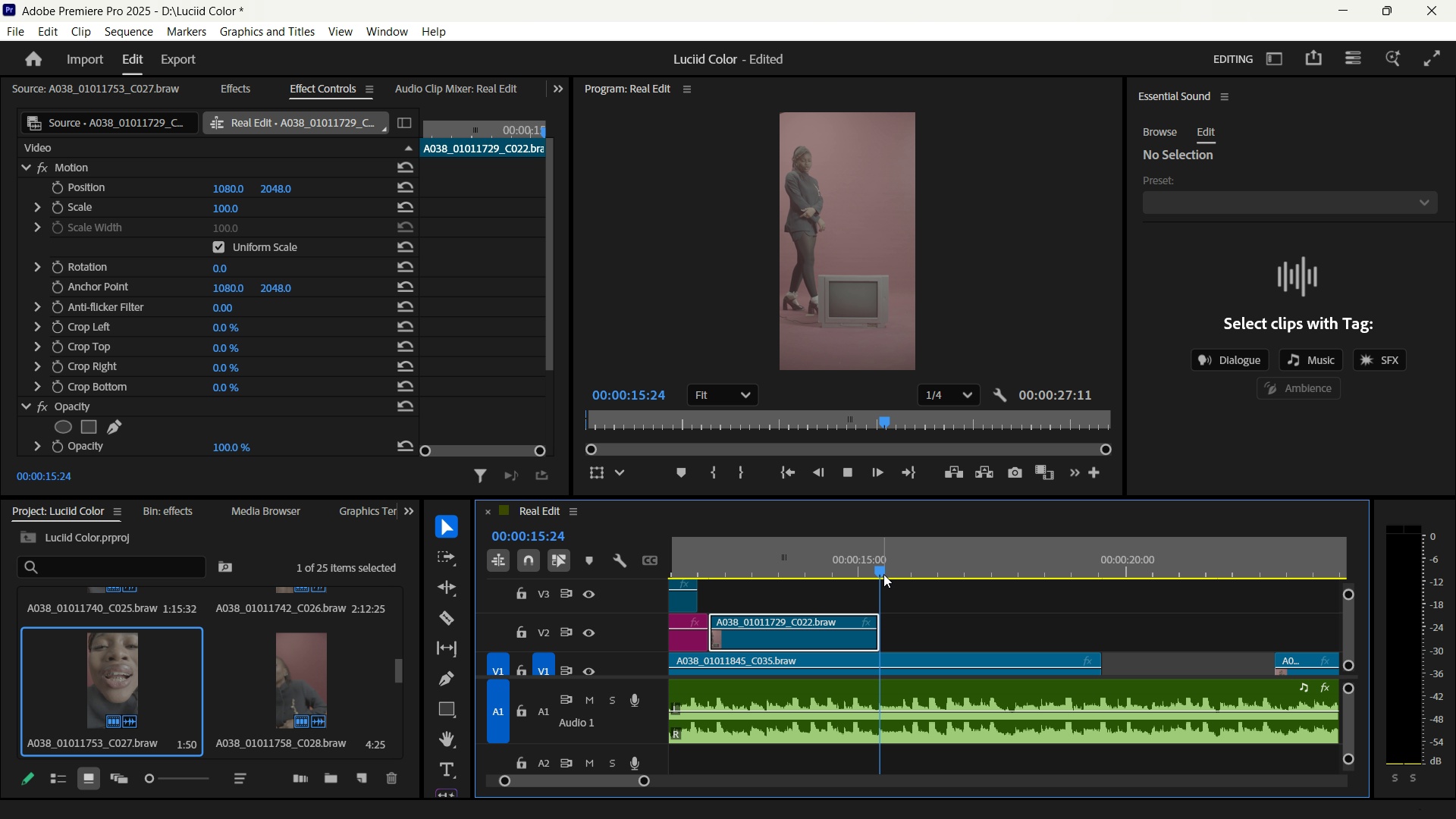 
key(Space)
 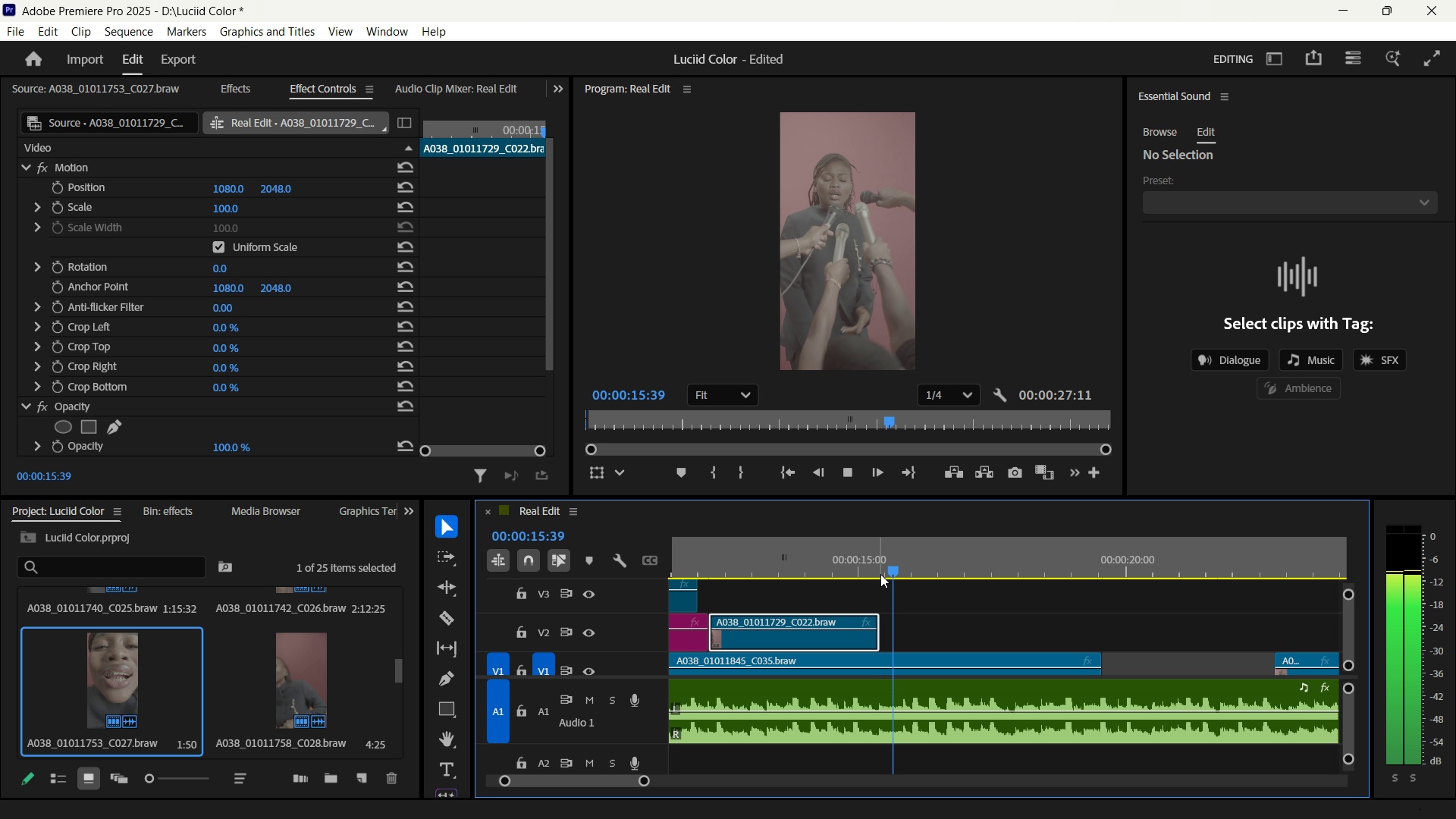 
key(Space)
 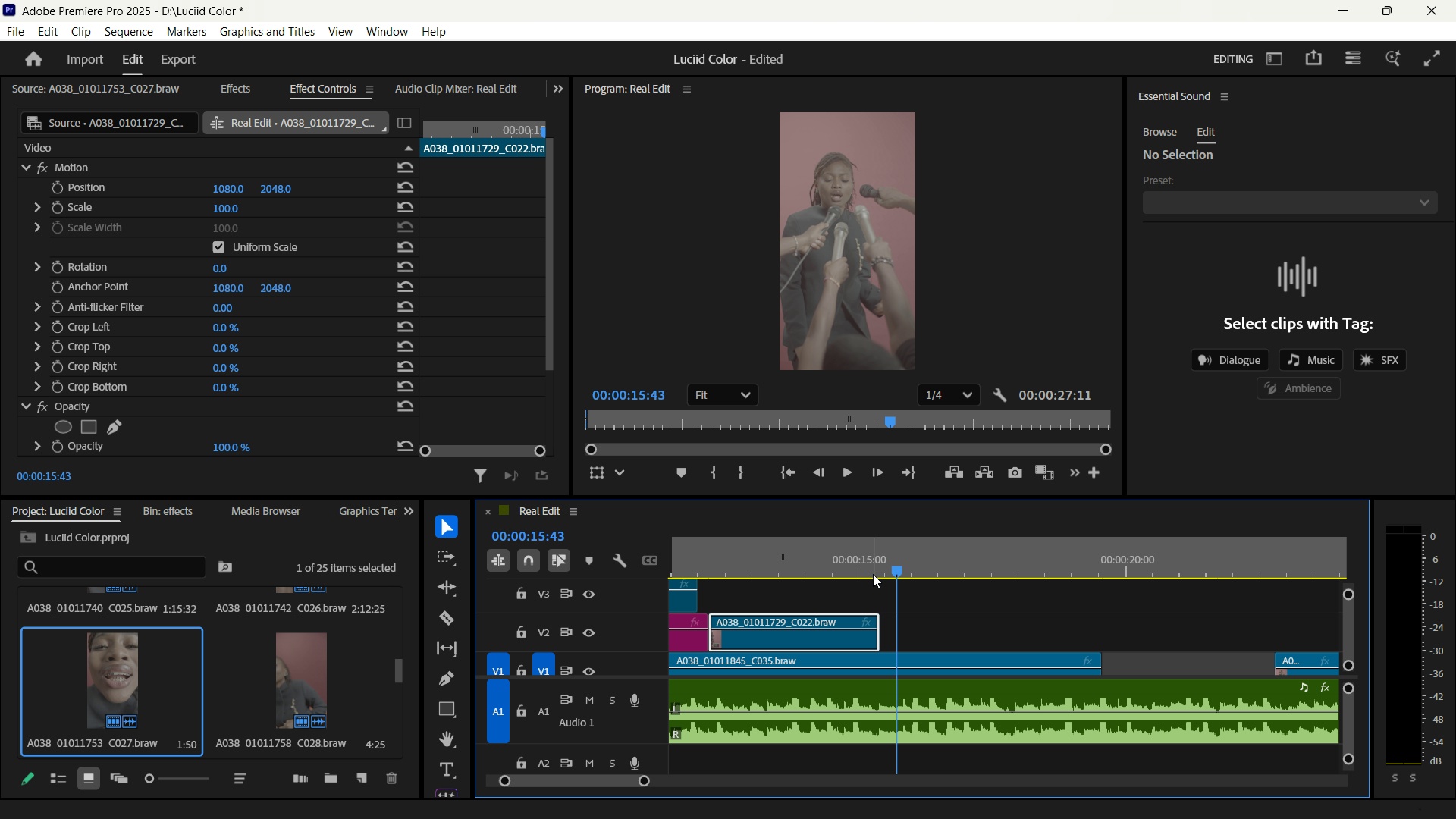 
hold_key(key=ArrowLeft, duration=0.8)
 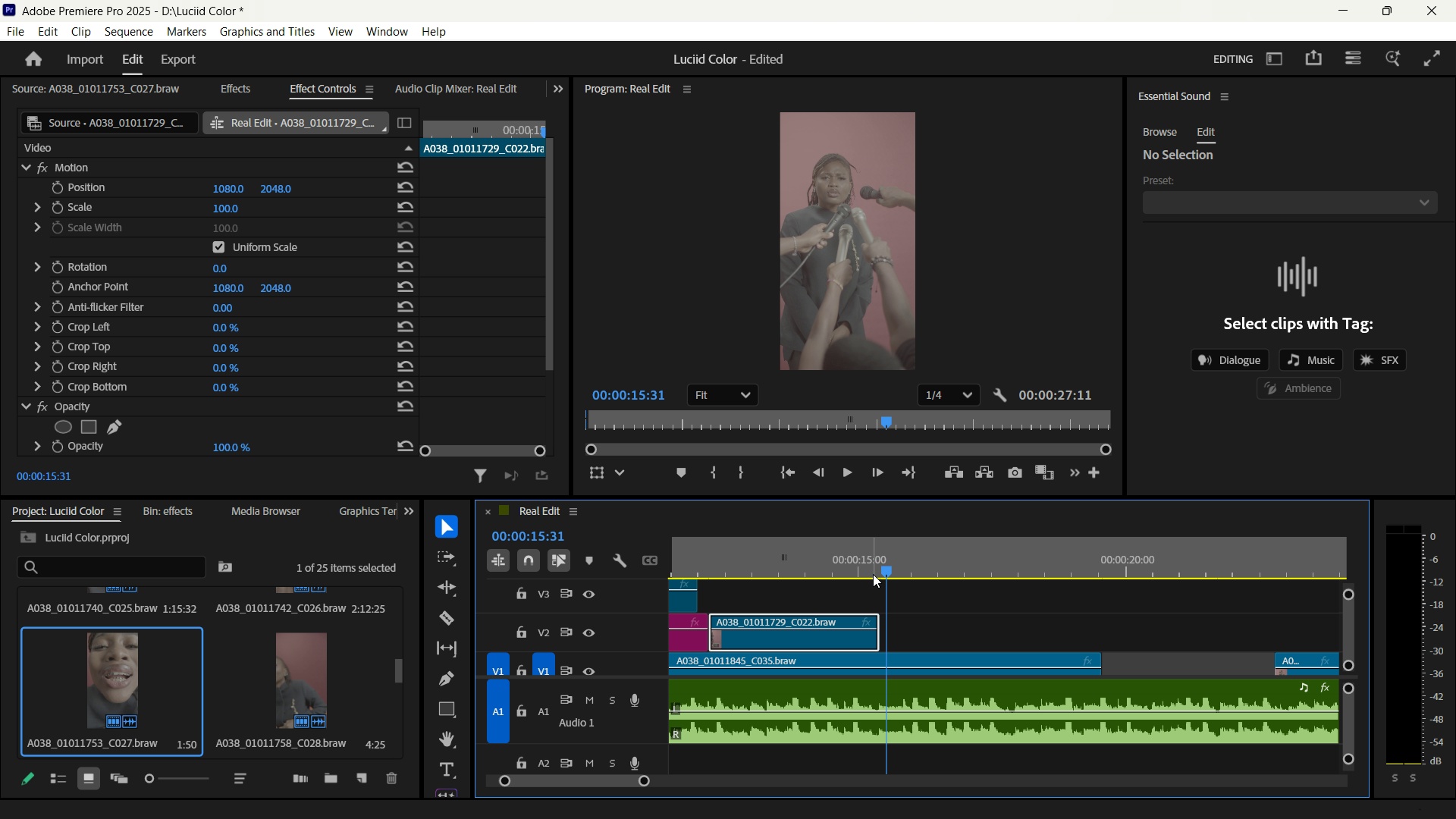 
key(ArrowLeft)
 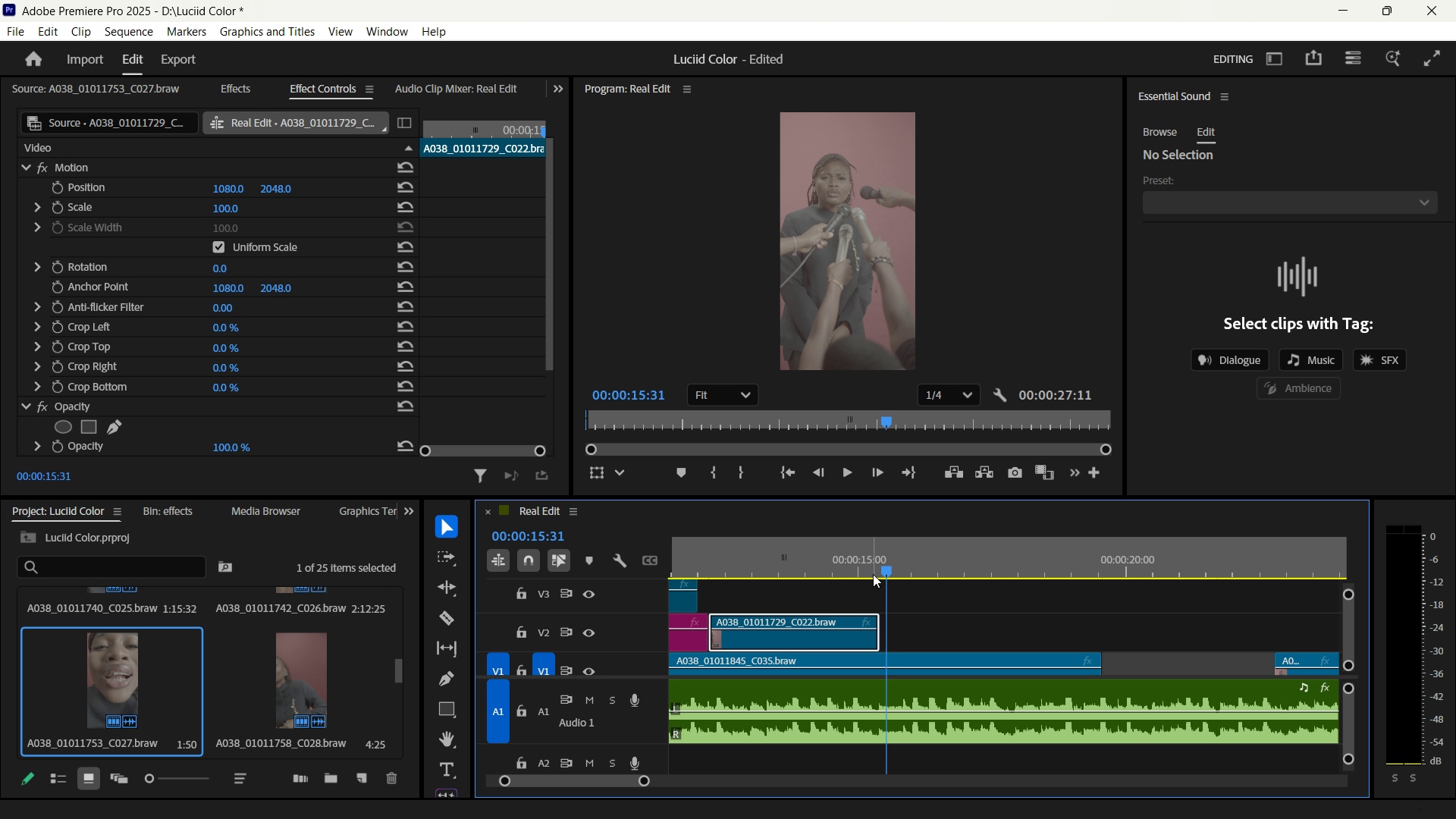 
key(ArrowLeft)
 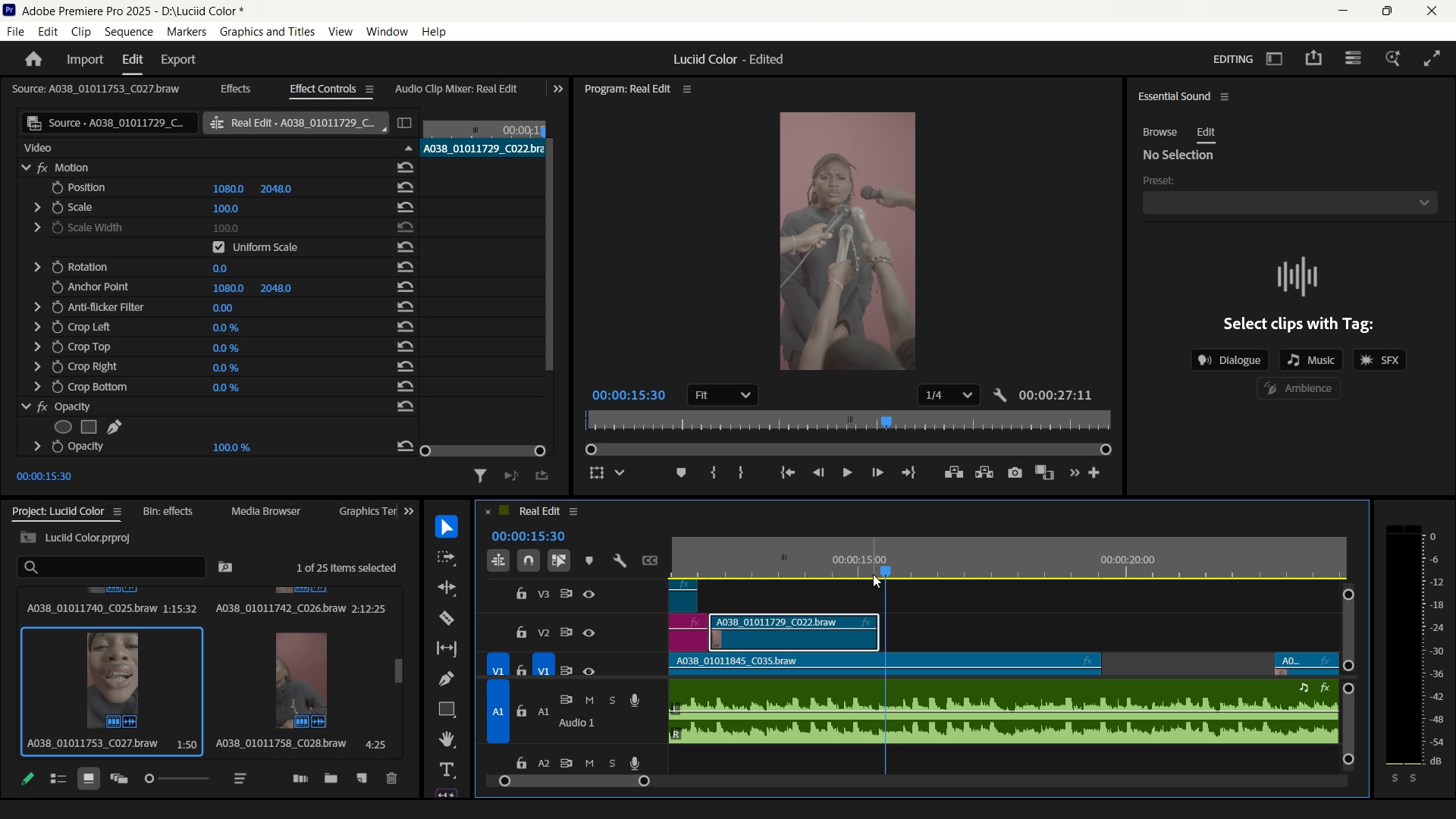 
key(ArrowLeft)
 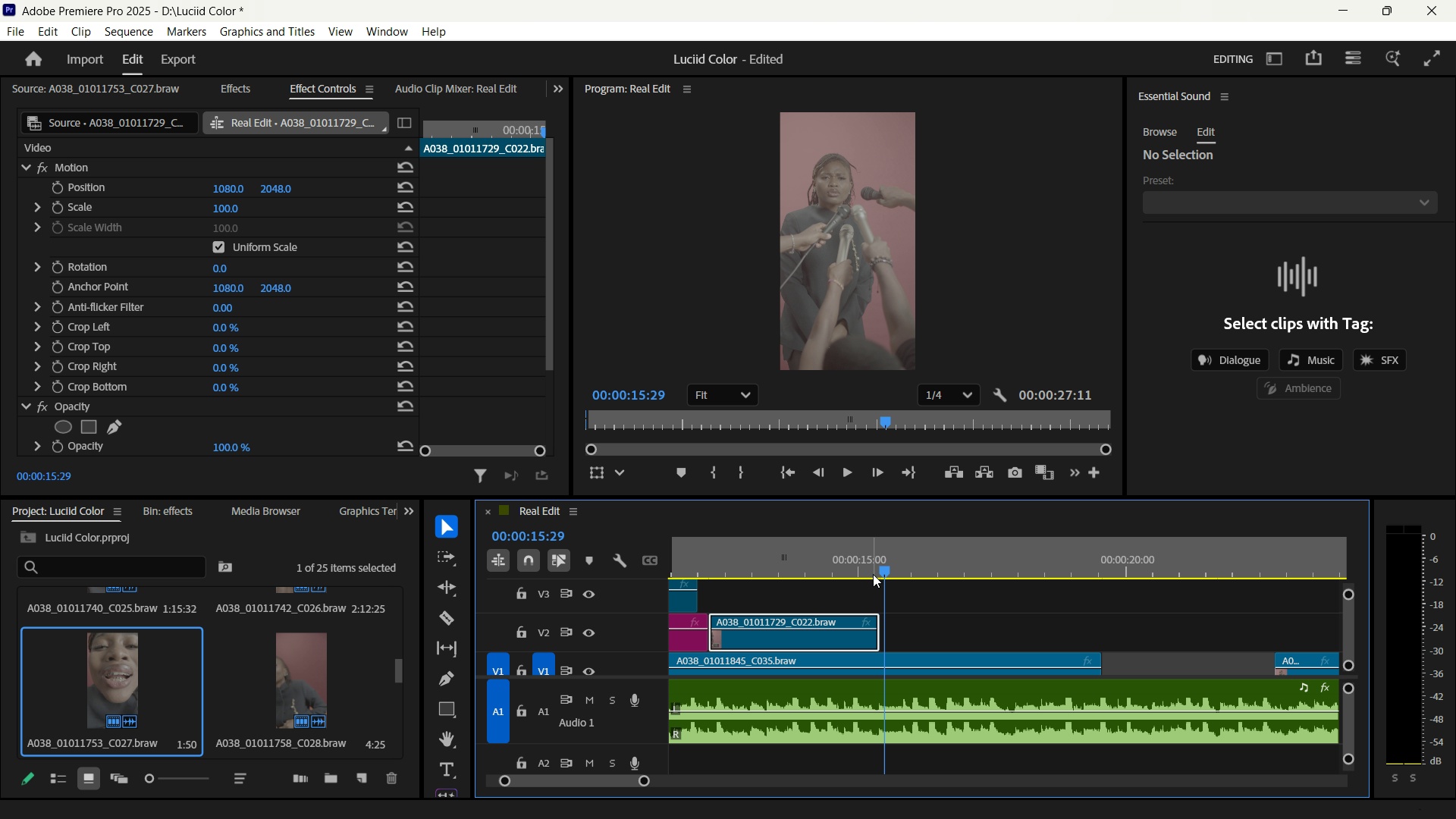 
key(ArrowLeft)
 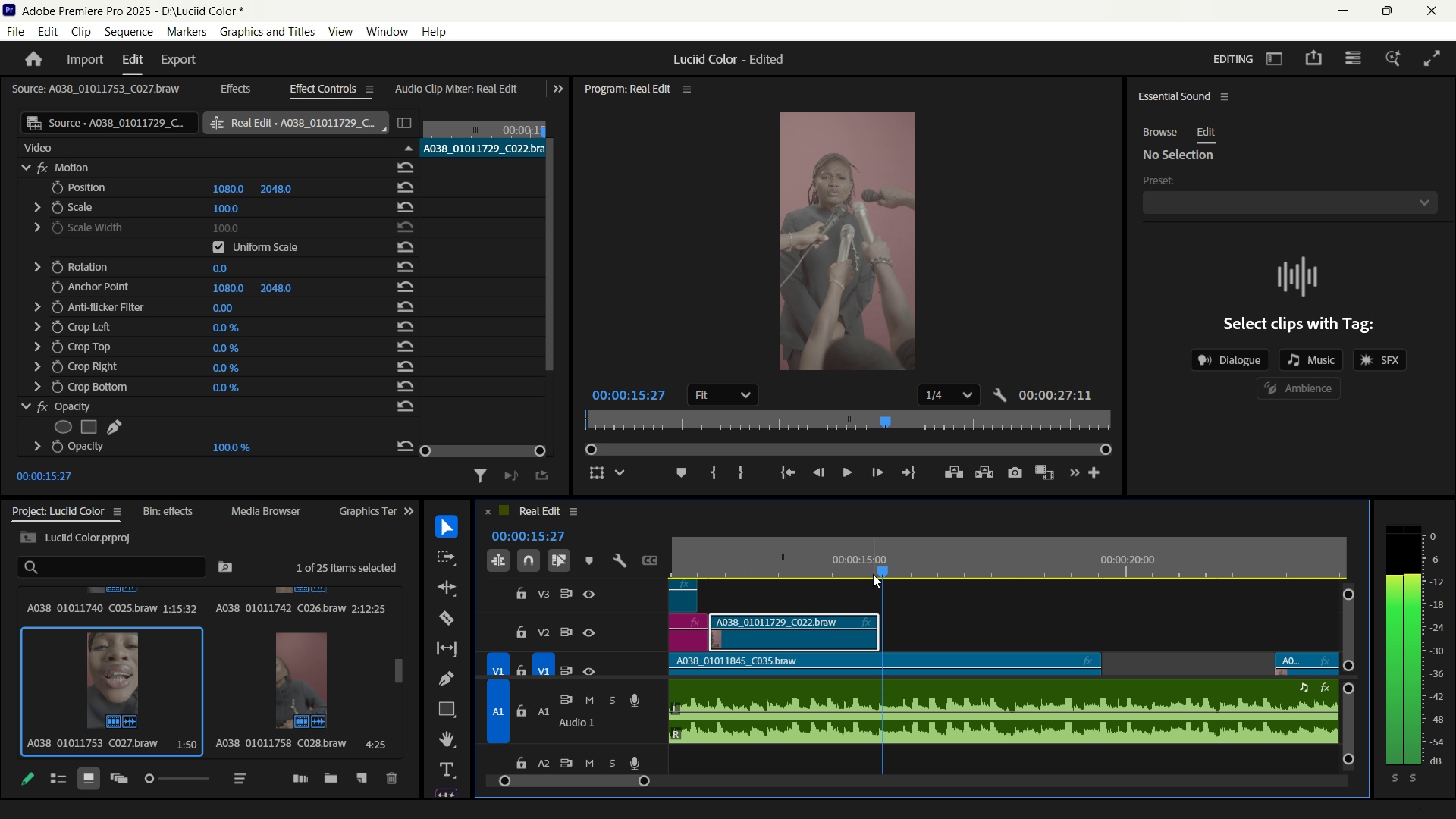 
key(ArrowLeft)
 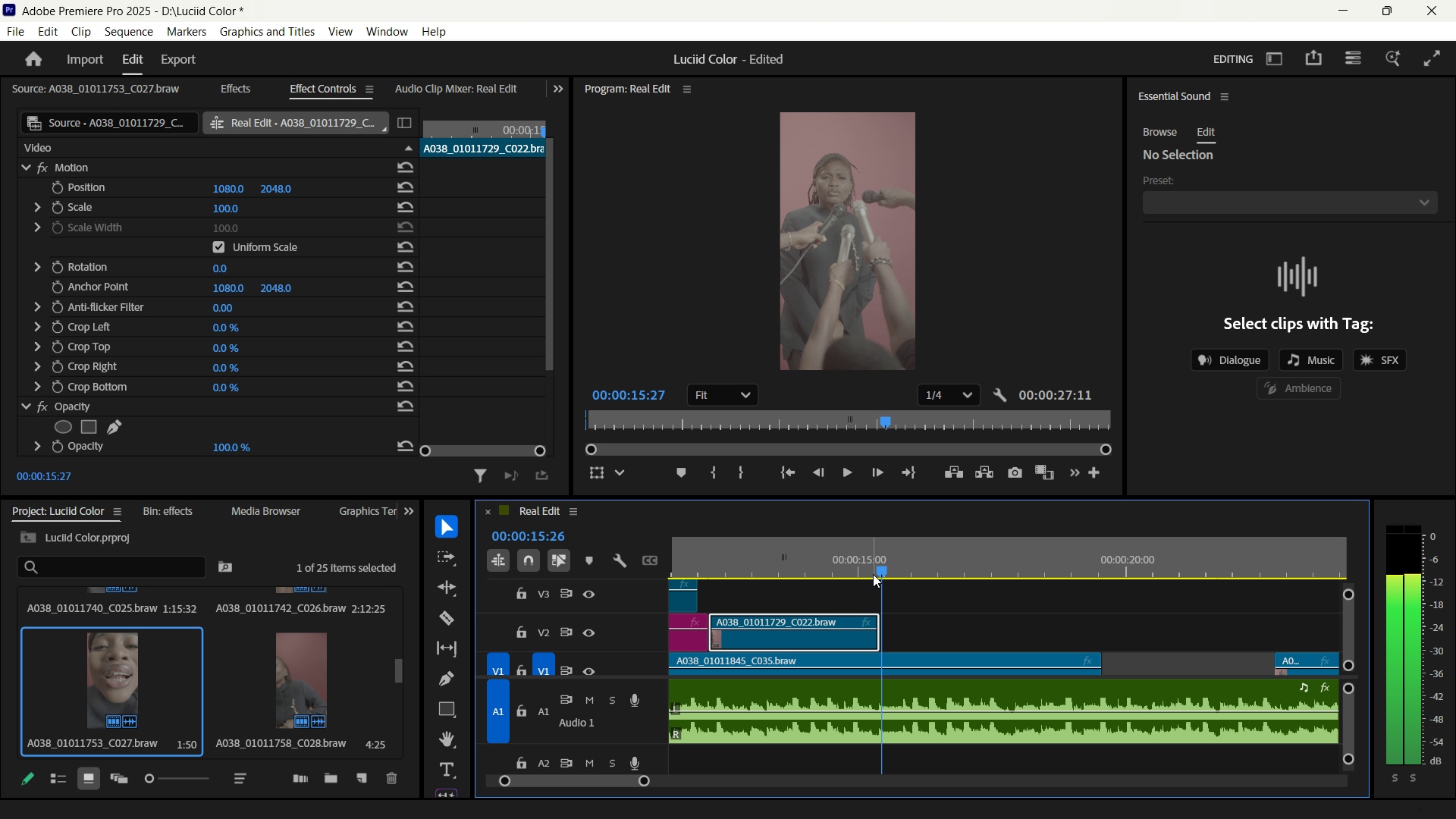 
key(ArrowLeft)
 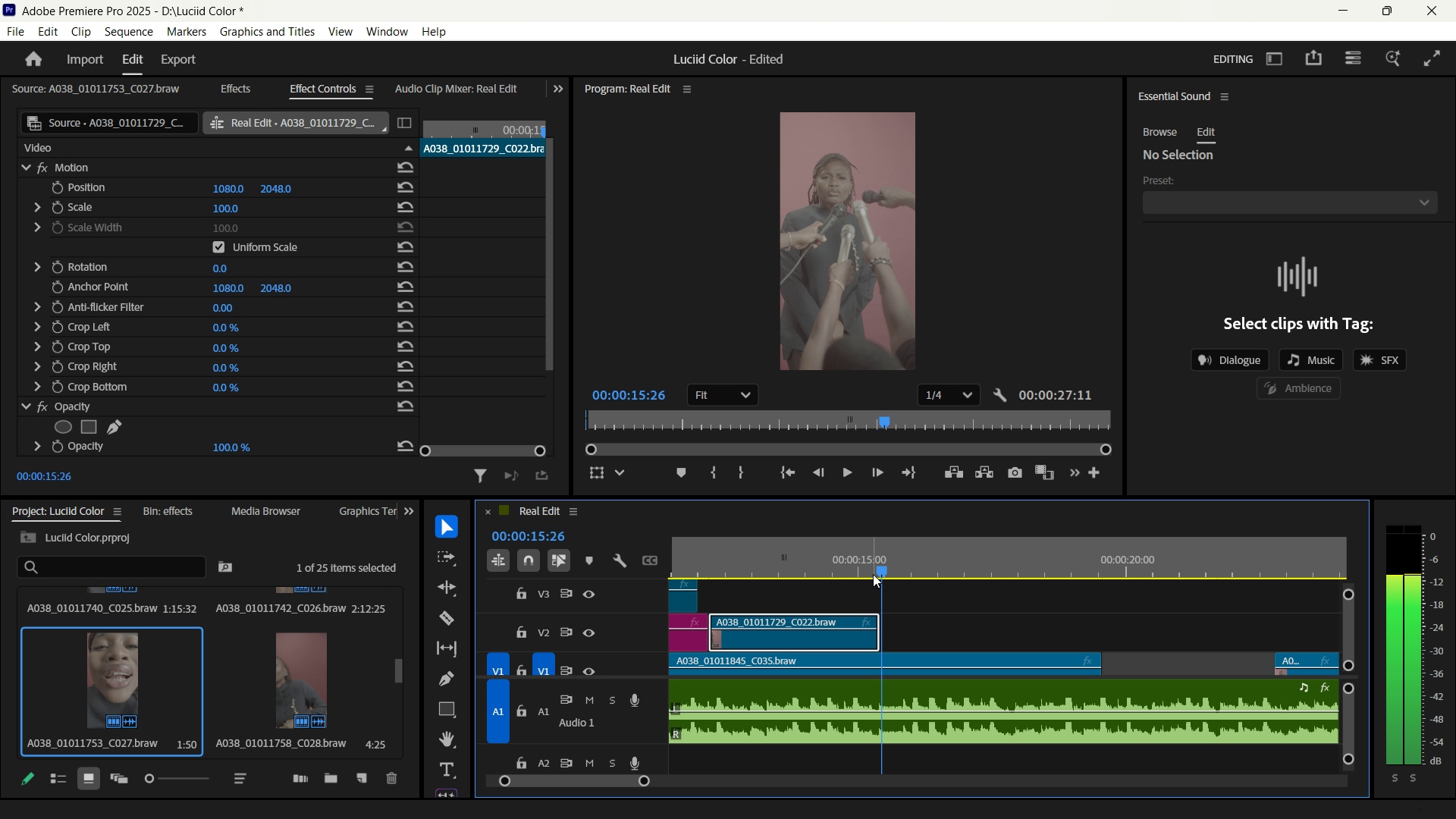 
key(ArrowLeft)
 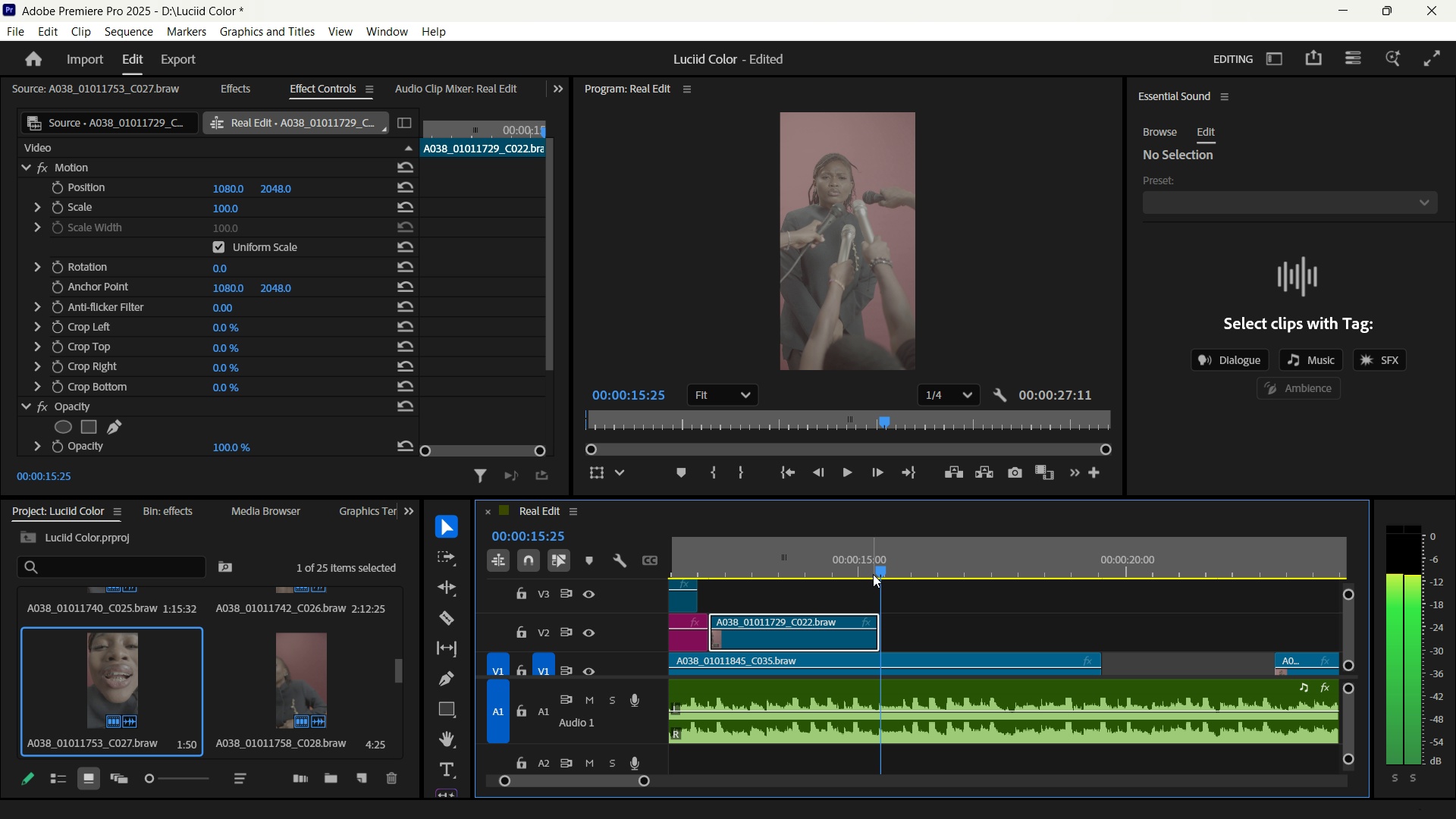 
key(ArrowLeft)
 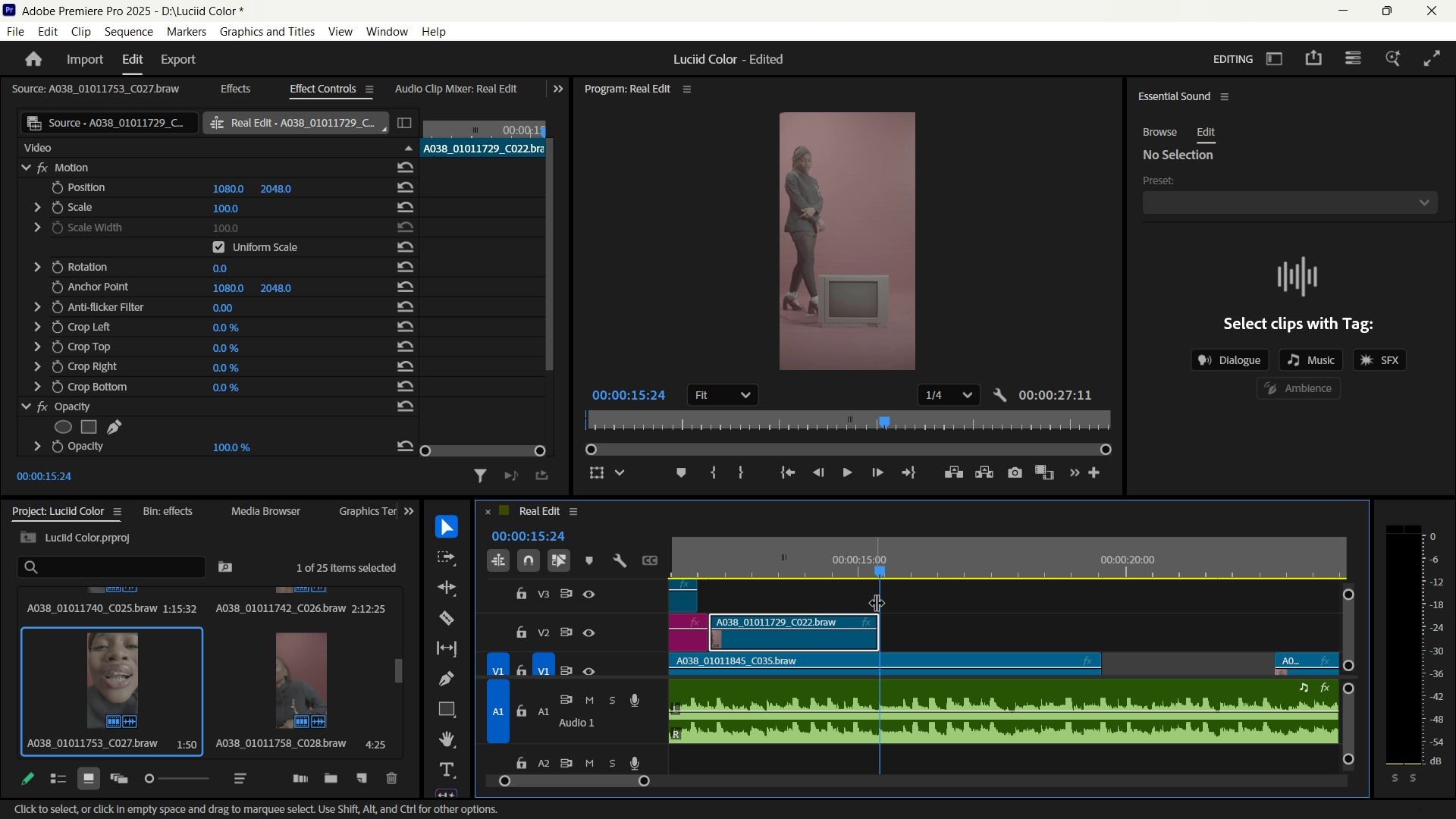 
left_click([906, 654])
 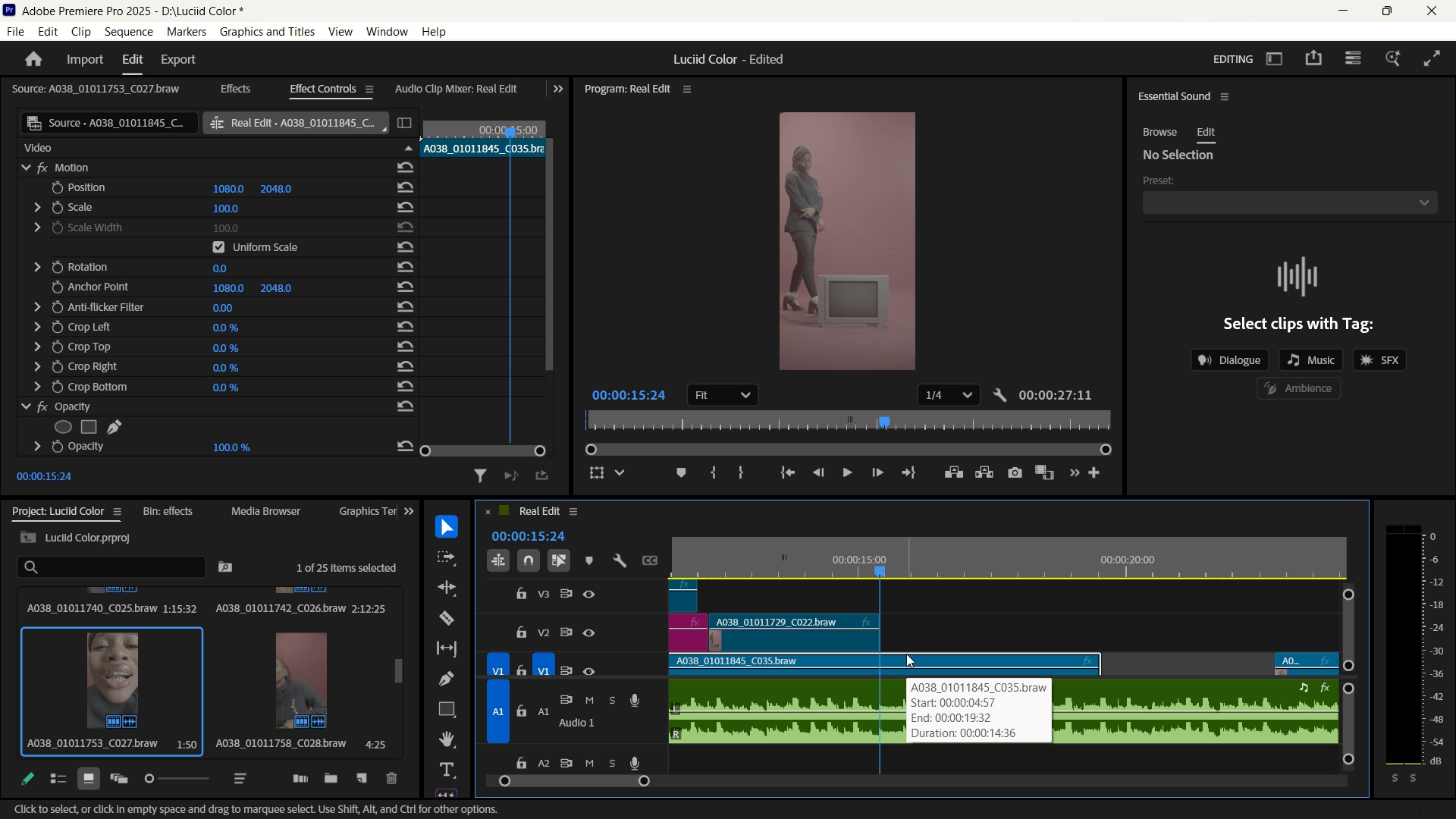 
key(Control+K)
 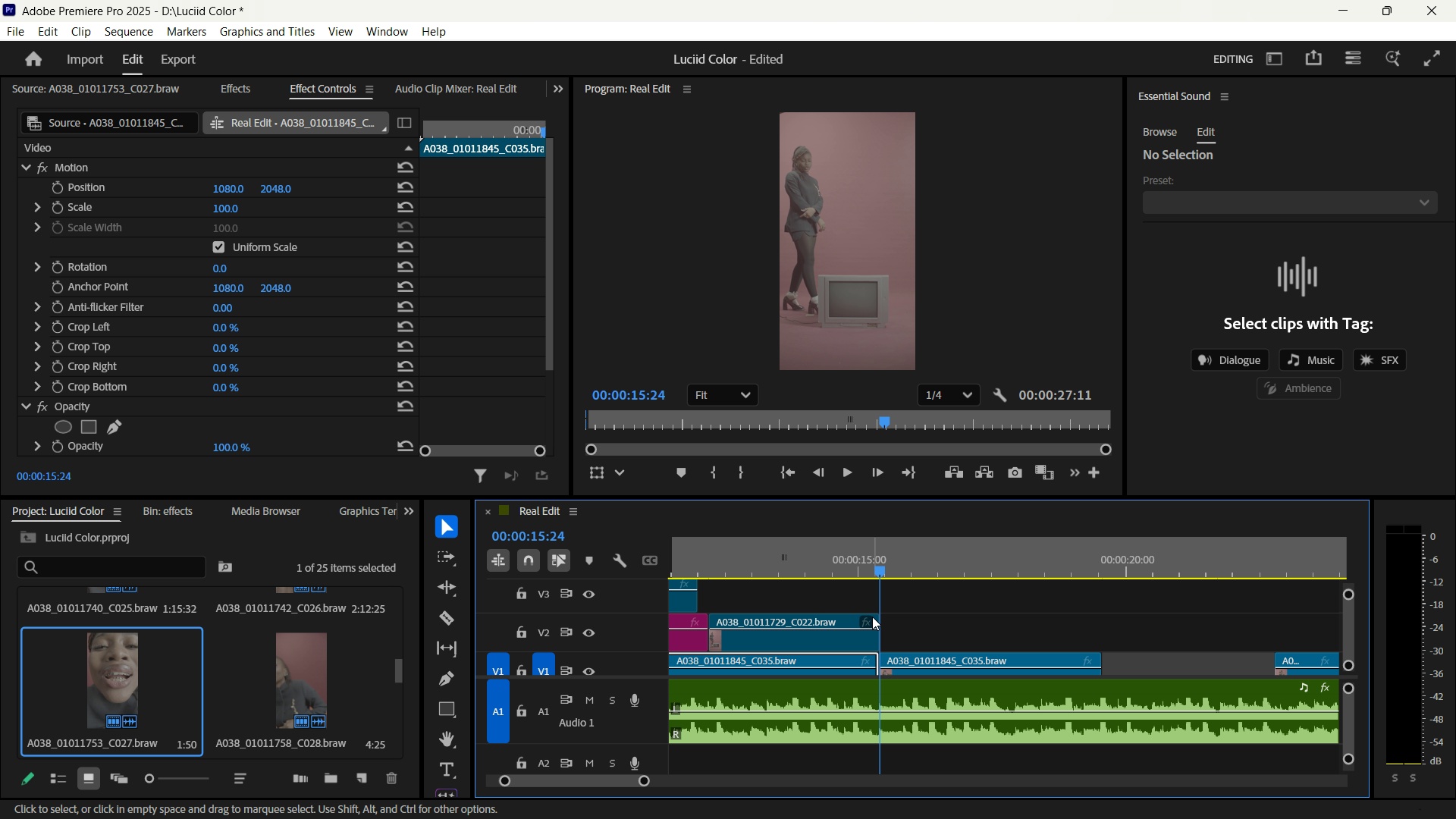 
key(Space)
 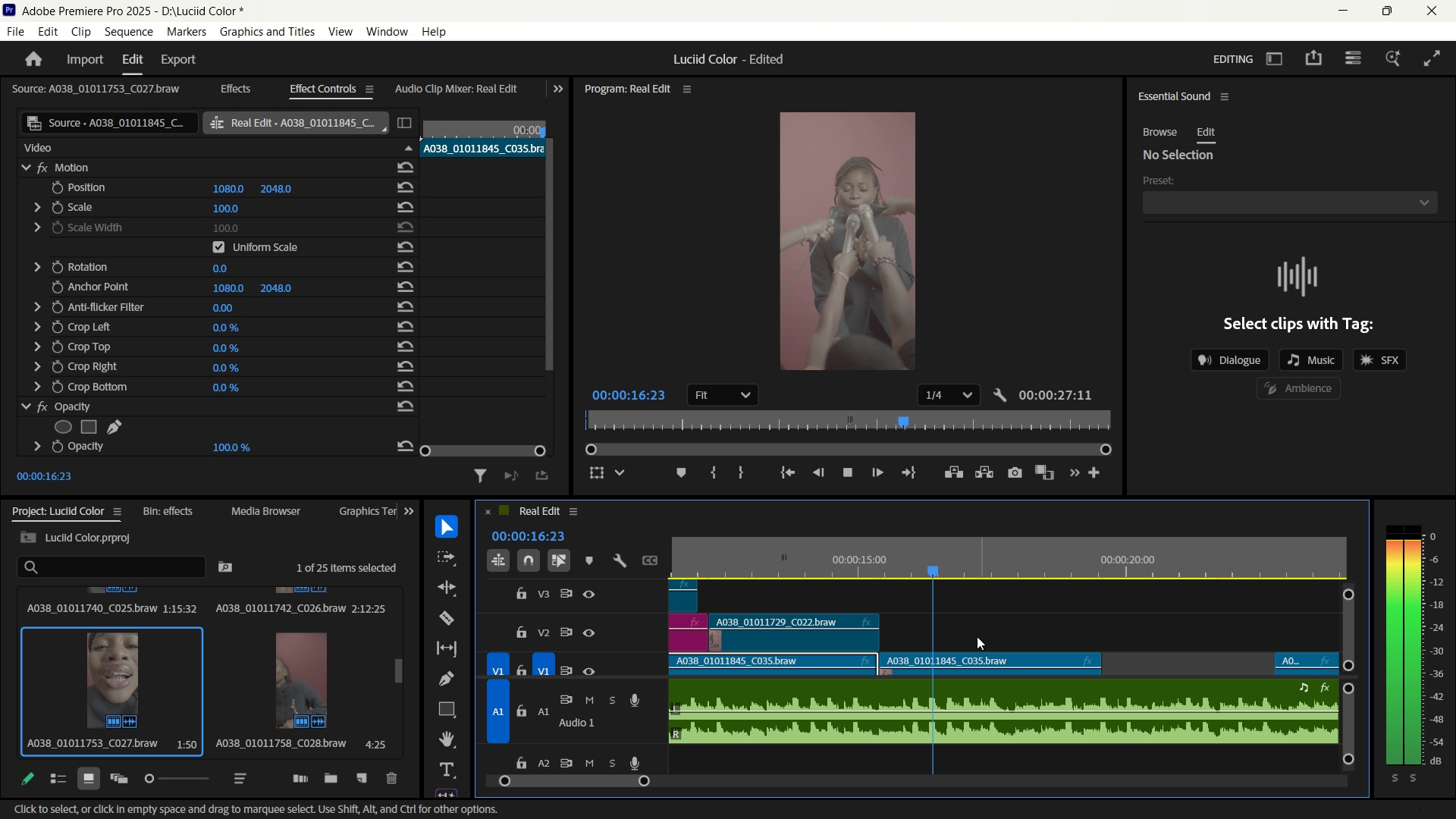 
key(Space)
 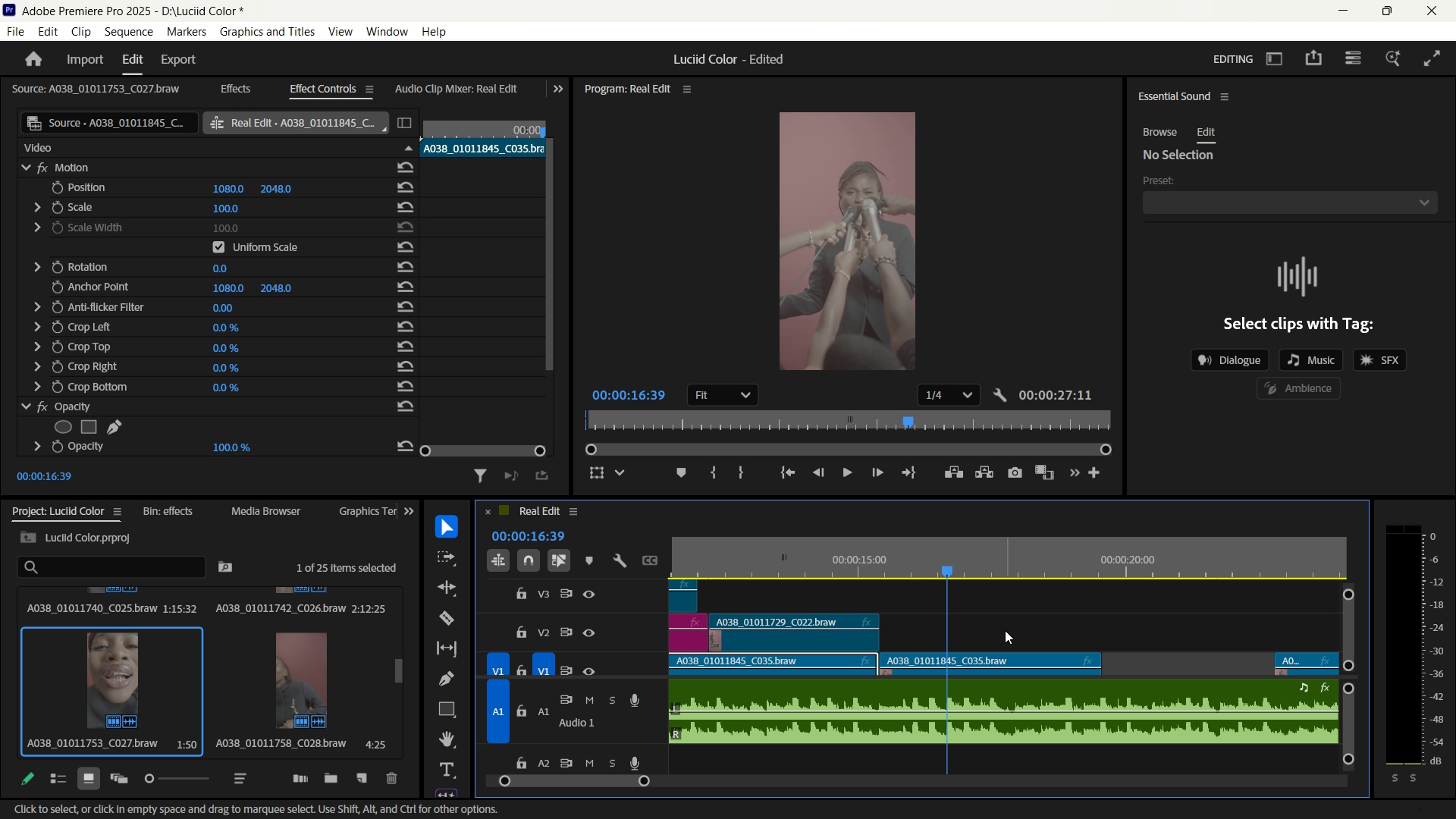 
key(Space)
 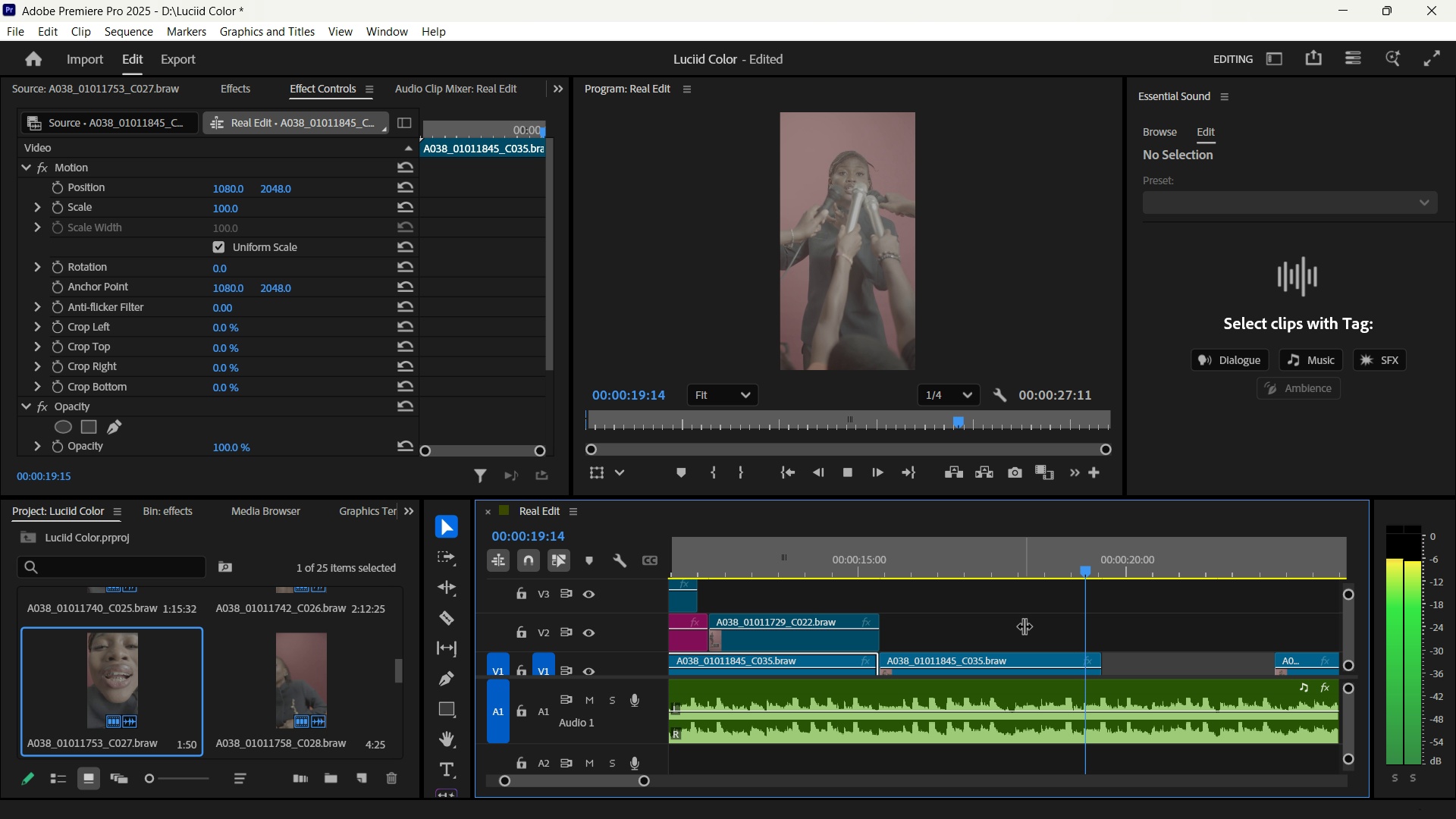 
key(Space)
 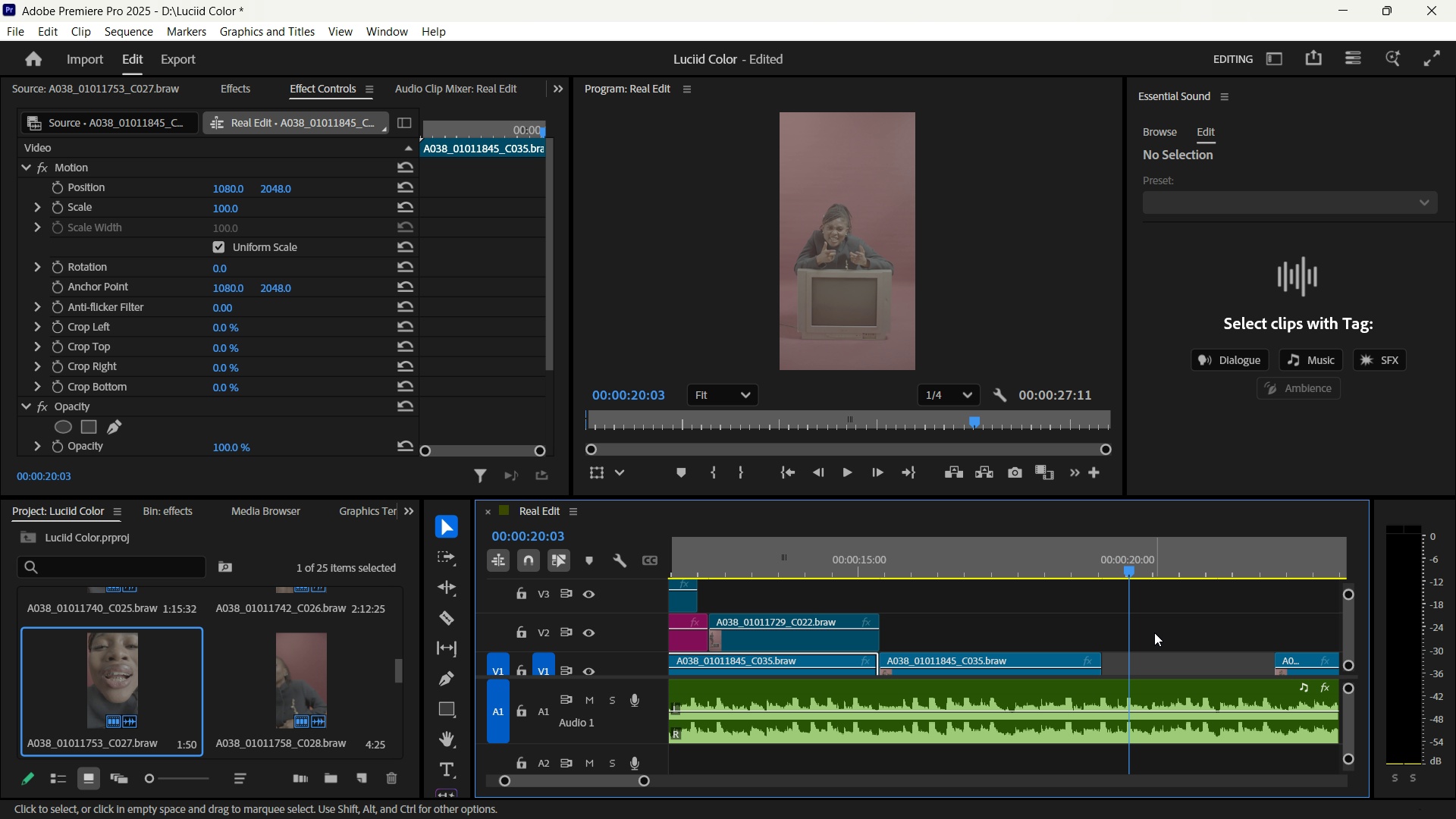 
hold_key(key=ControlLeft, duration=2.98)
scroll: coordinate [1156, 635], scroll_direction: down, amount: 1.0
 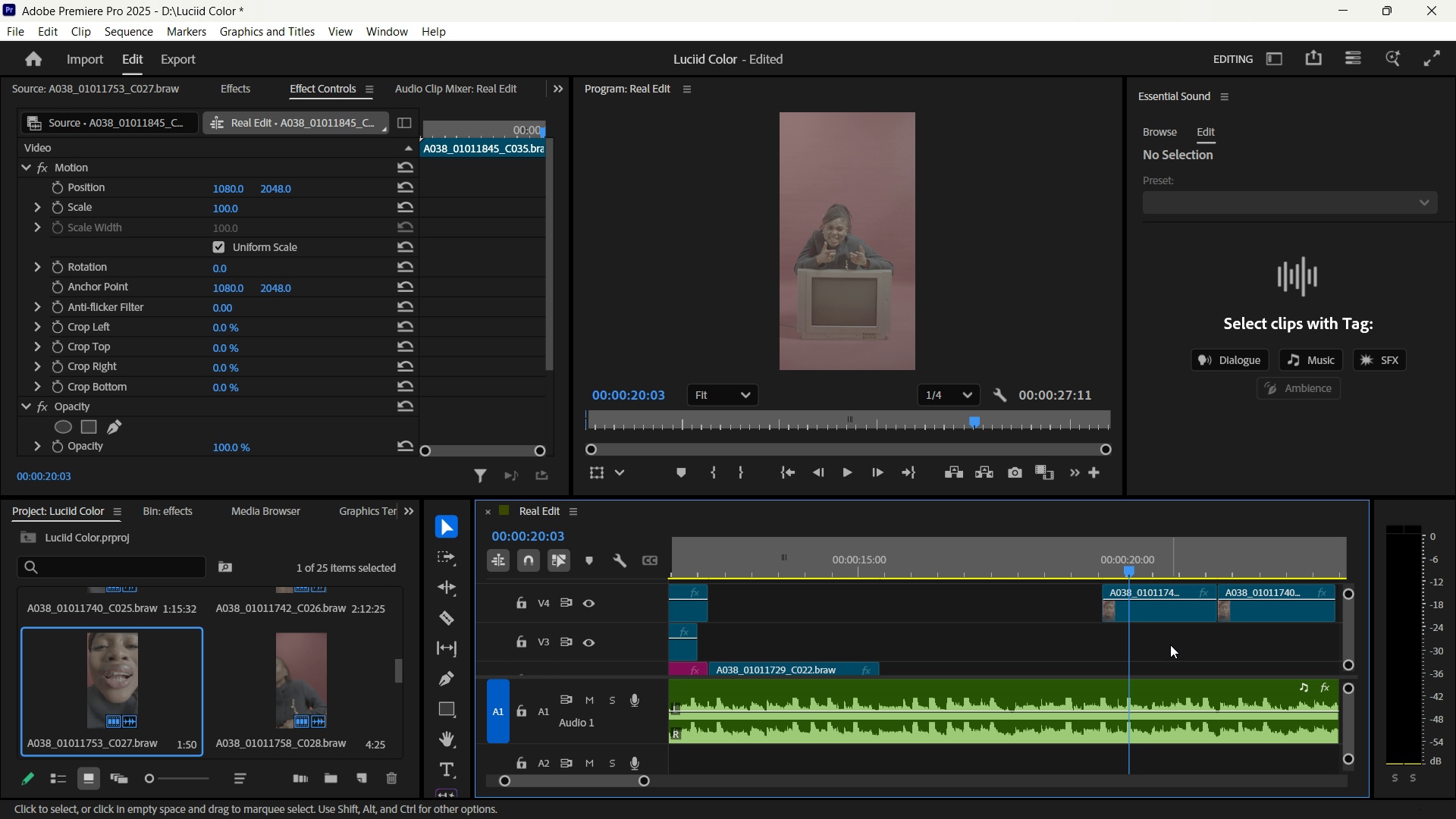 
hold_key(key=ControlLeft, duration=4.39)
scroll: coordinate [1170, 664], scroll_direction: down, amount: 4.0
 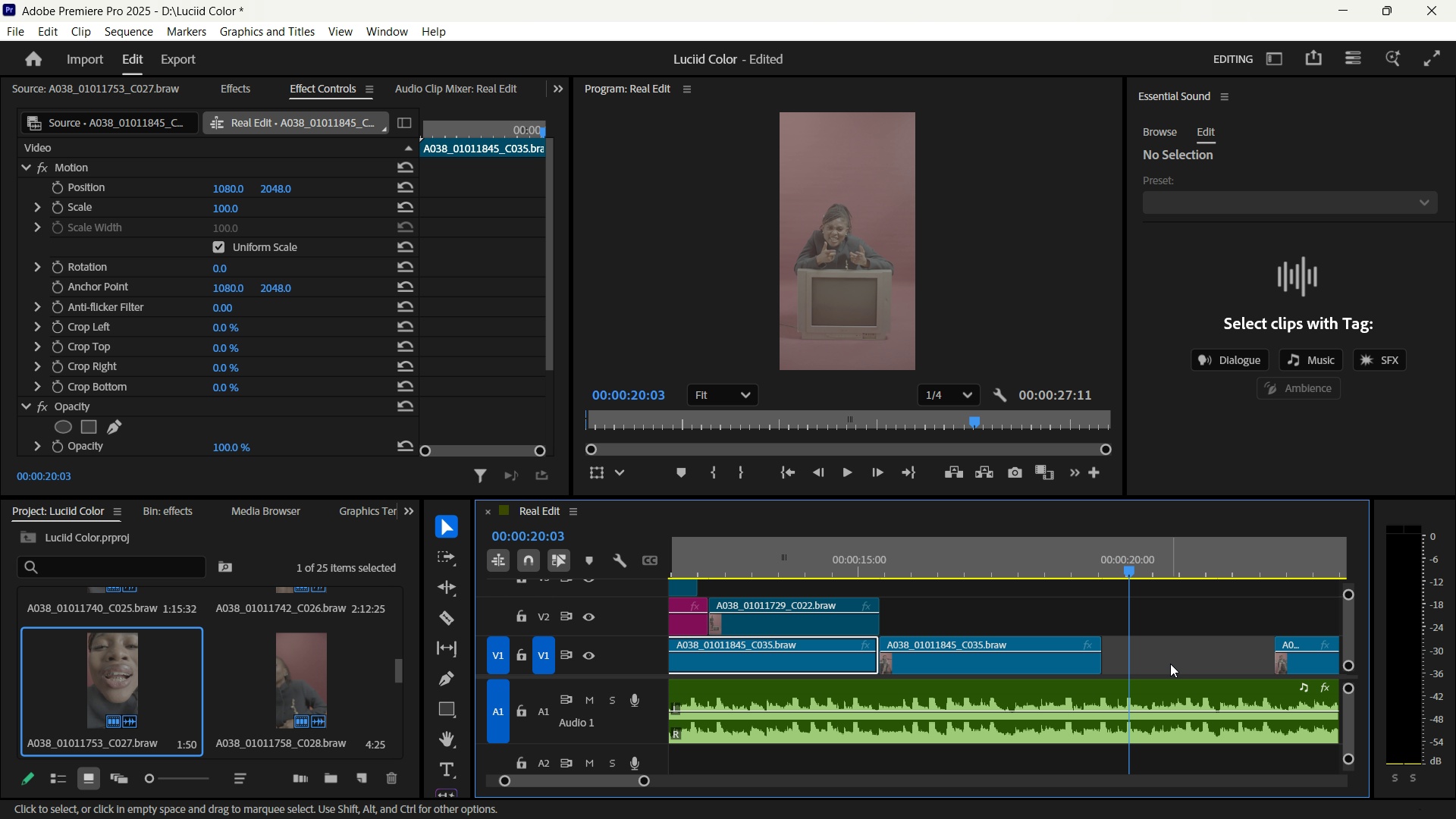 
scroll: coordinate [1169, 664], scroll_direction: up, amount: 4.0
 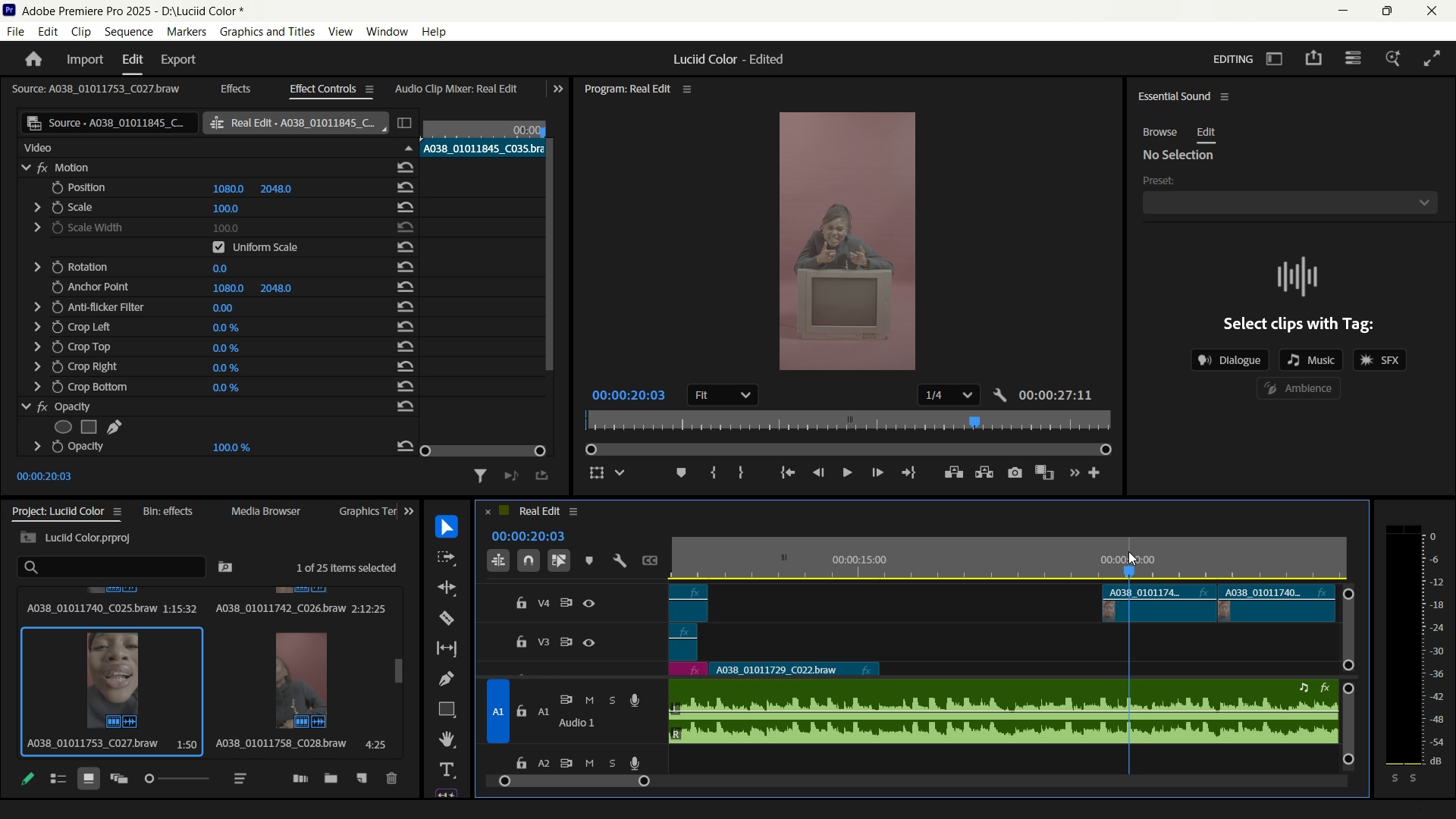 
left_click_drag(start_coordinate=[1131, 554], to_coordinate=[827, 544])
 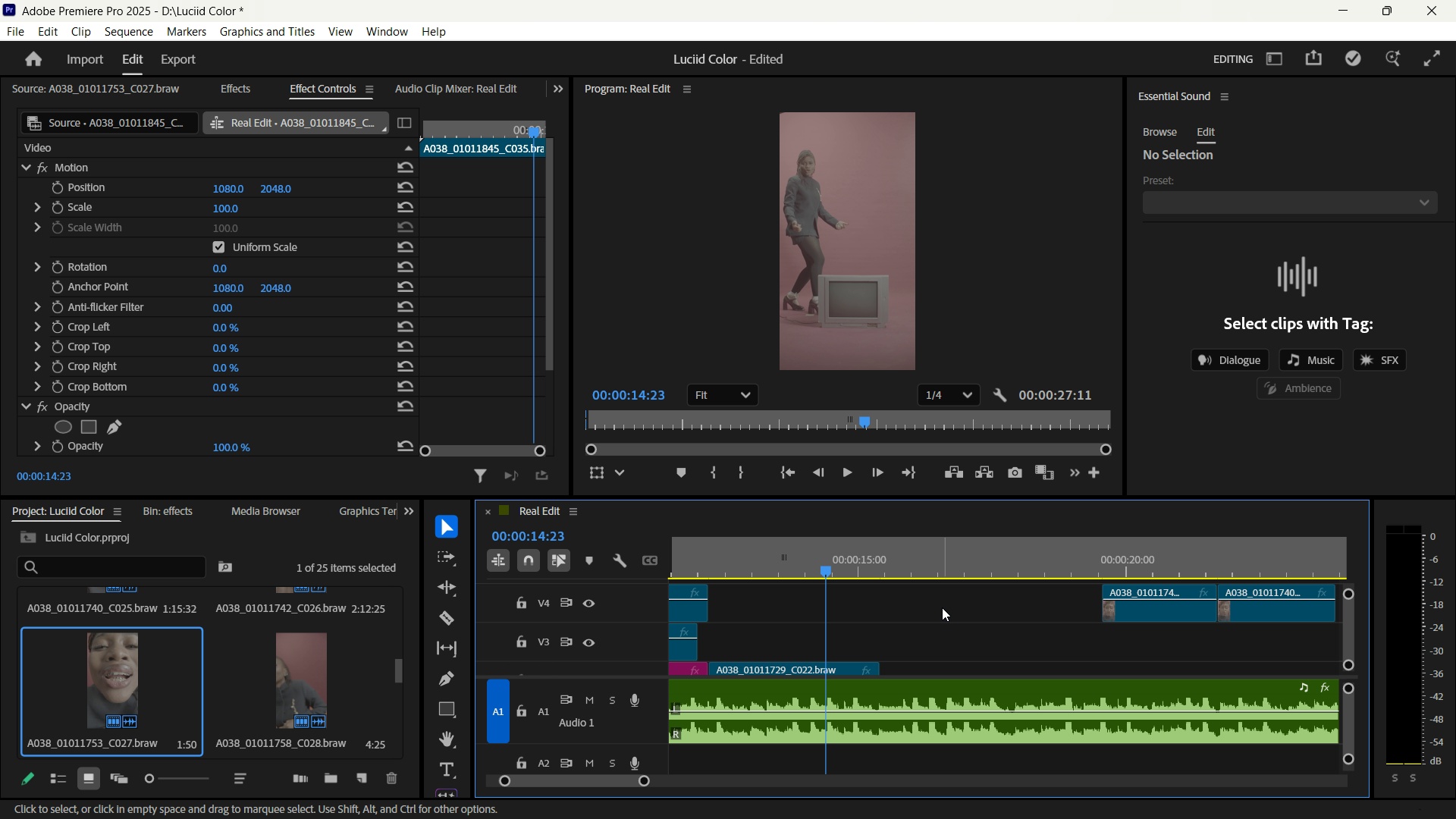 
hold_key(key=ControlLeft, duration=1.87)
scroll: coordinate [944, 610], scroll_direction: down, amount: 2.0
 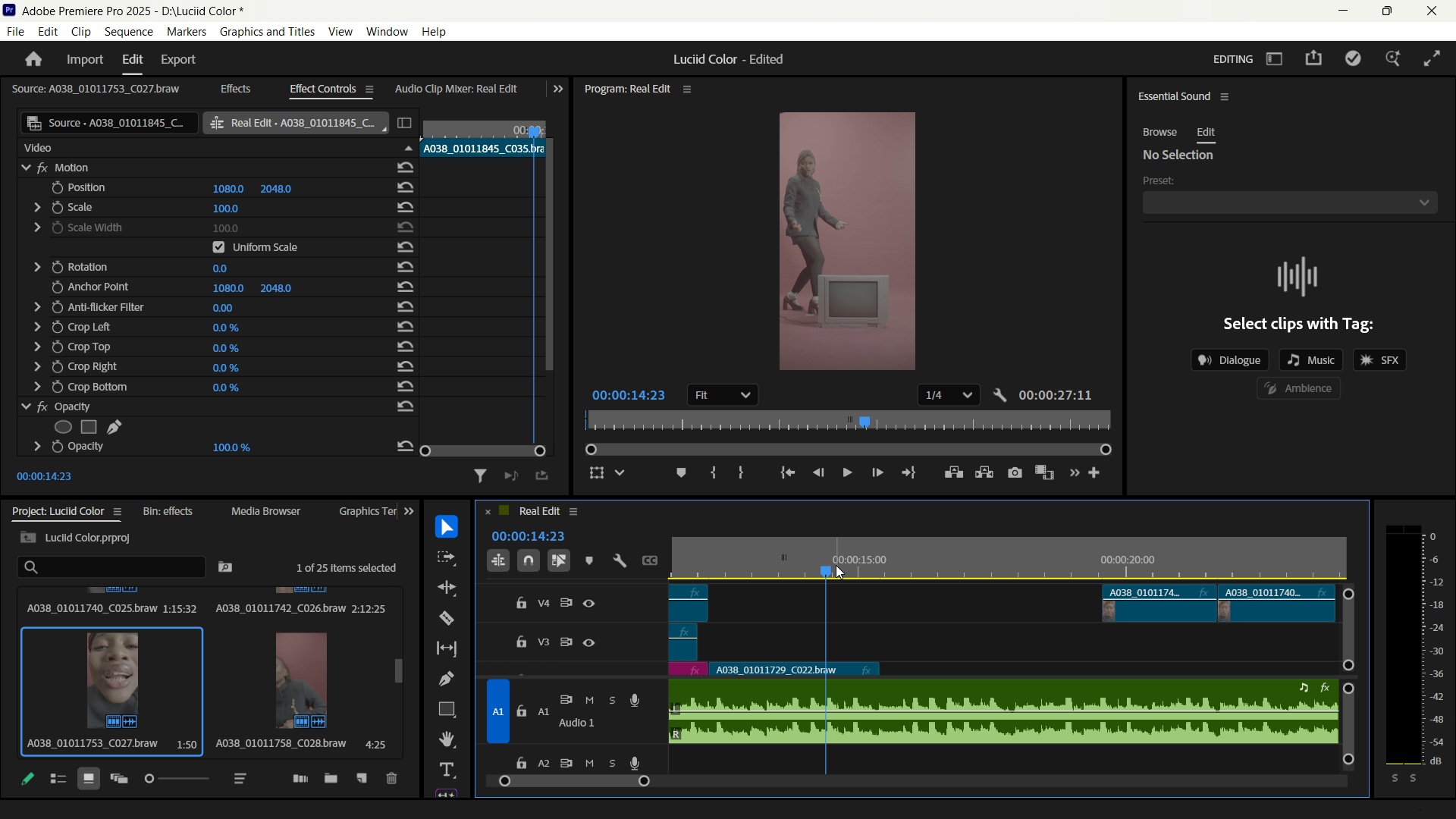 
left_click_drag(start_coordinate=[833, 566], to_coordinate=[999, 565])
 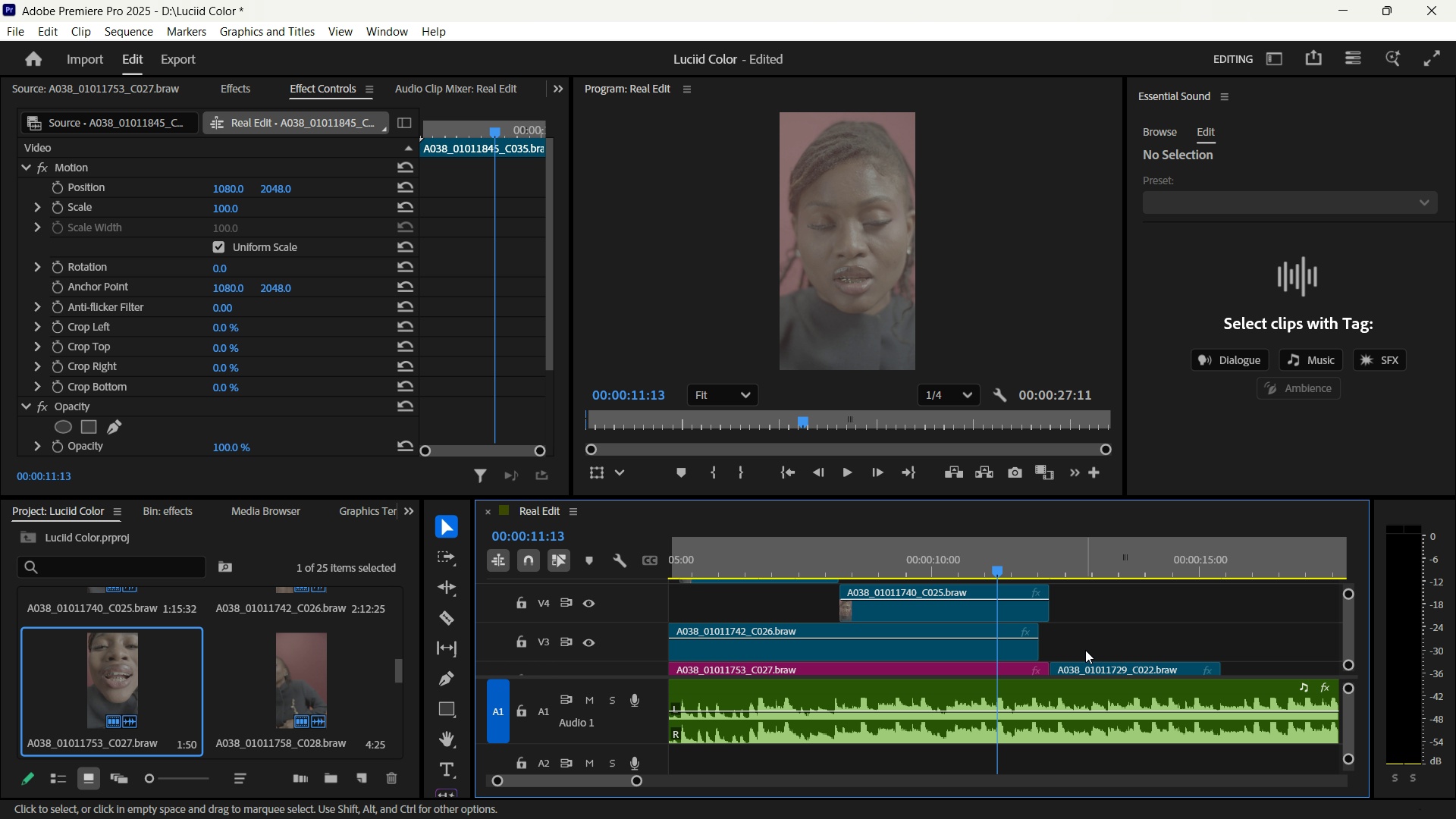 
scroll: coordinate [1085, 650], scroll_direction: down, amount: 8.0
 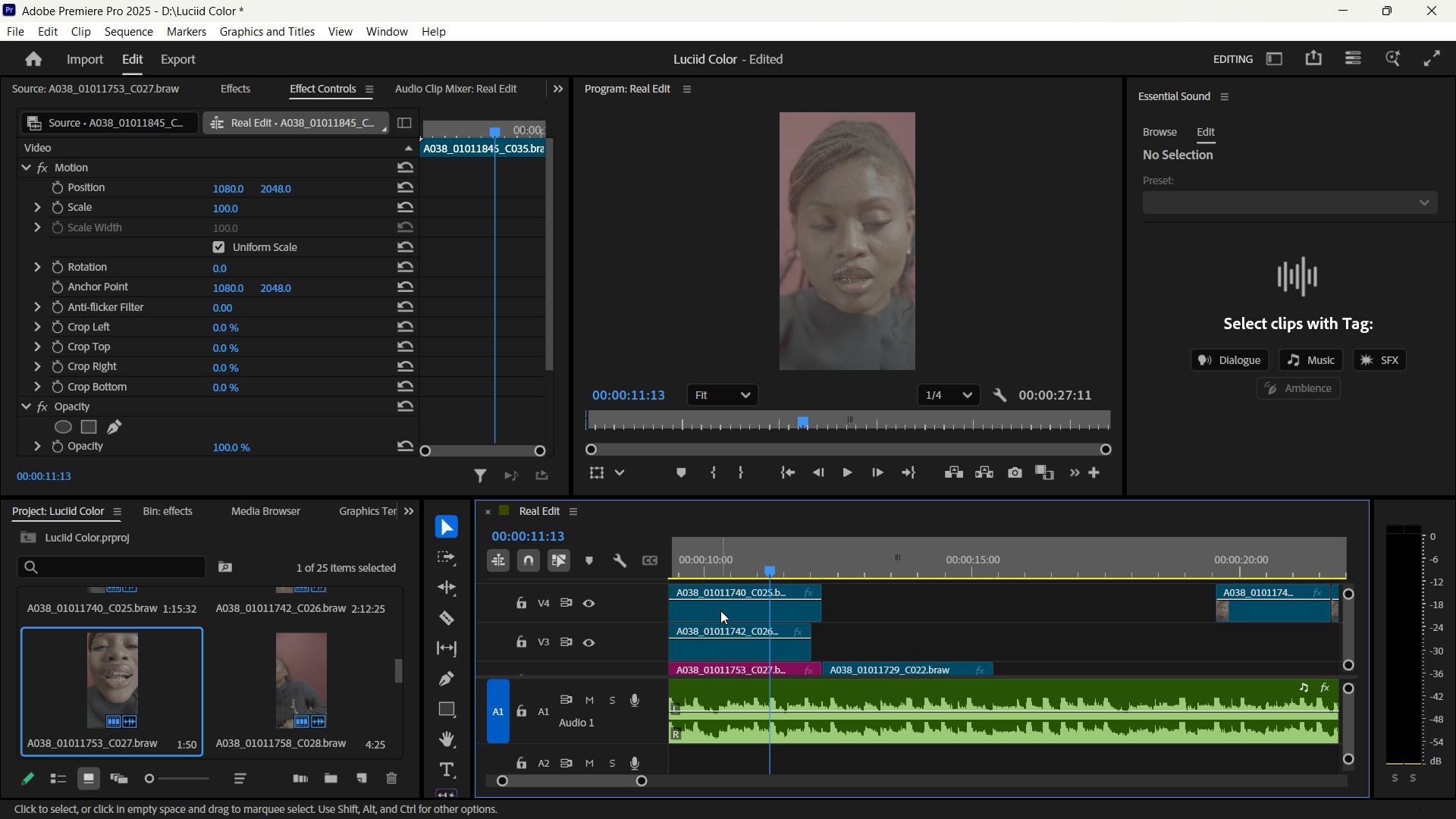 
left_click([720, 610])
 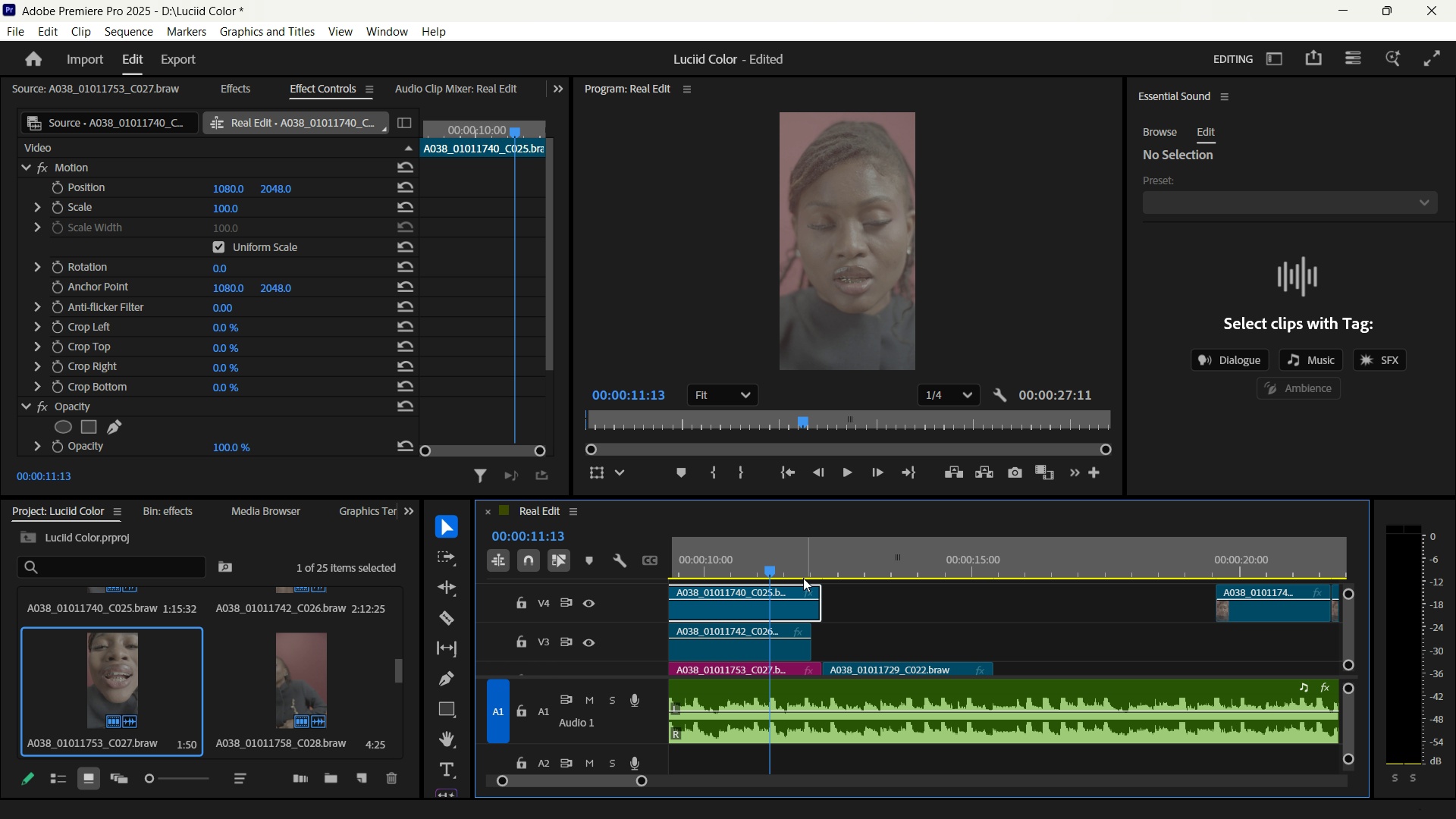 
key(Space)
 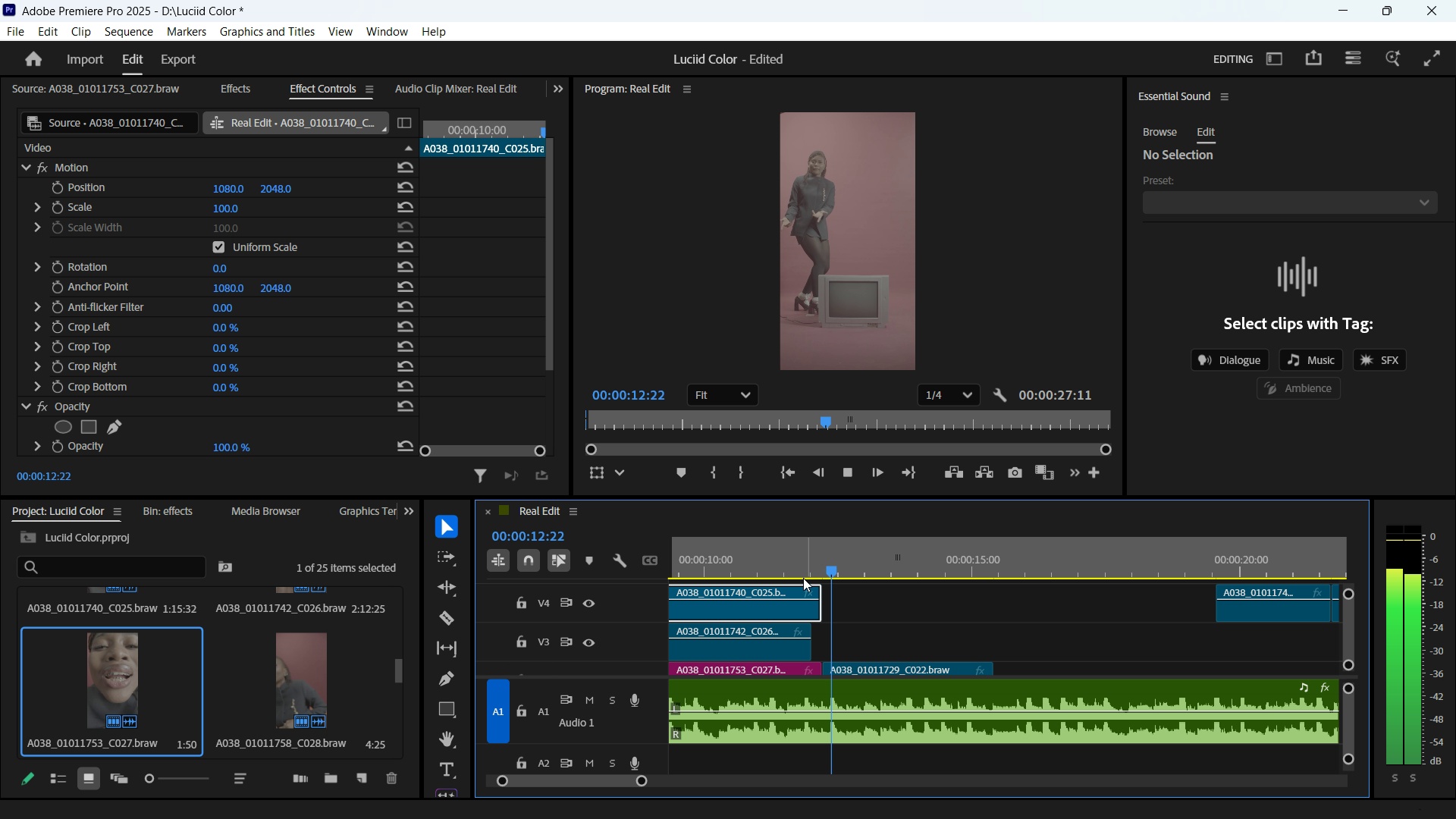 
key(Space)
 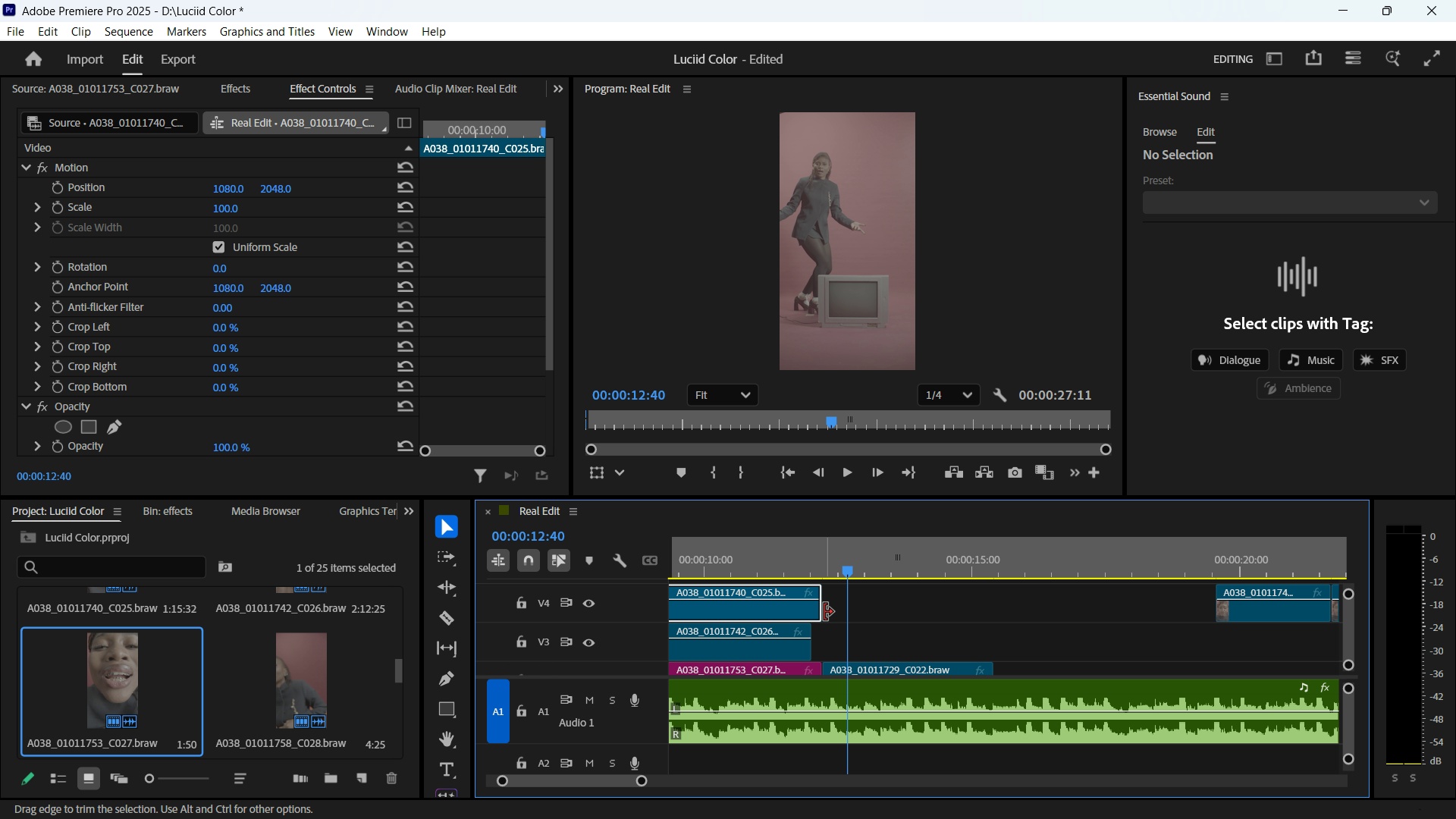 
hold_key(key=ControlLeft, duration=1.14)
scroll: coordinate [1024, 632], scroll_direction: down, amount: 1.0
 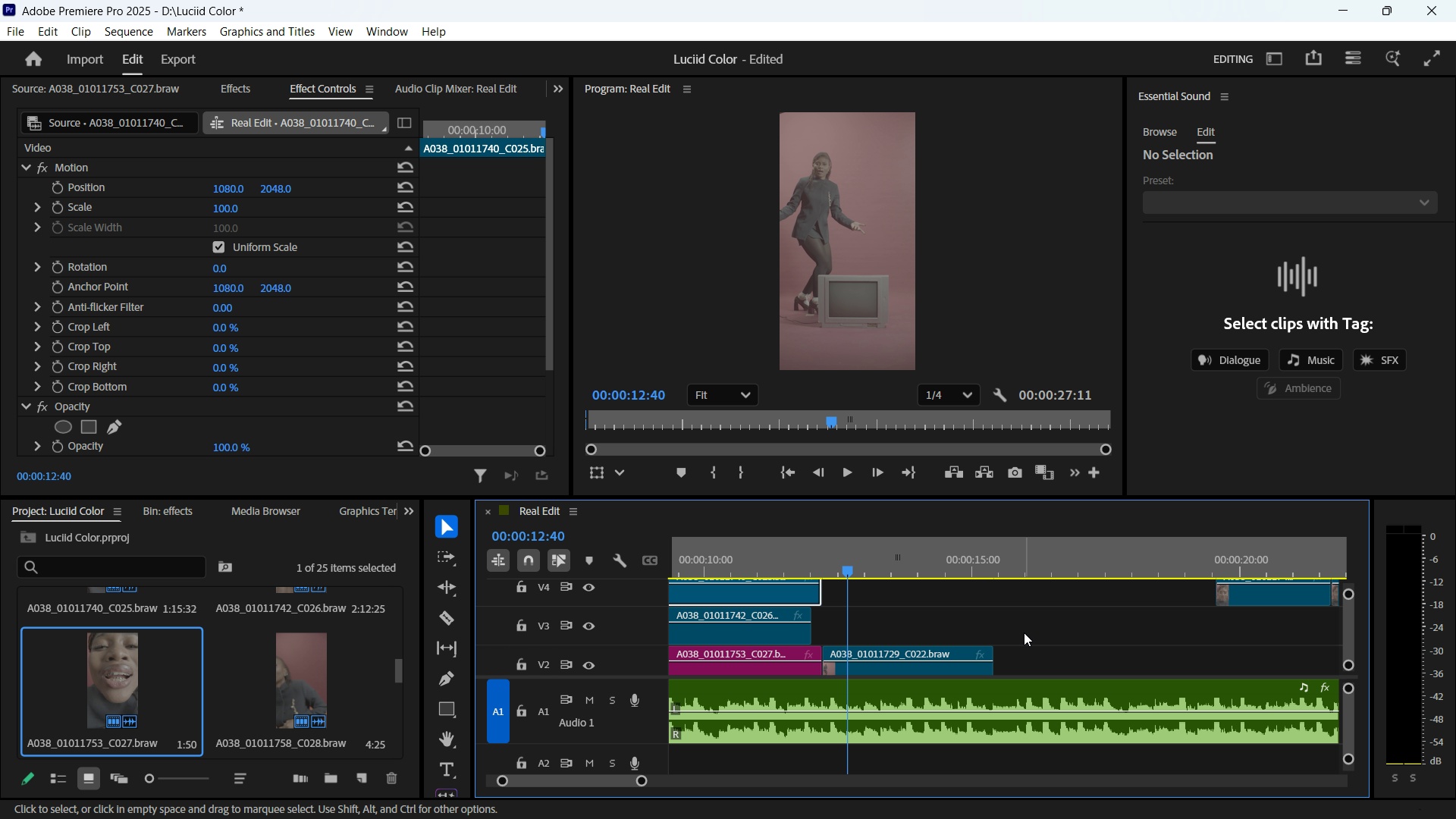 
key(Control+ControlLeft)
 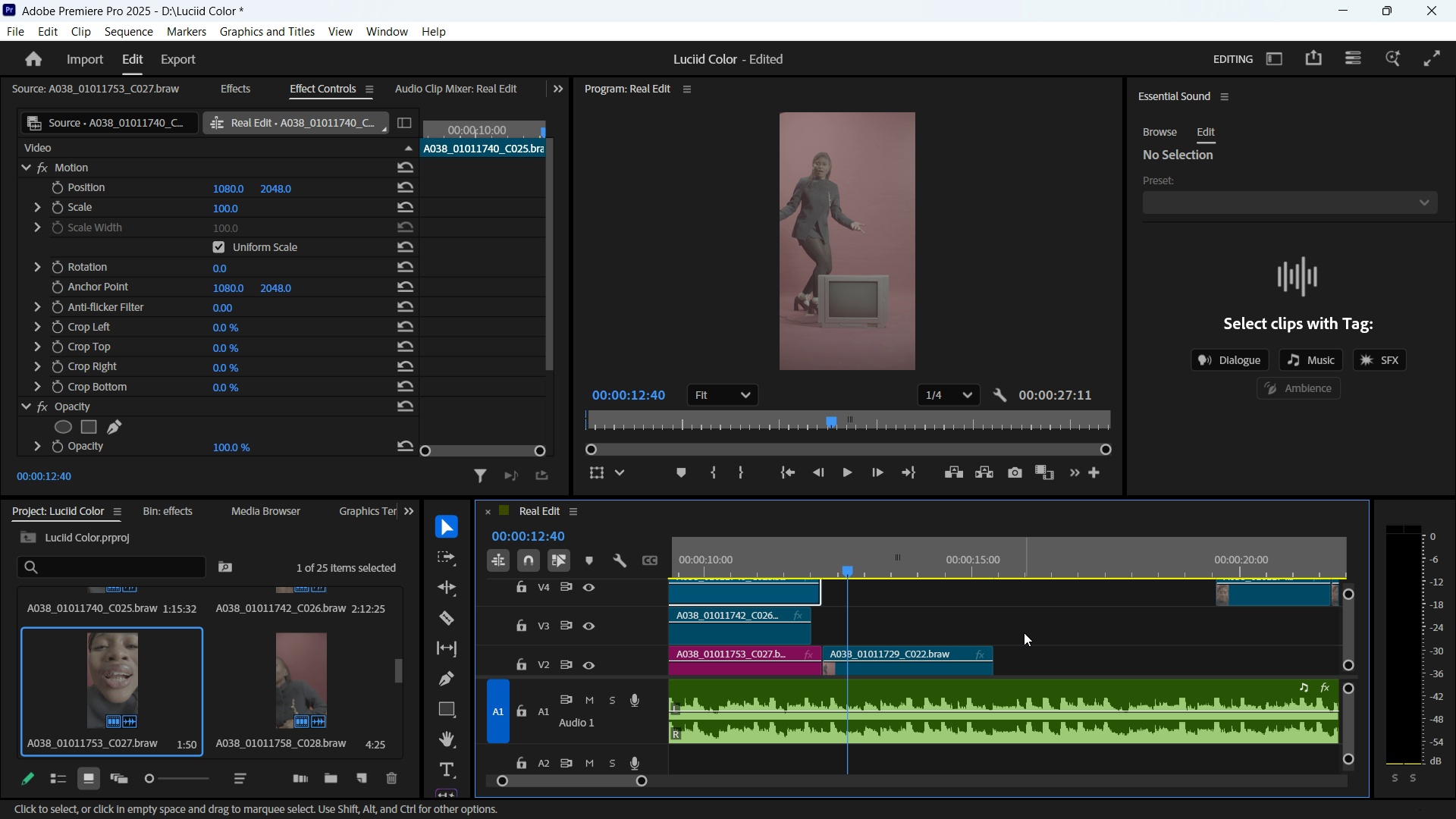 
scroll: coordinate [1024, 632], scroll_direction: up, amount: 2.0
 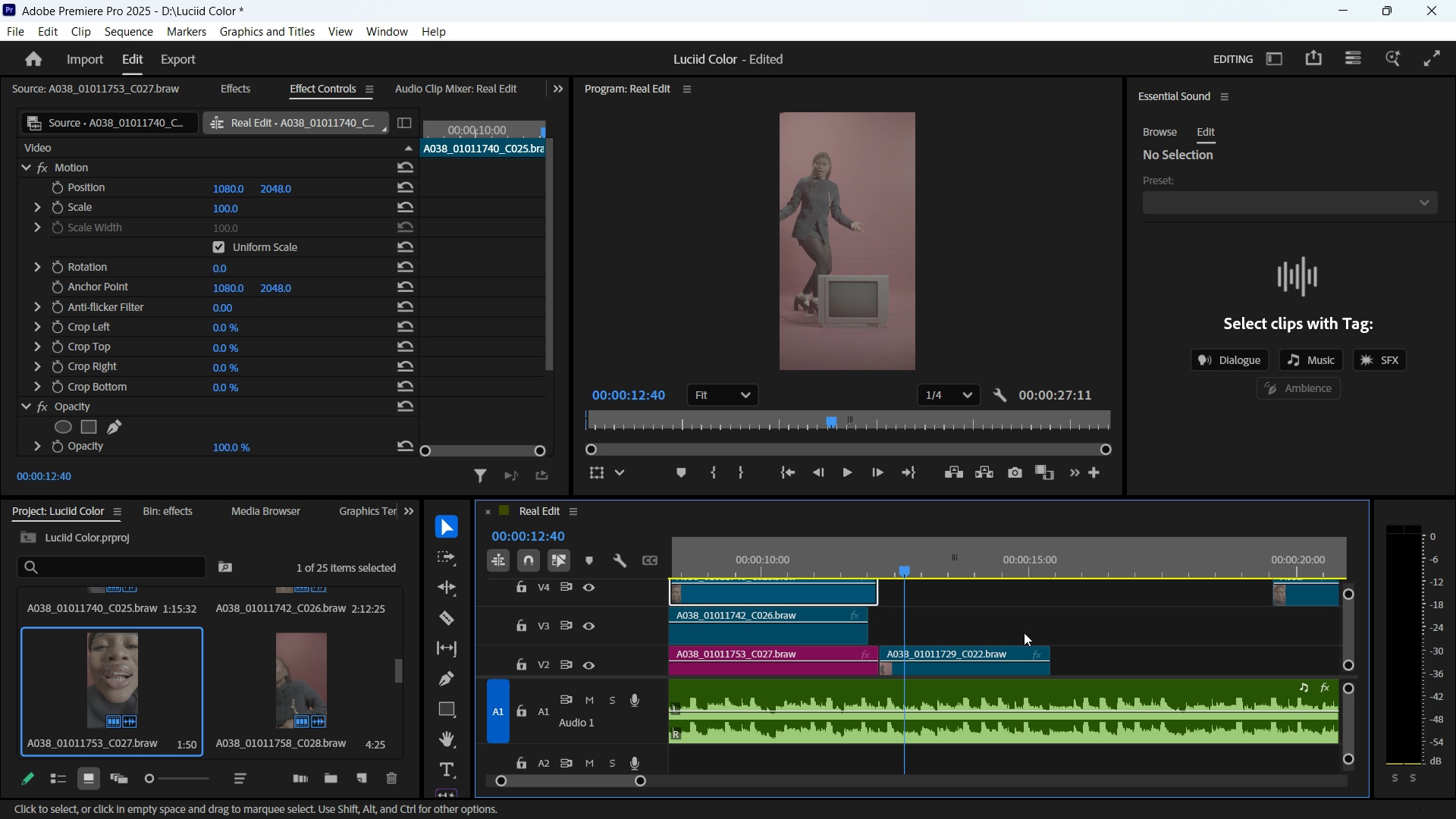 
scroll: coordinate [1024, 632], scroll_direction: down, amount: 12.0
 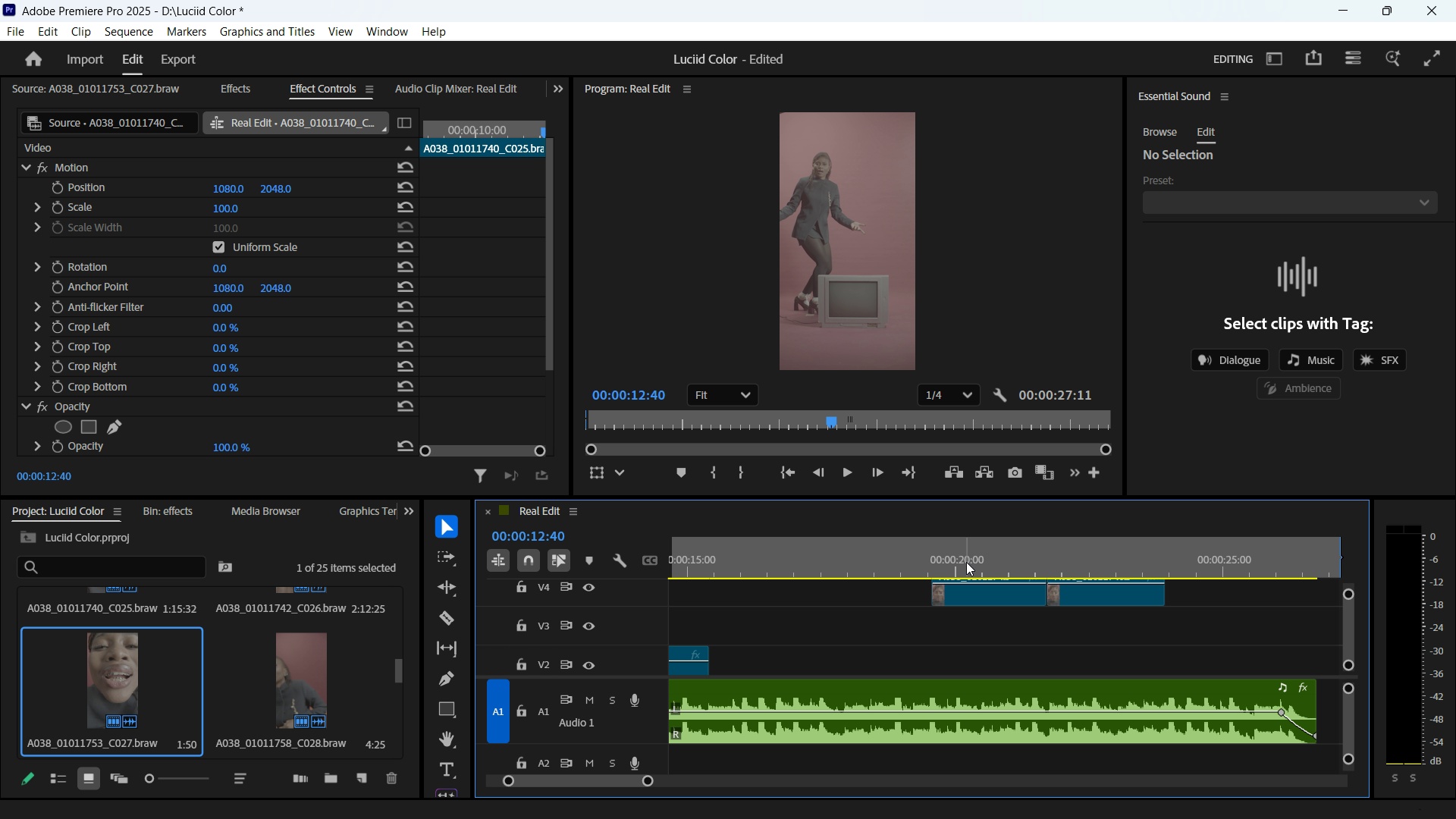 
left_click_drag(start_coordinate=[966, 562], to_coordinate=[1012, 565])
 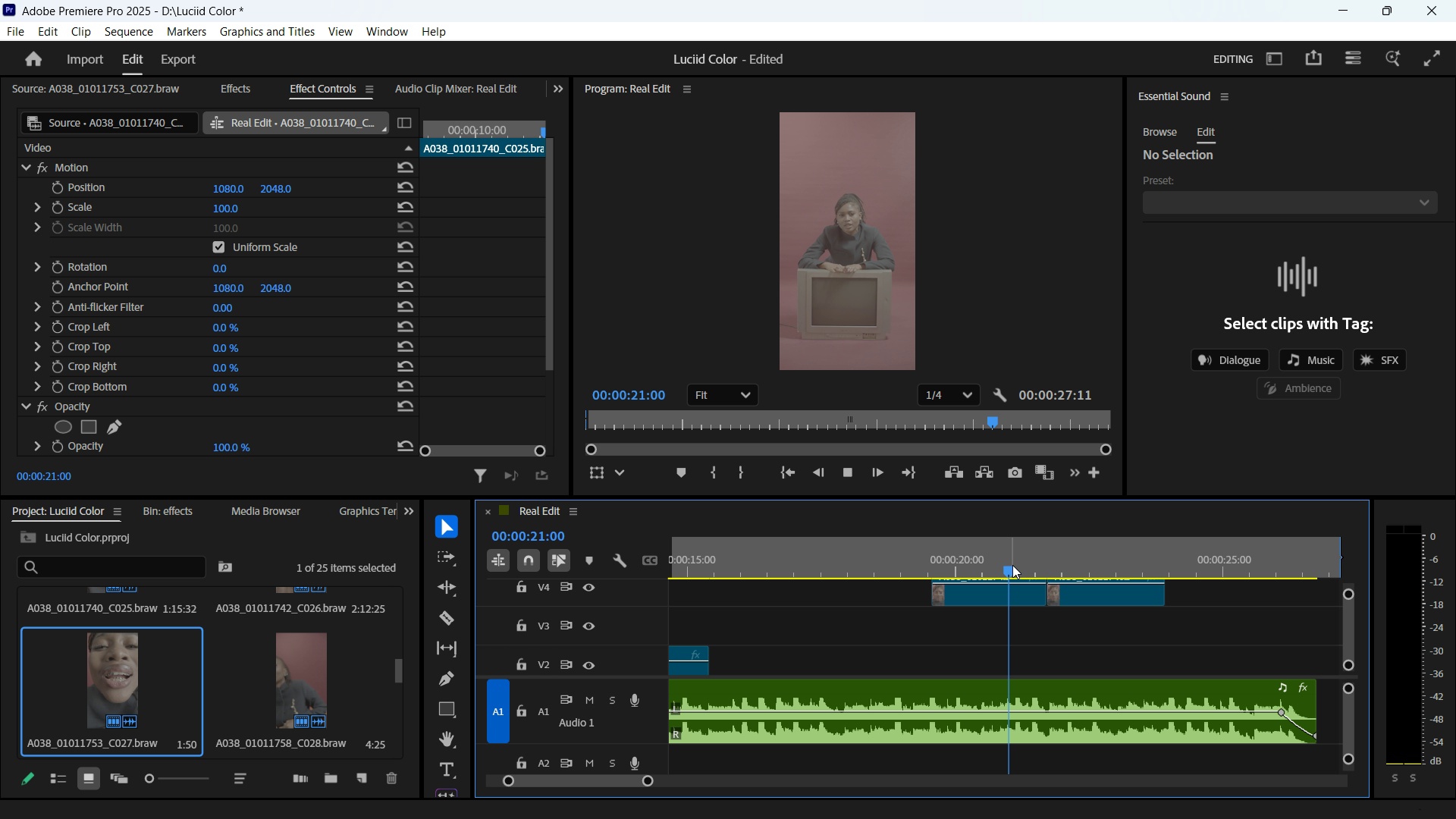 
key(Space)
 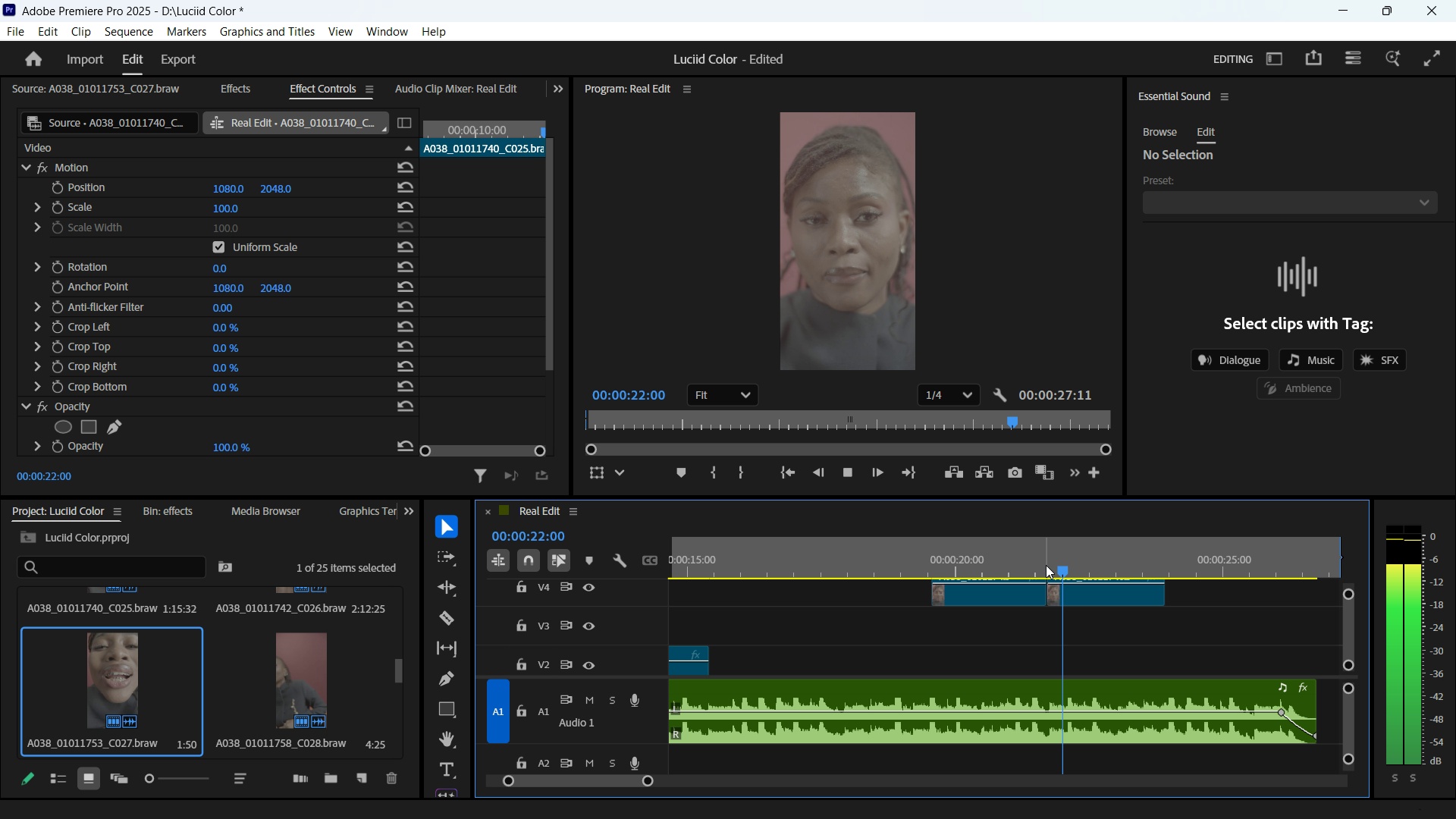 
key(Space)
 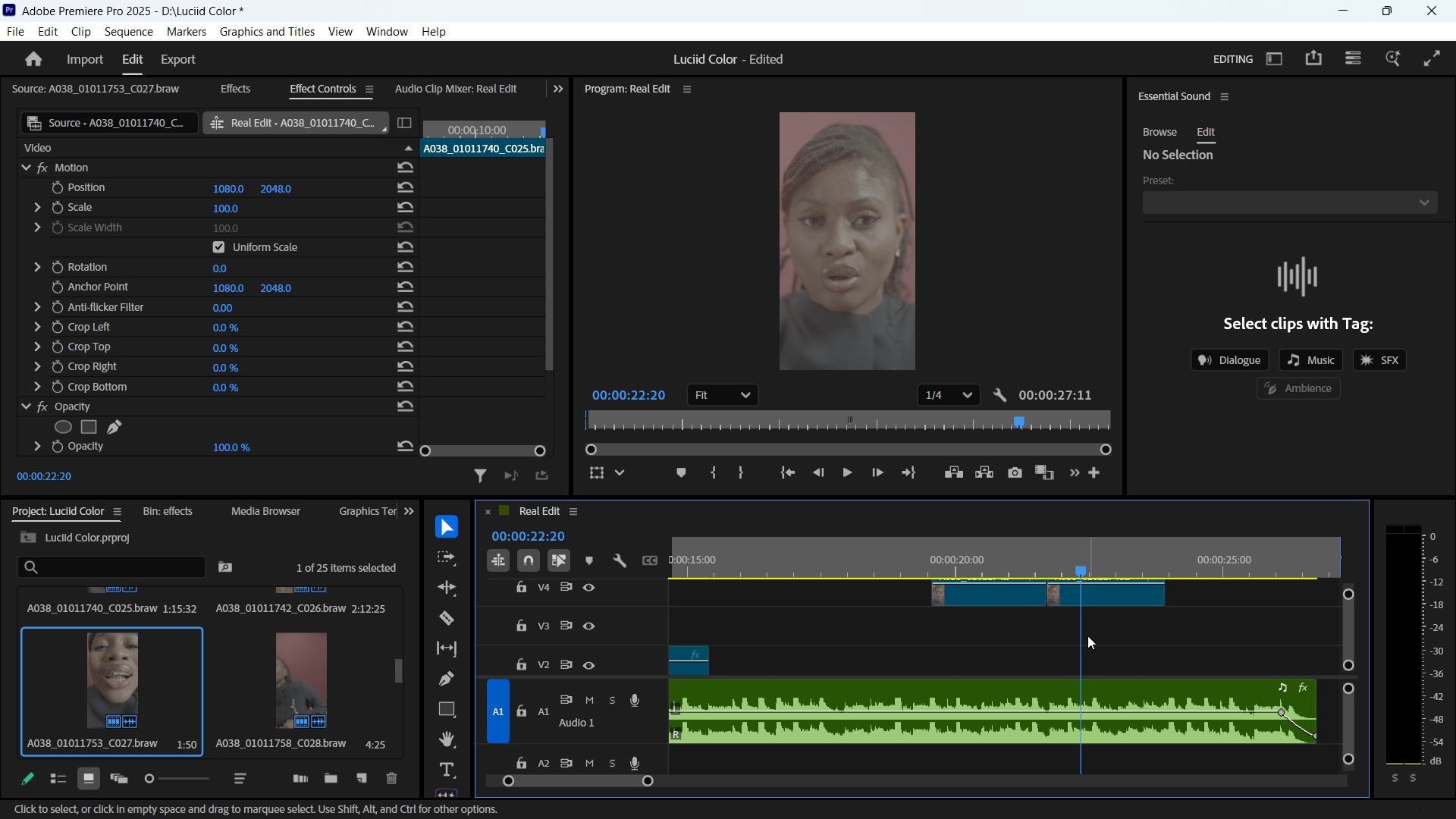 
hold_key(key=ControlLeft, duration=0.9)
scroll: coordinate [1087, 635], scroll_direction: up, amount: 3.0
 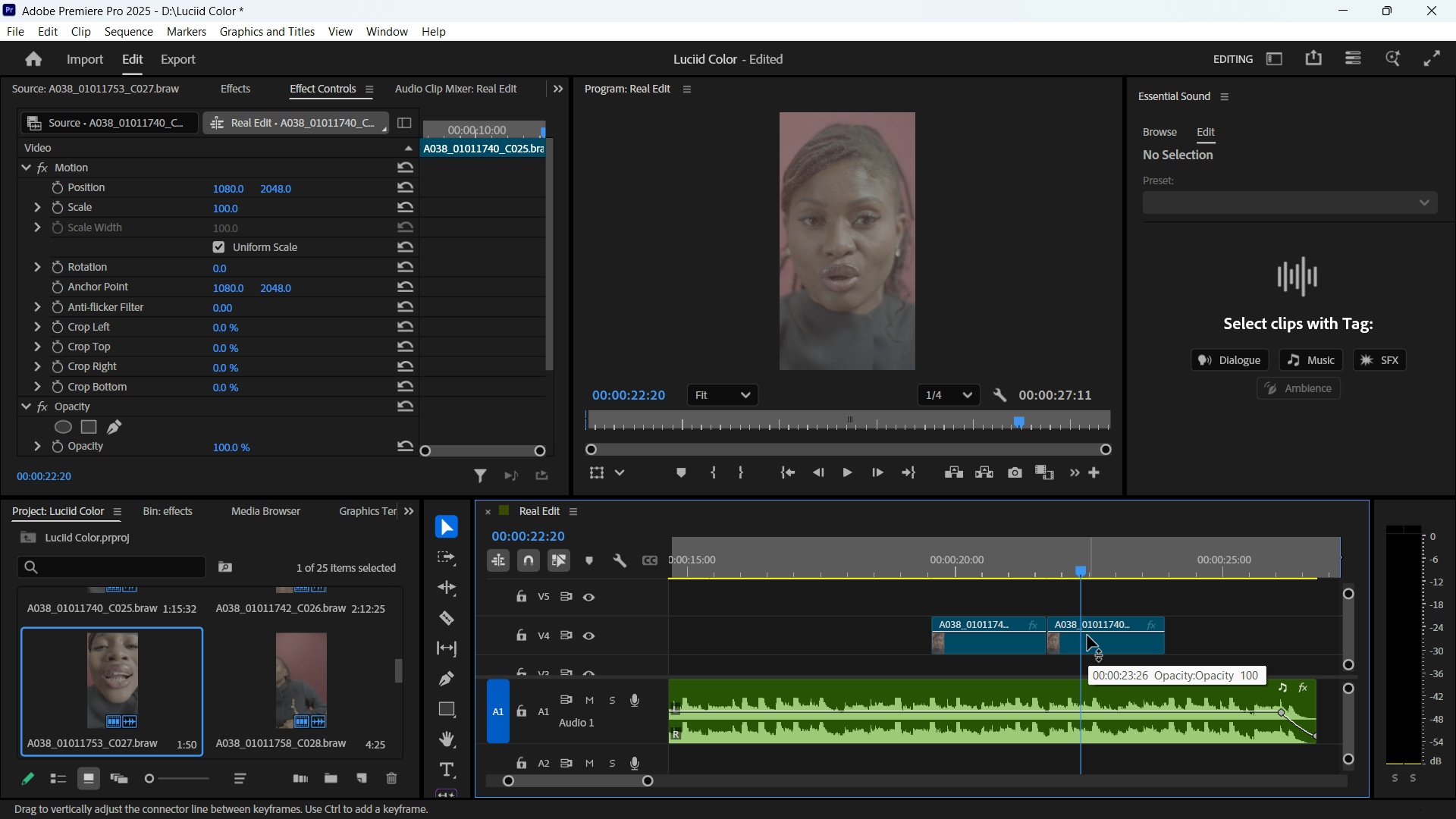 
scroll: coordinate [1087, 635], scroll_direction: down, amount: 14.0
 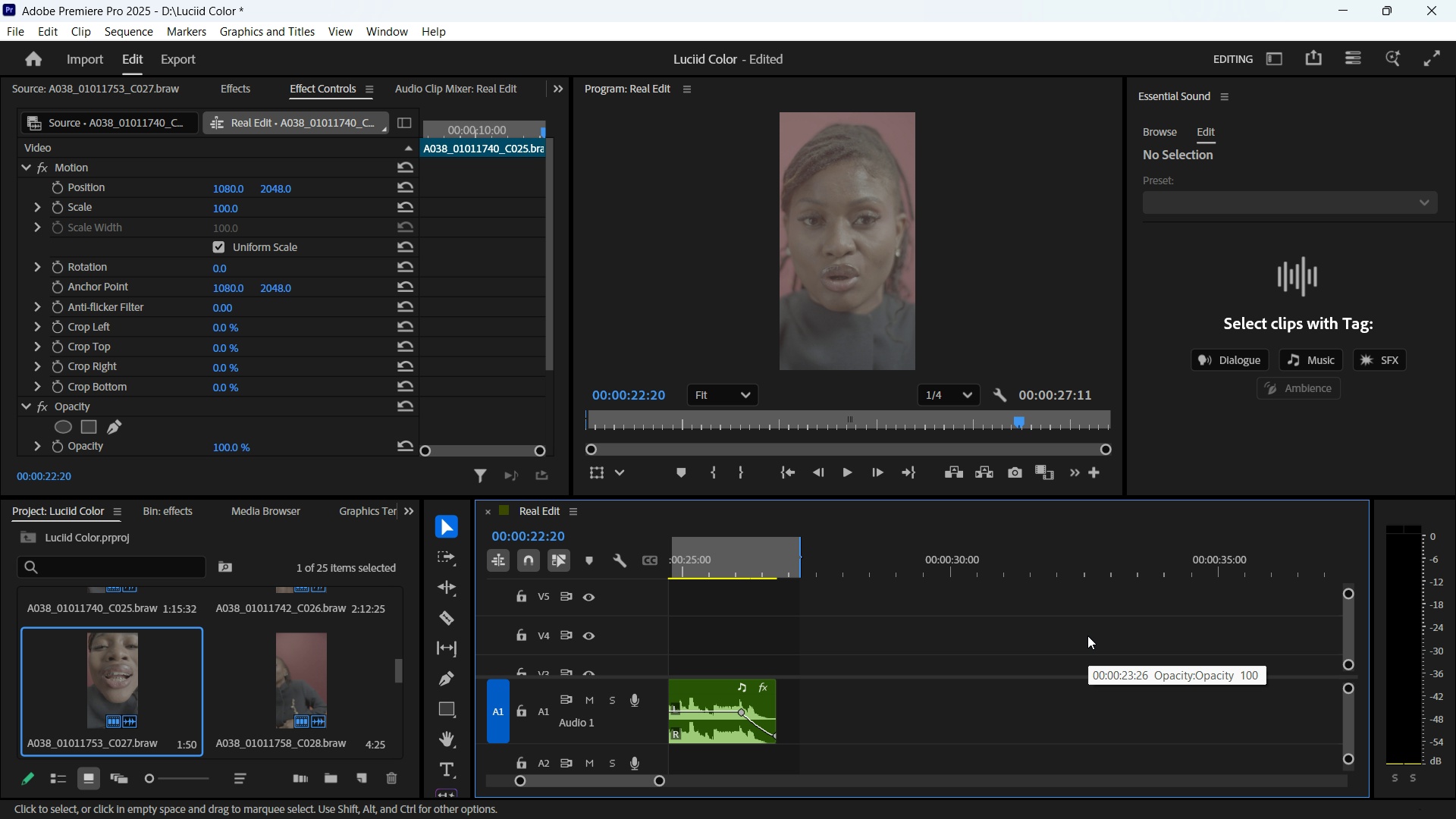 
scroll: coordinate [1087, 635], scroll_direction: none, amount: 0.0
 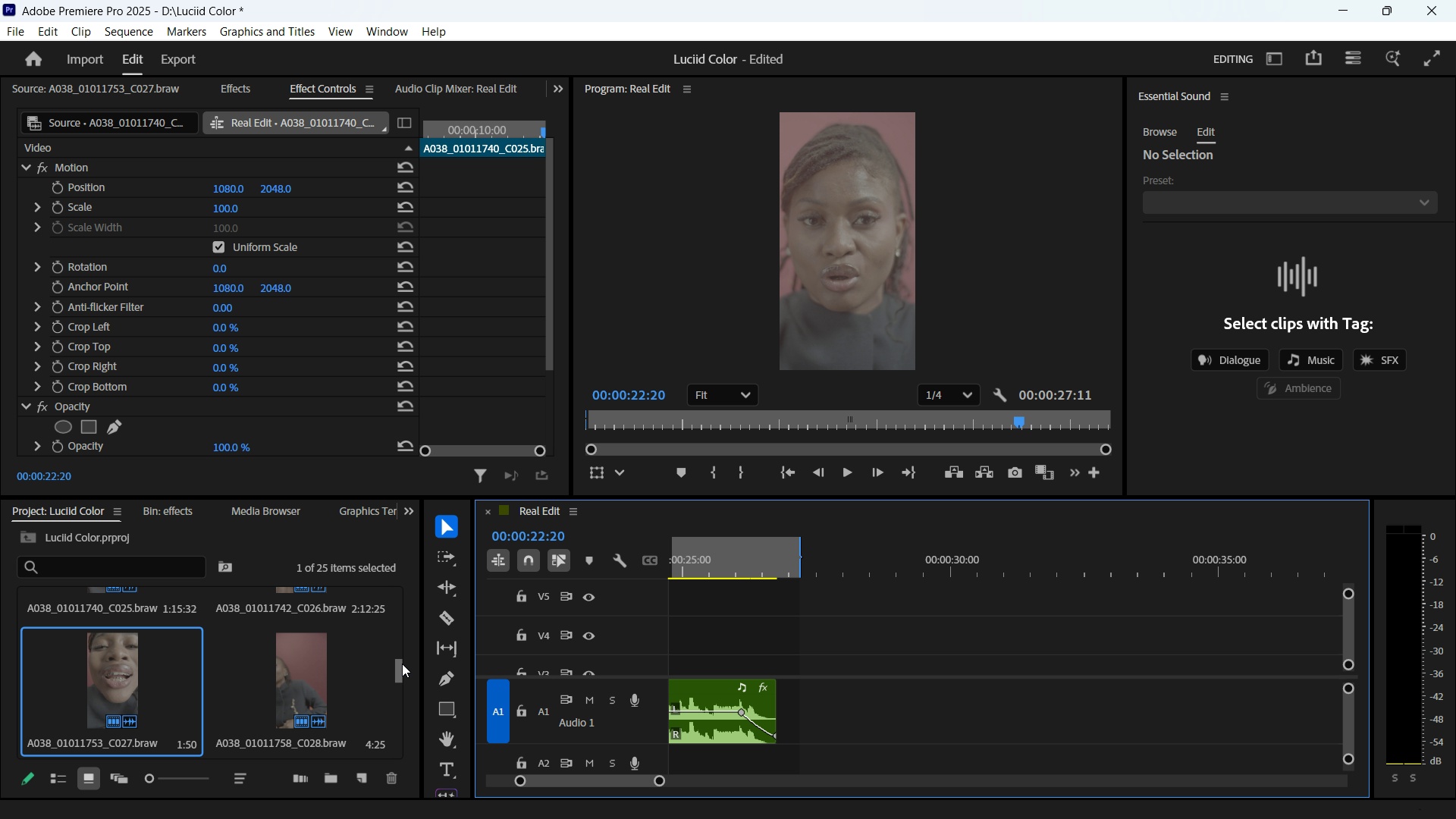 
left_click_drag(start_coordinate=[399, 666], to_coordinate=[395, 725])
 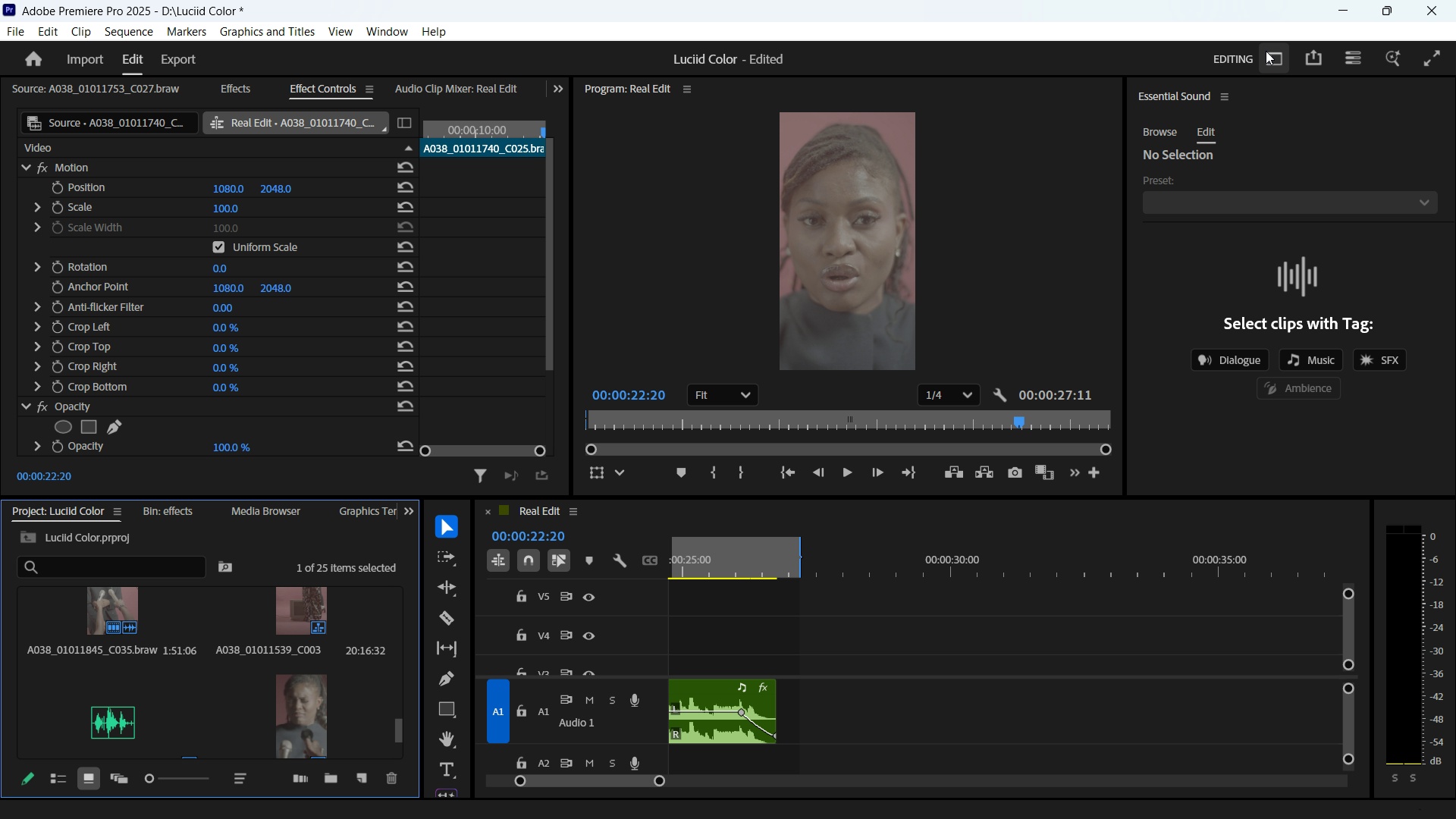 
left_click([1276, 63])
 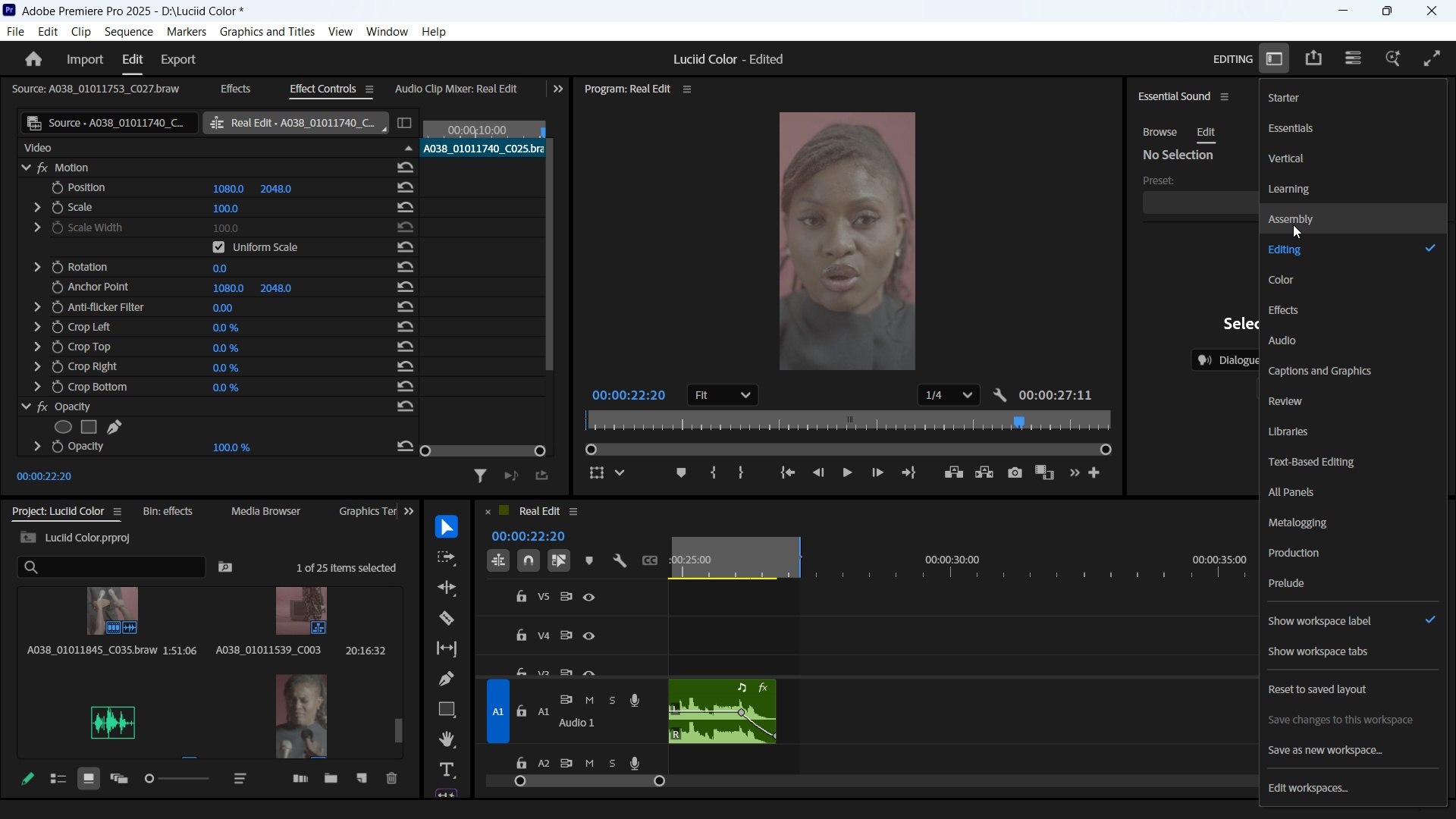 
left_click([1293, 224])
 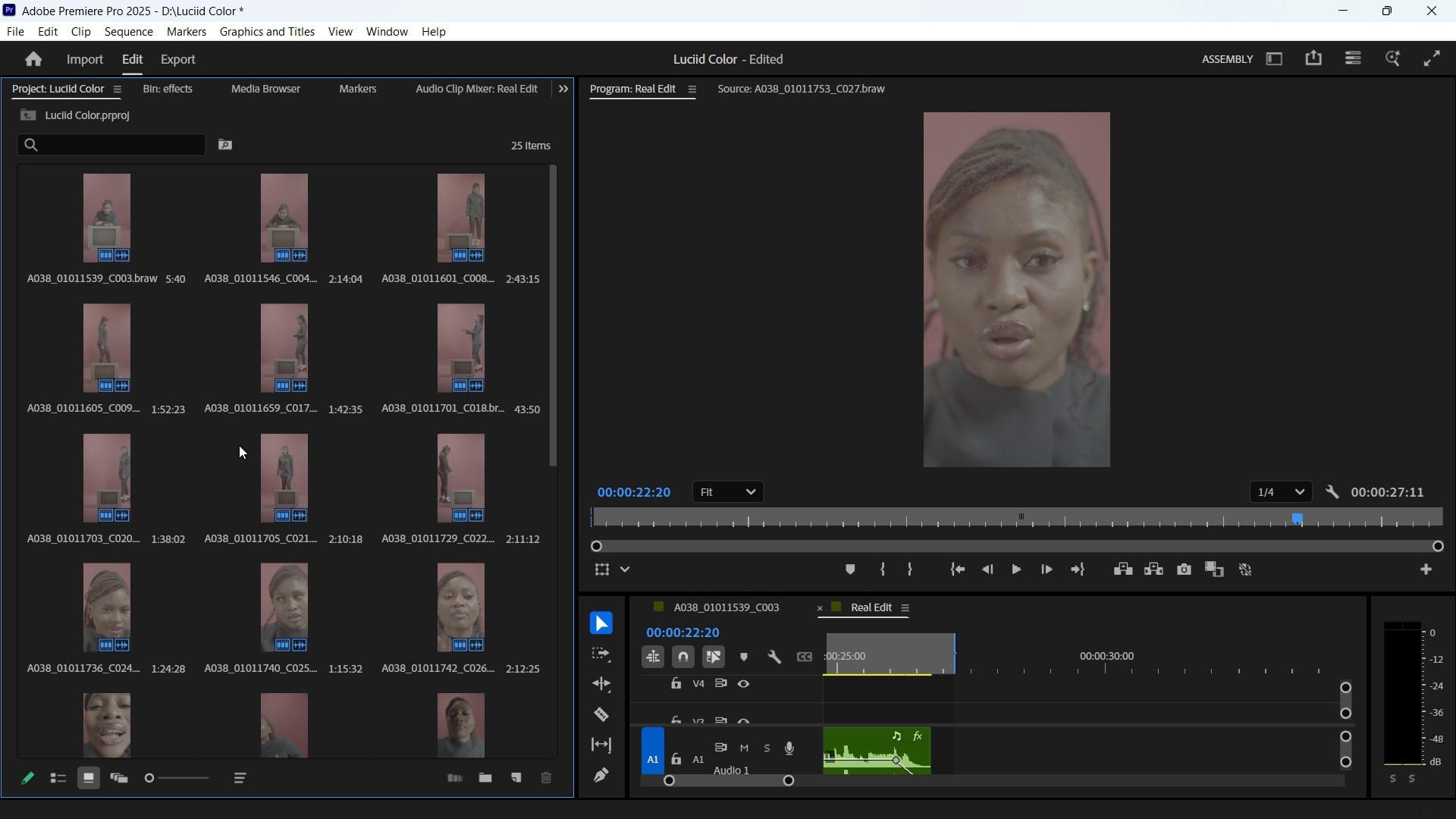 
scroll: coordinate [246, 519], scroll_direction: down, amount: 3.0
 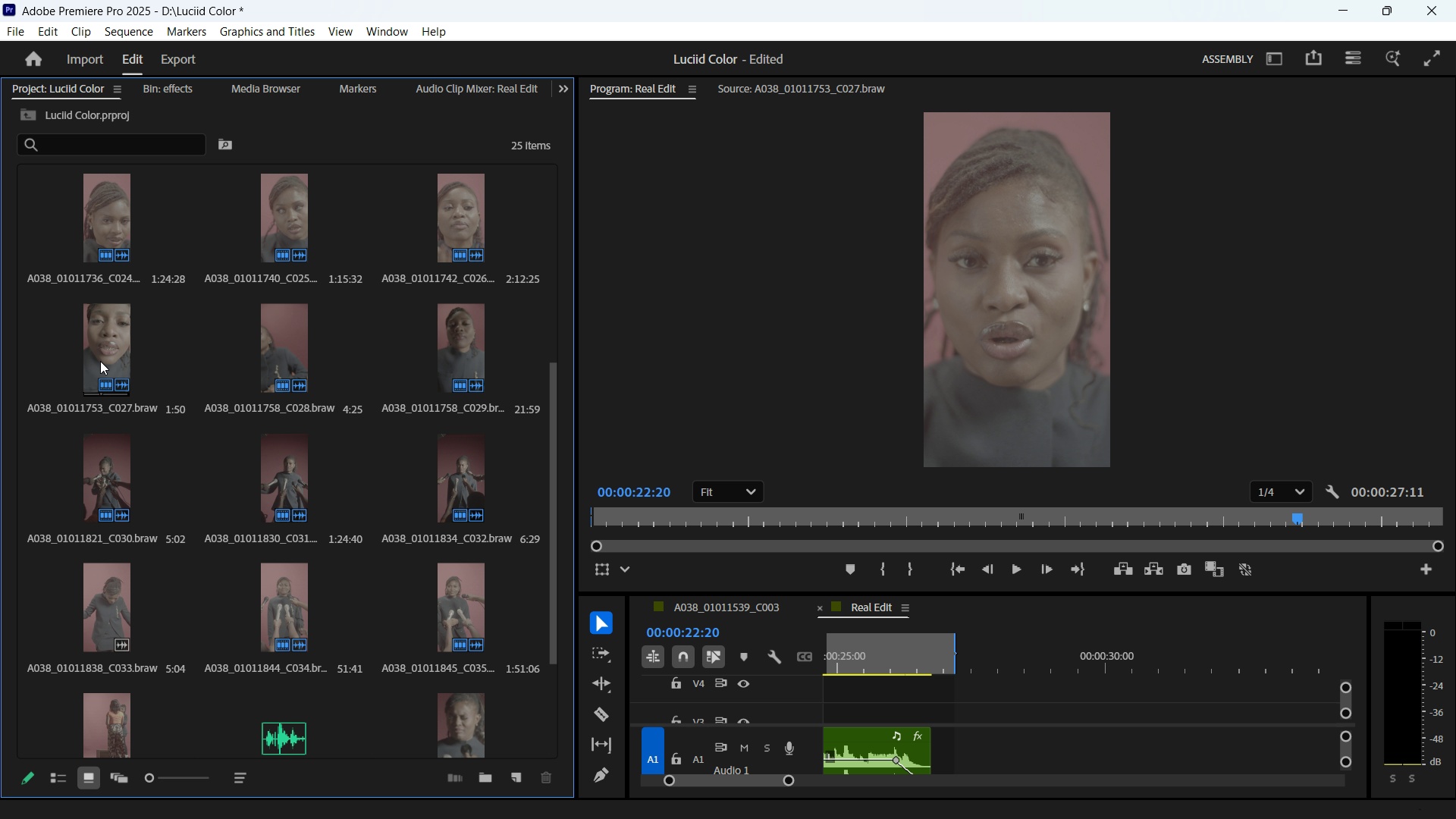 
double_click([100, 361])
 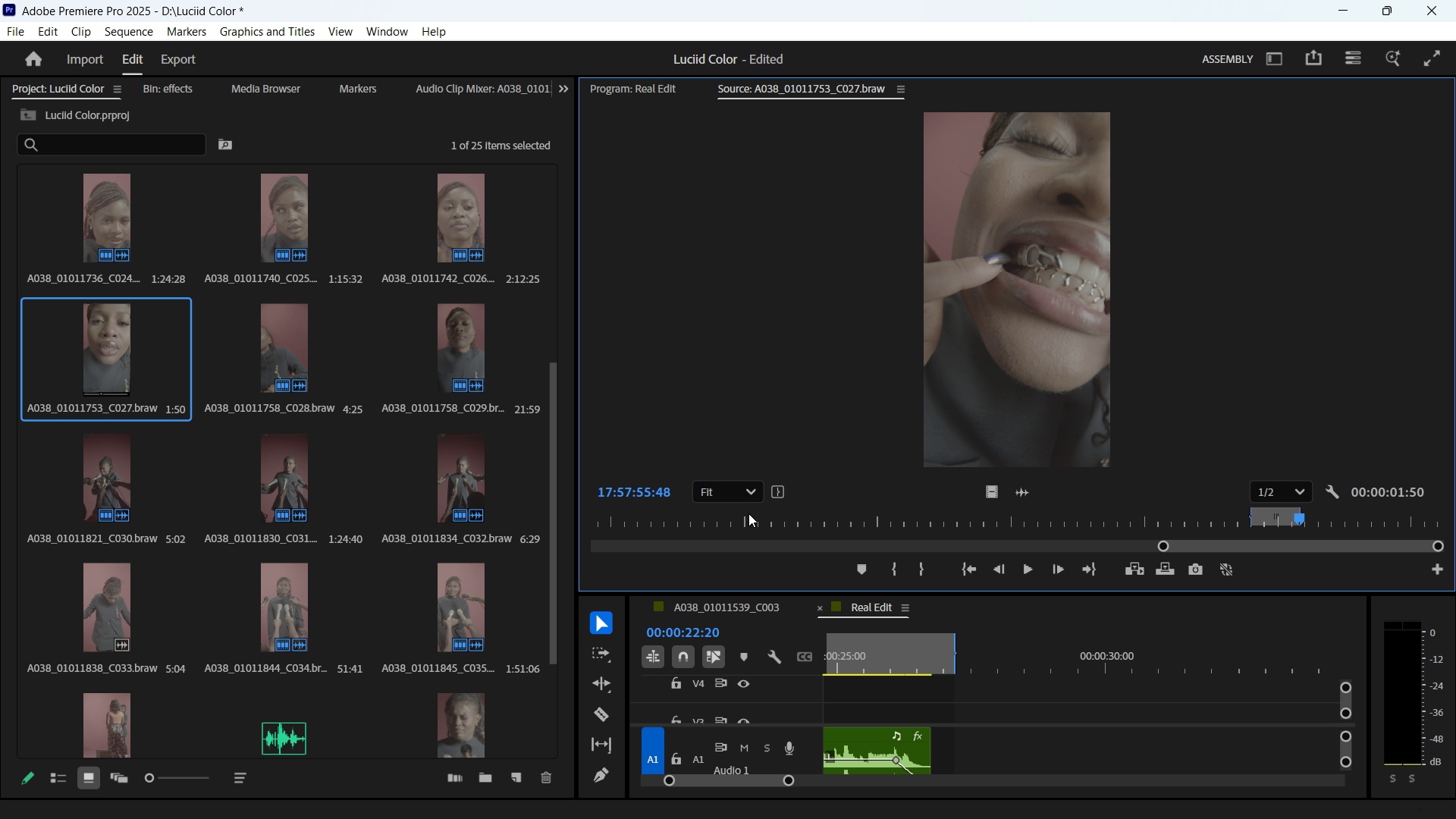 
left_click_drag(start_coordinate=[751, 518], to_coordinate=[734, 521])
 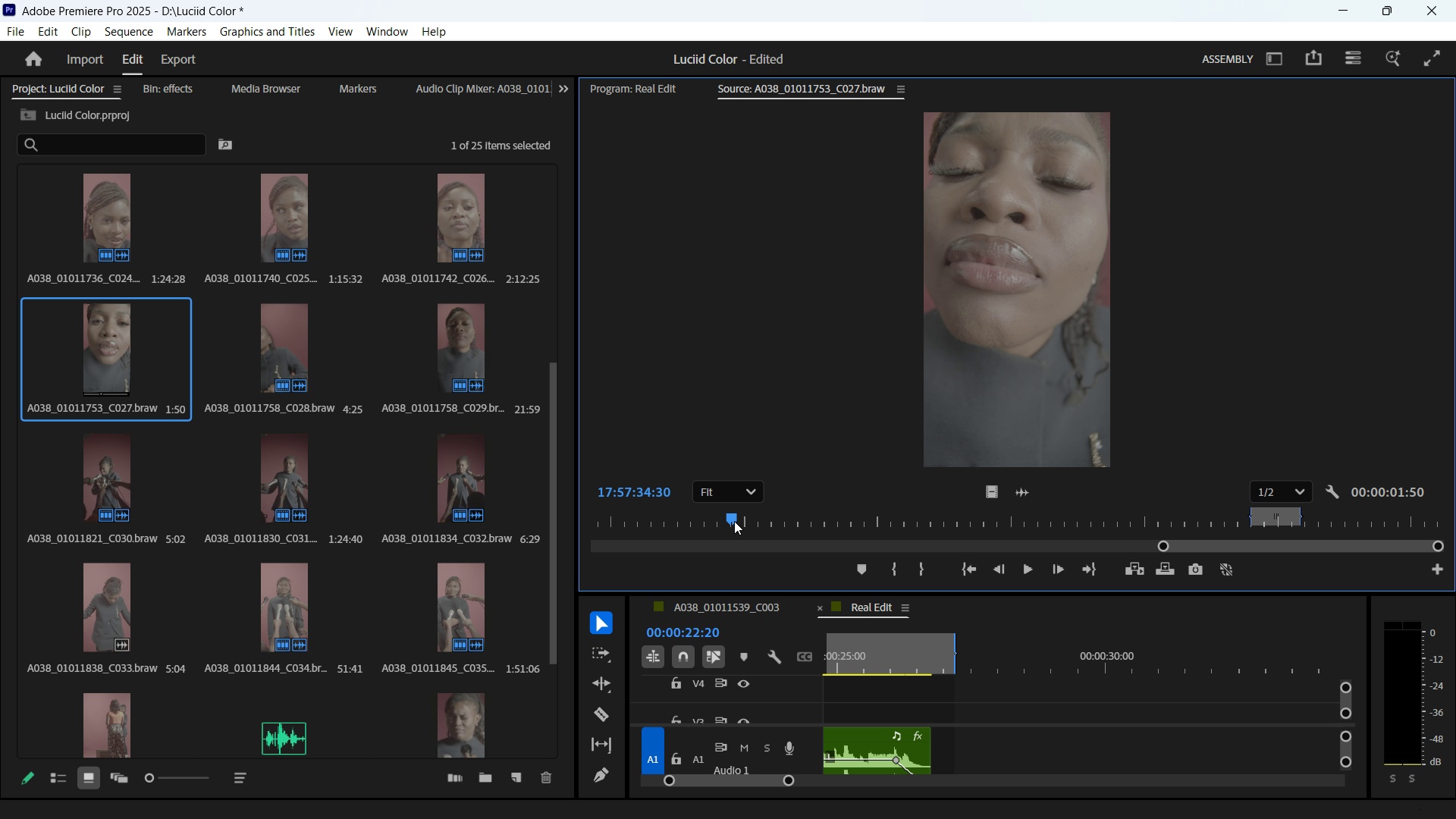 
key(Space)
 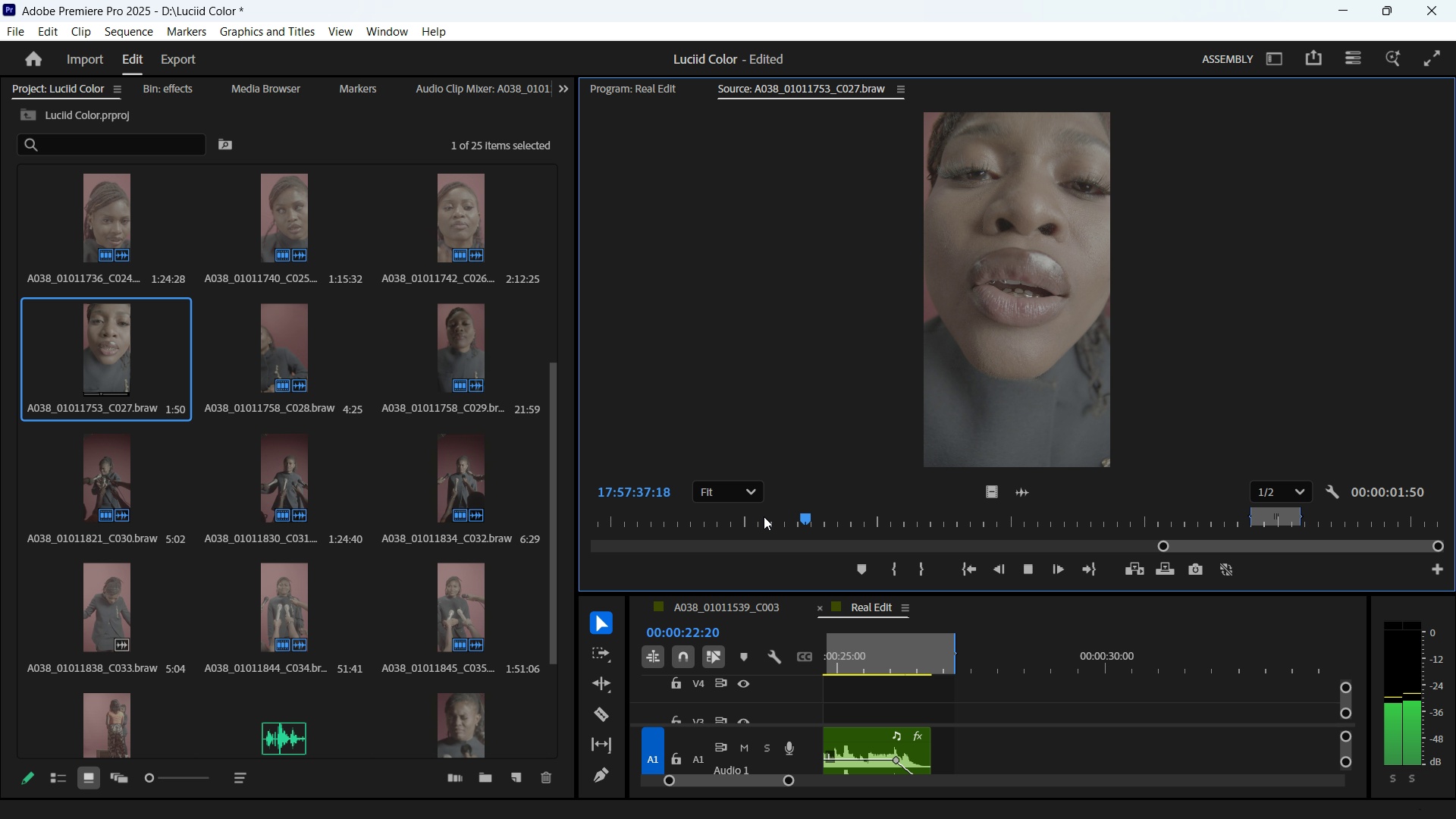 
left_click_drag(start_coordinate=[817, 516], to_coordinate=[592, 526])
 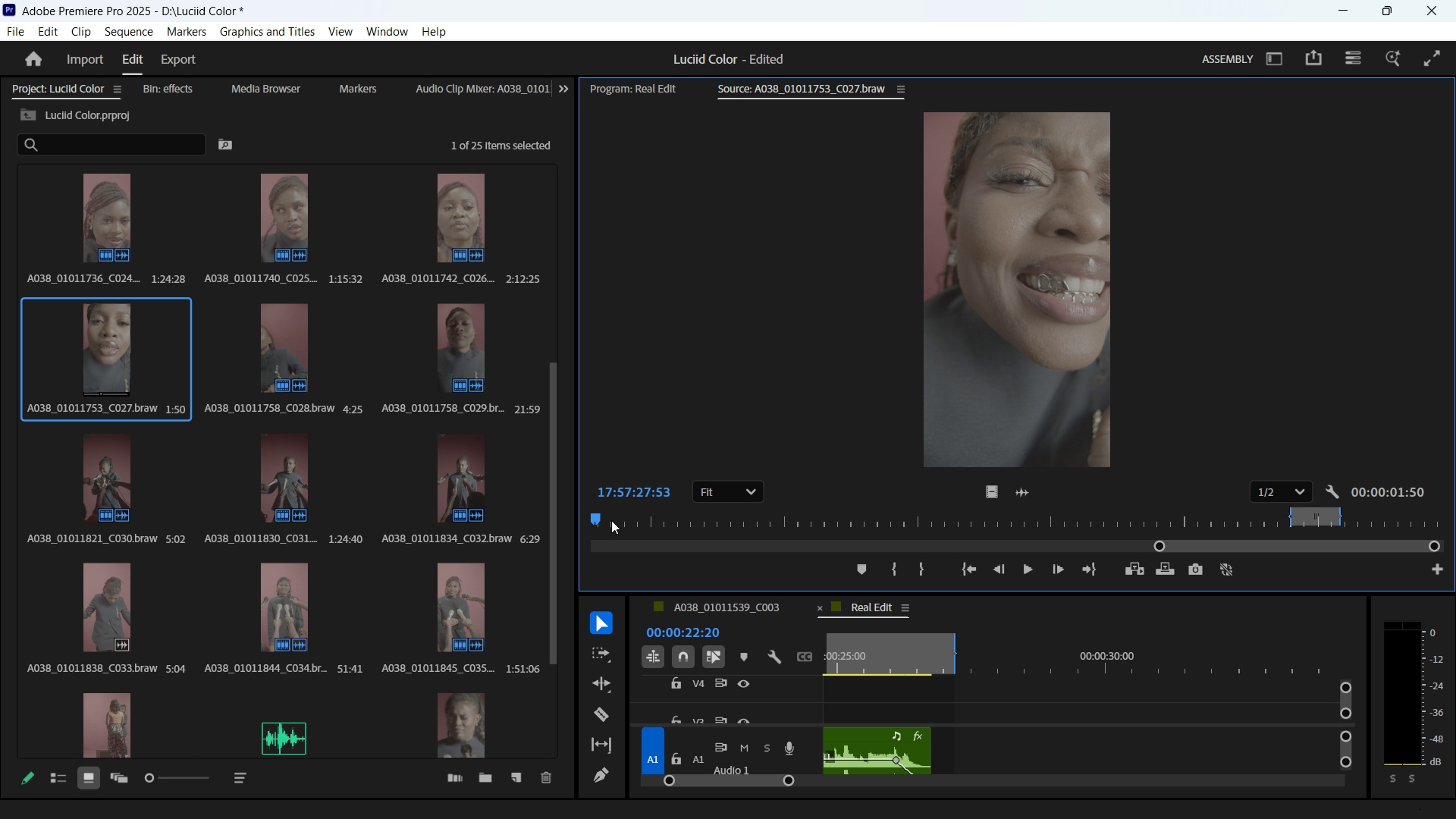 
left_click_drag(start_coordinate=[611, 520], to_coordinate=[355, 527])
 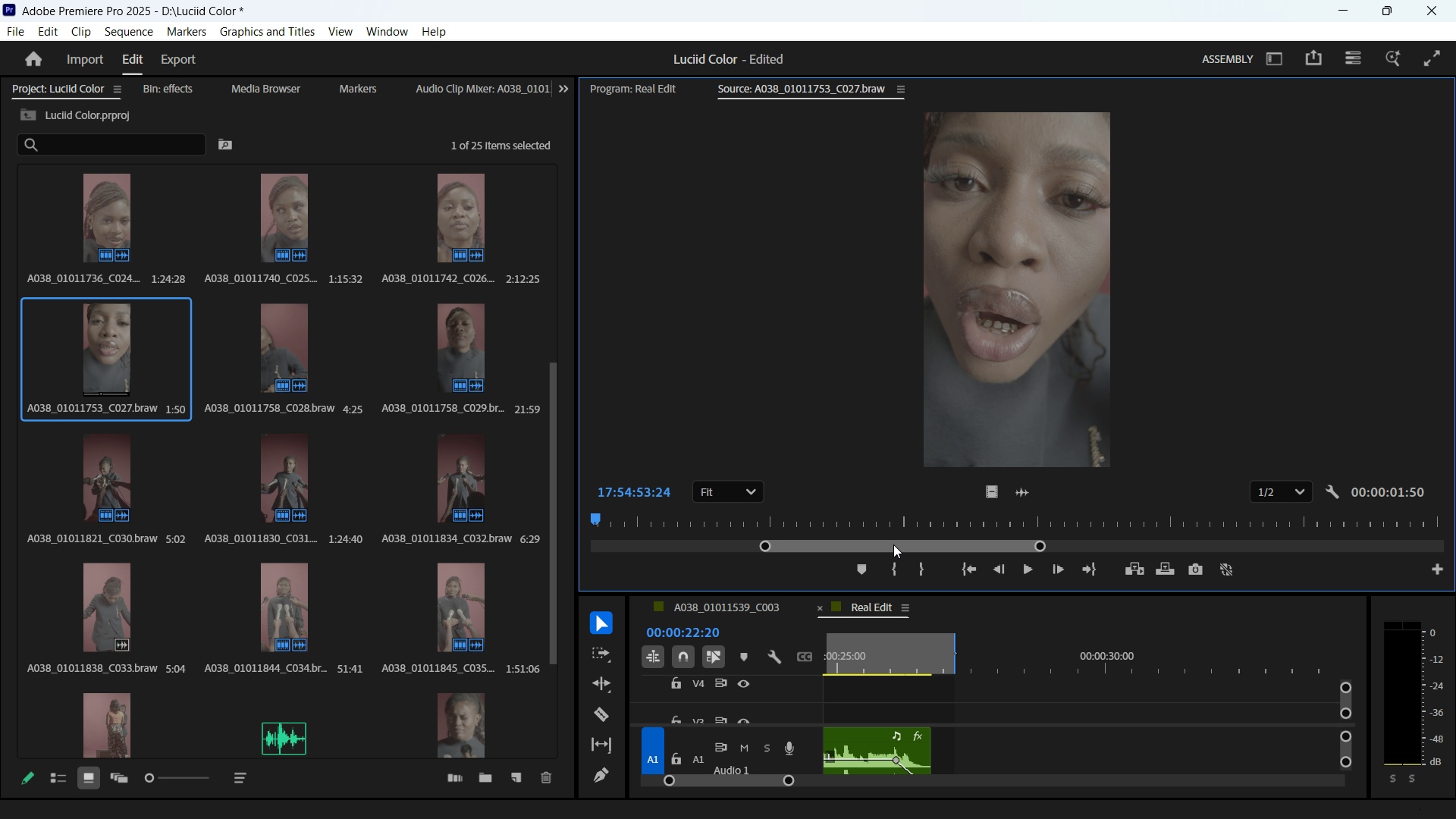 
left_click_drag(start_coordinate=[893, 544], to_coordinate=[660, 548])
 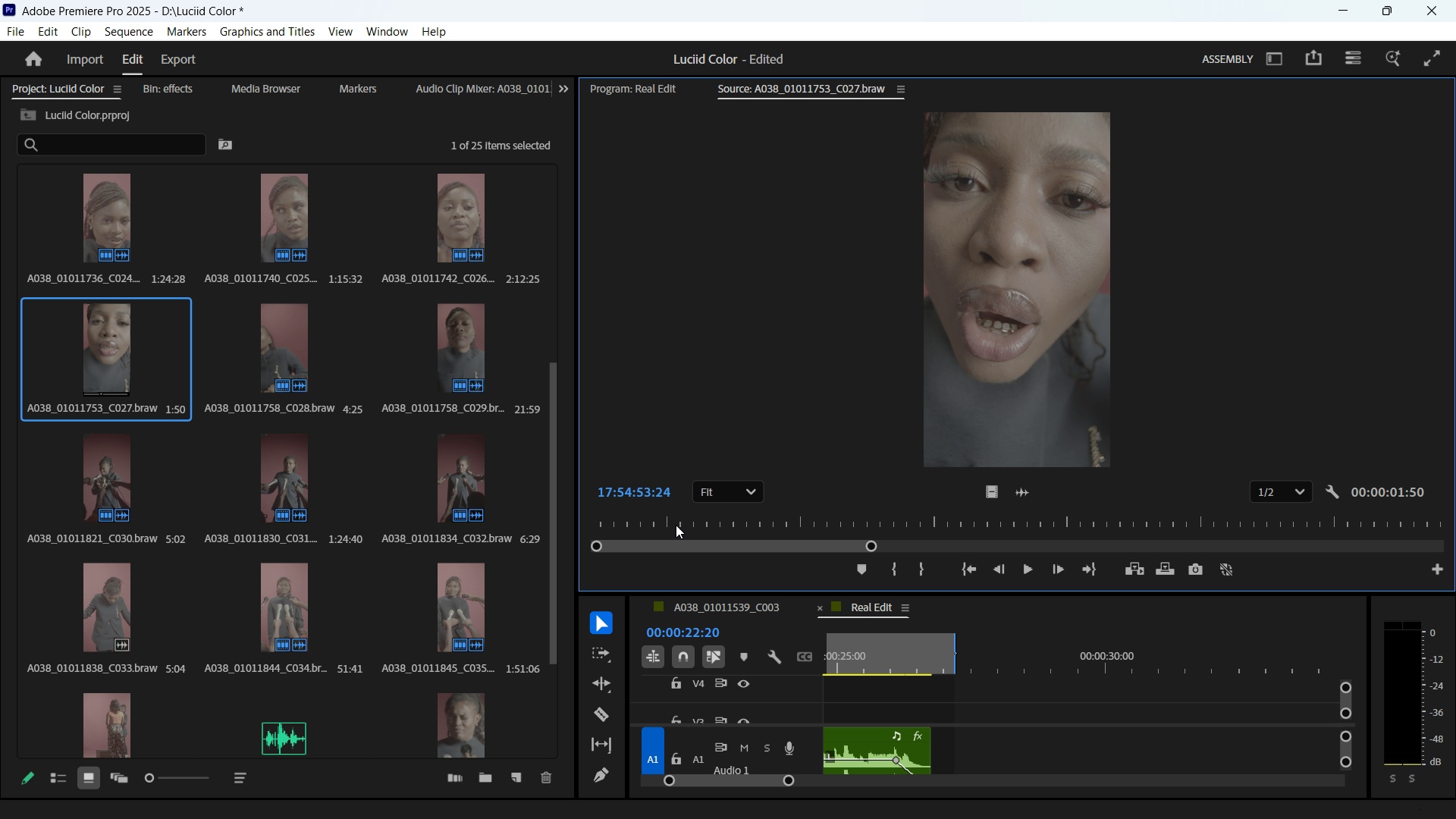 
left_click_drag(start_coordinate=[676, 524], to_coordinate=[569, 526])
 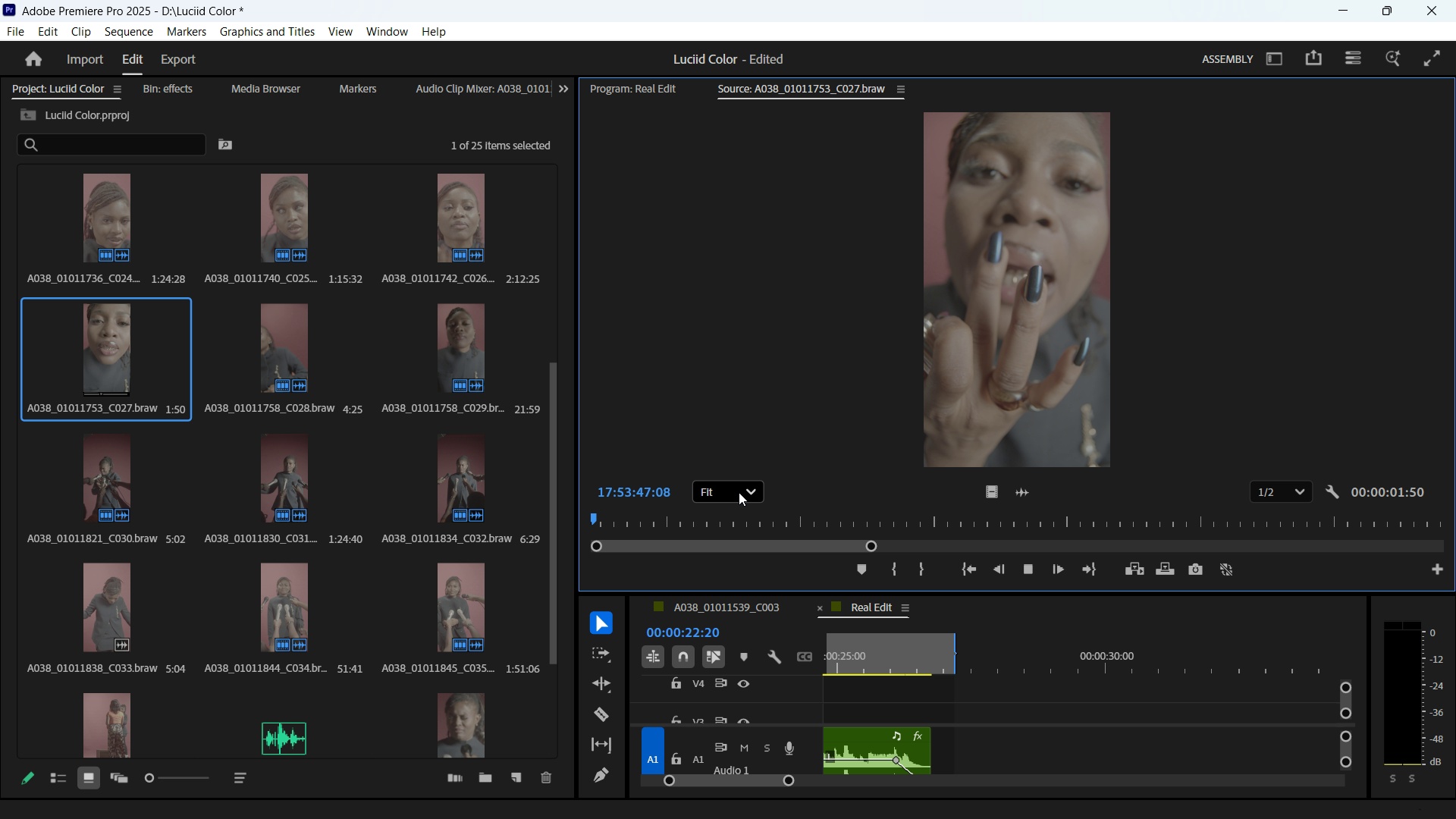 
key(Space)
 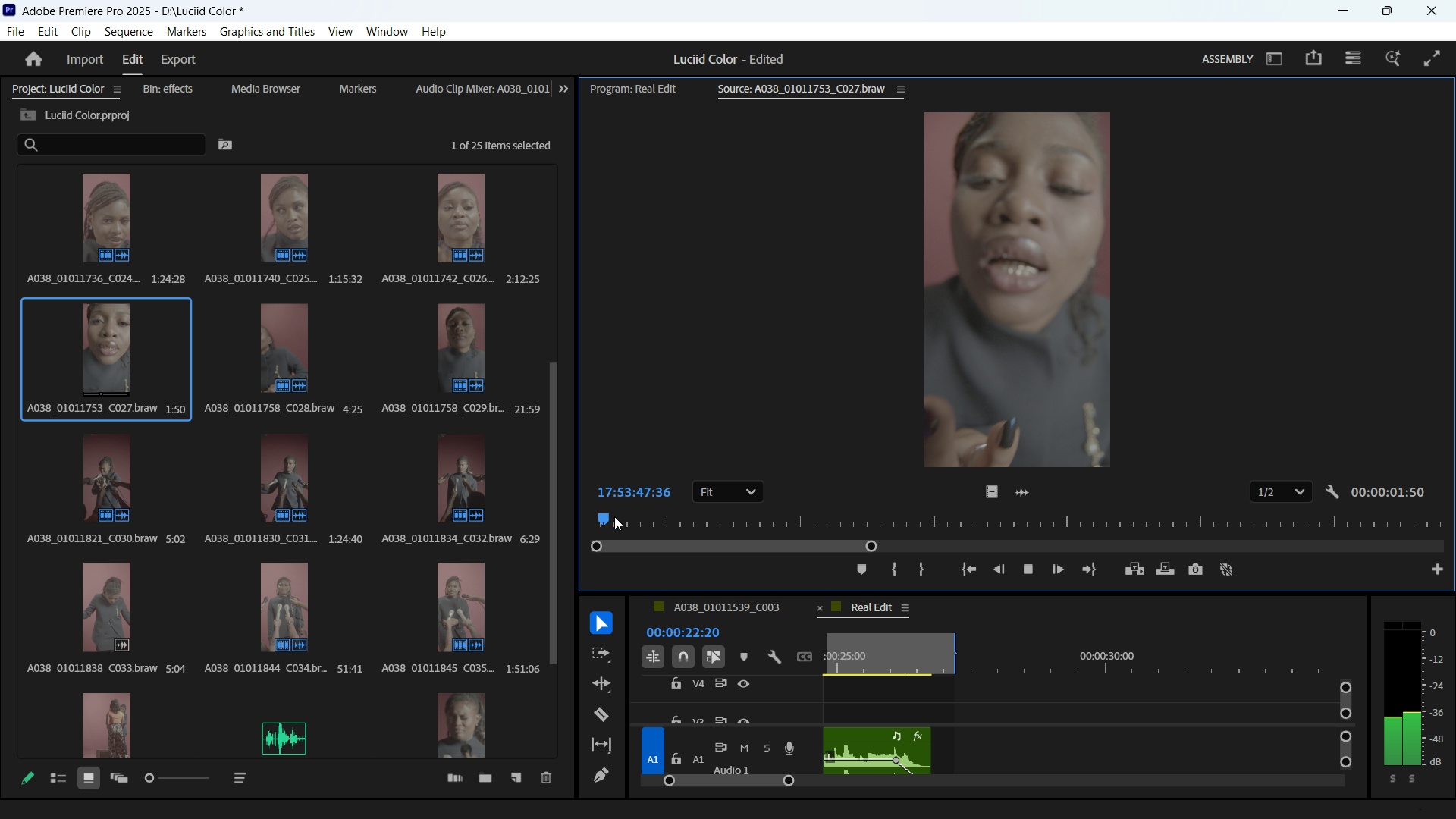 
left_click_drag(start_coordinate=[613, 516], to_coordinate=[803, 530])
 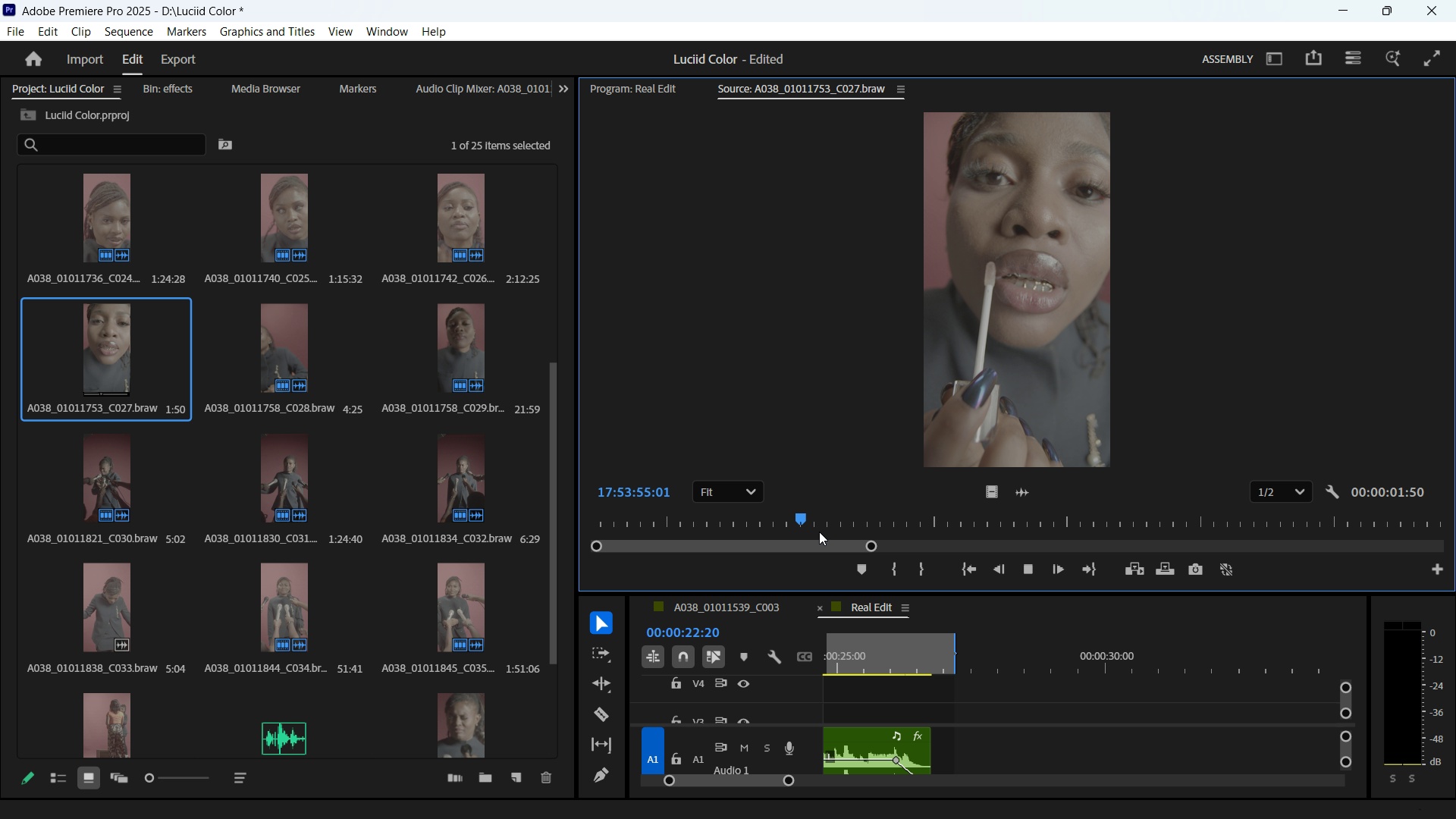 
key(Space)
 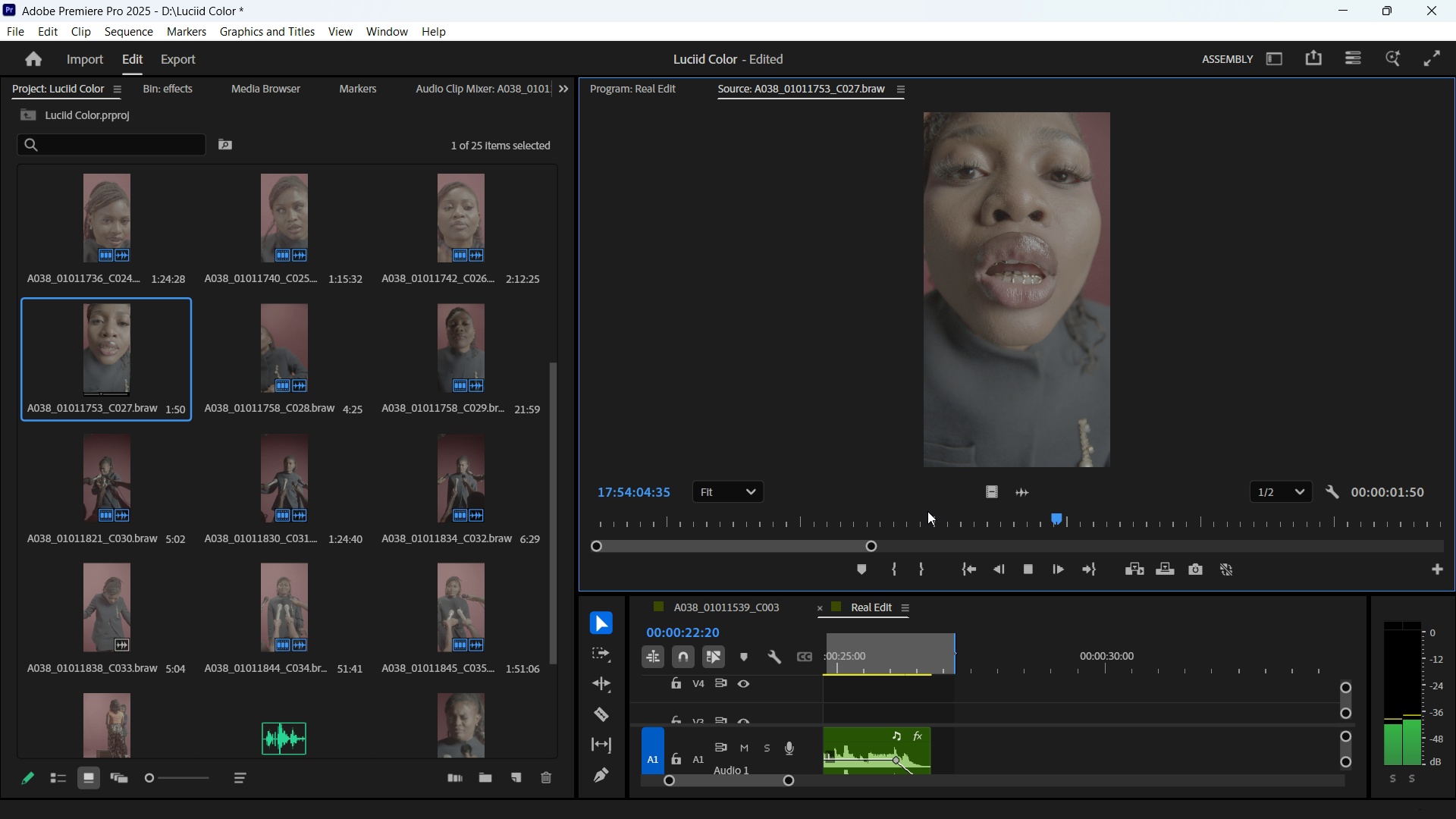 
wait(14.94)
 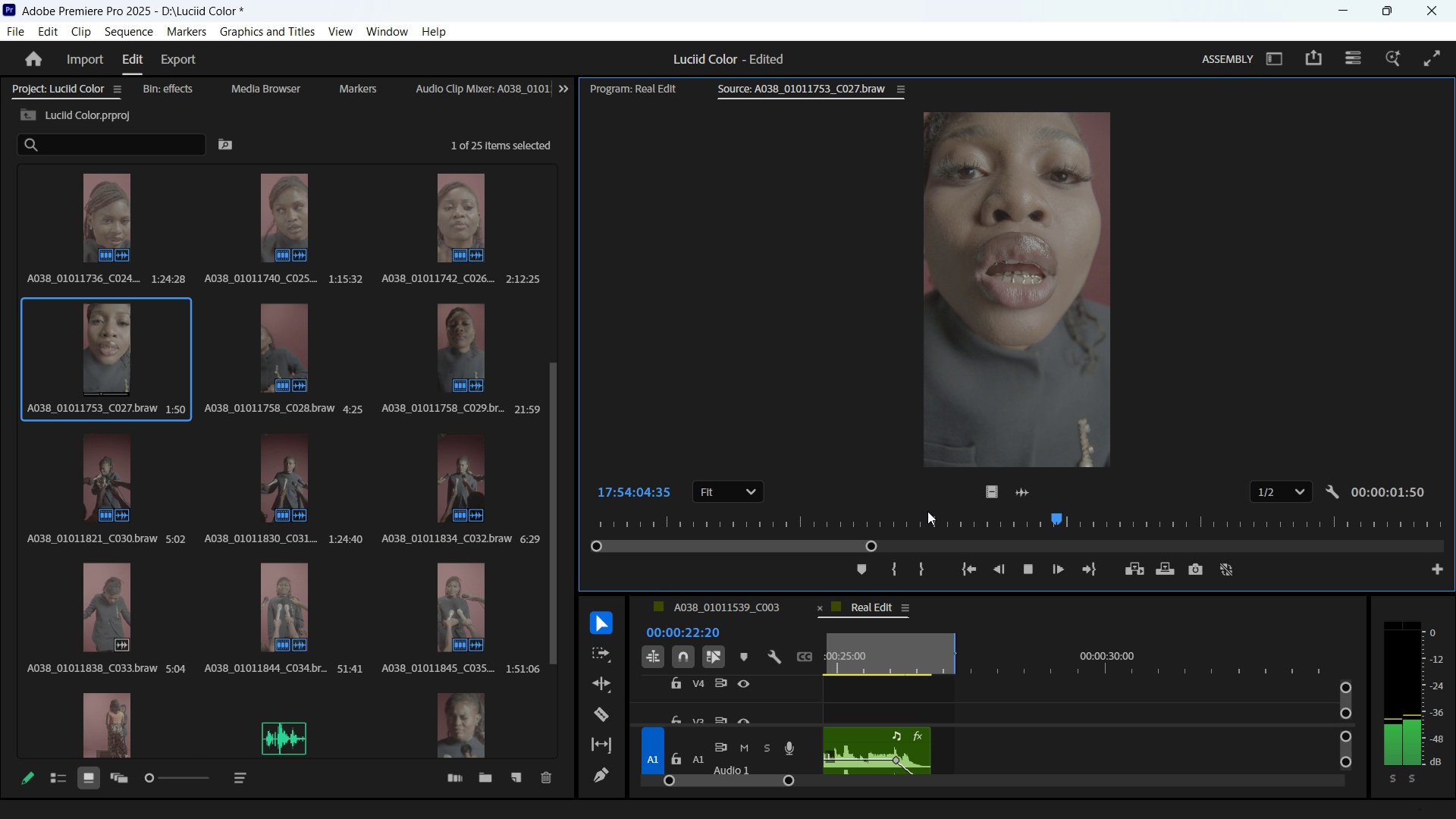 
key(Minus)
 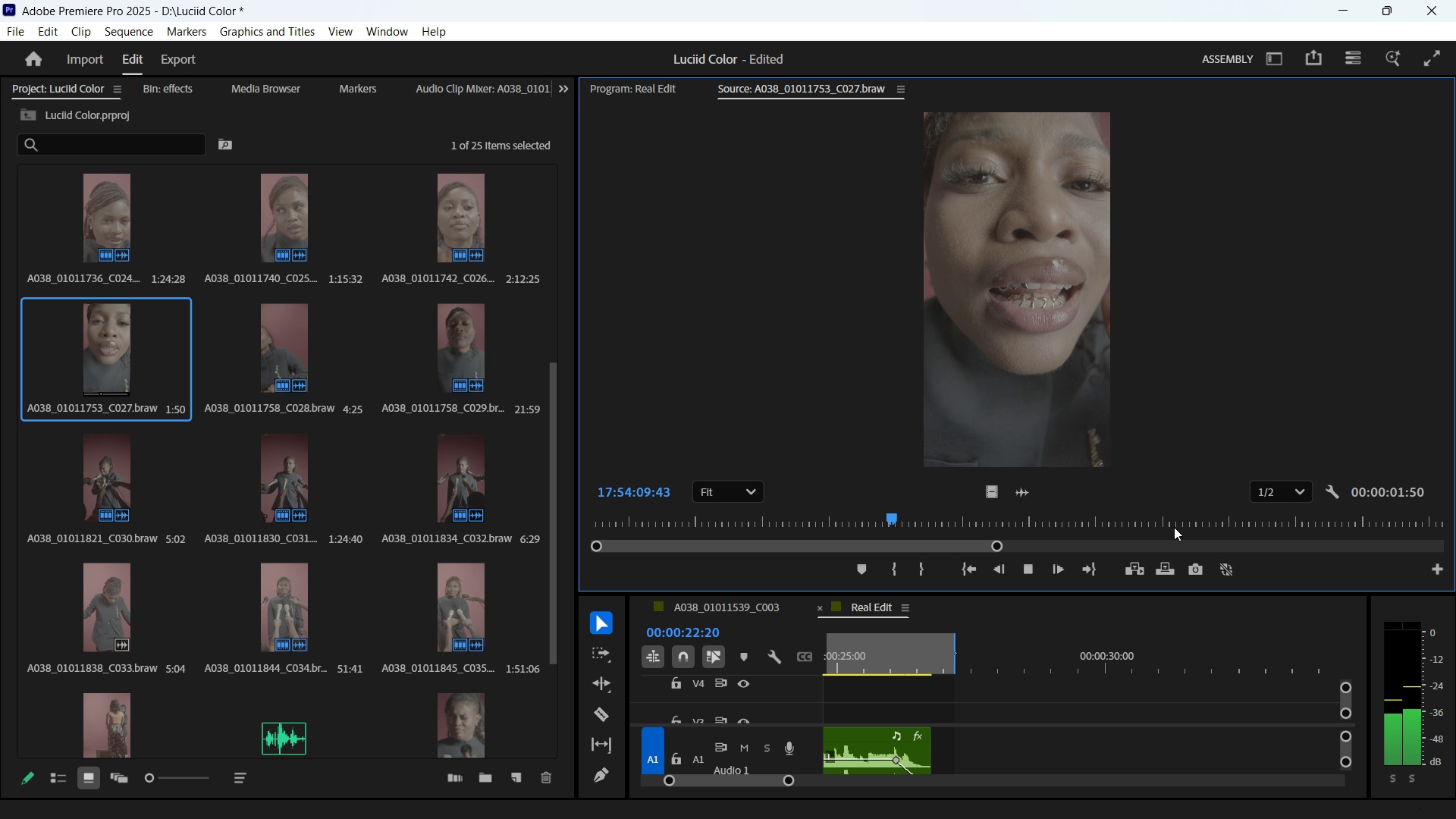 
key(Minus)
 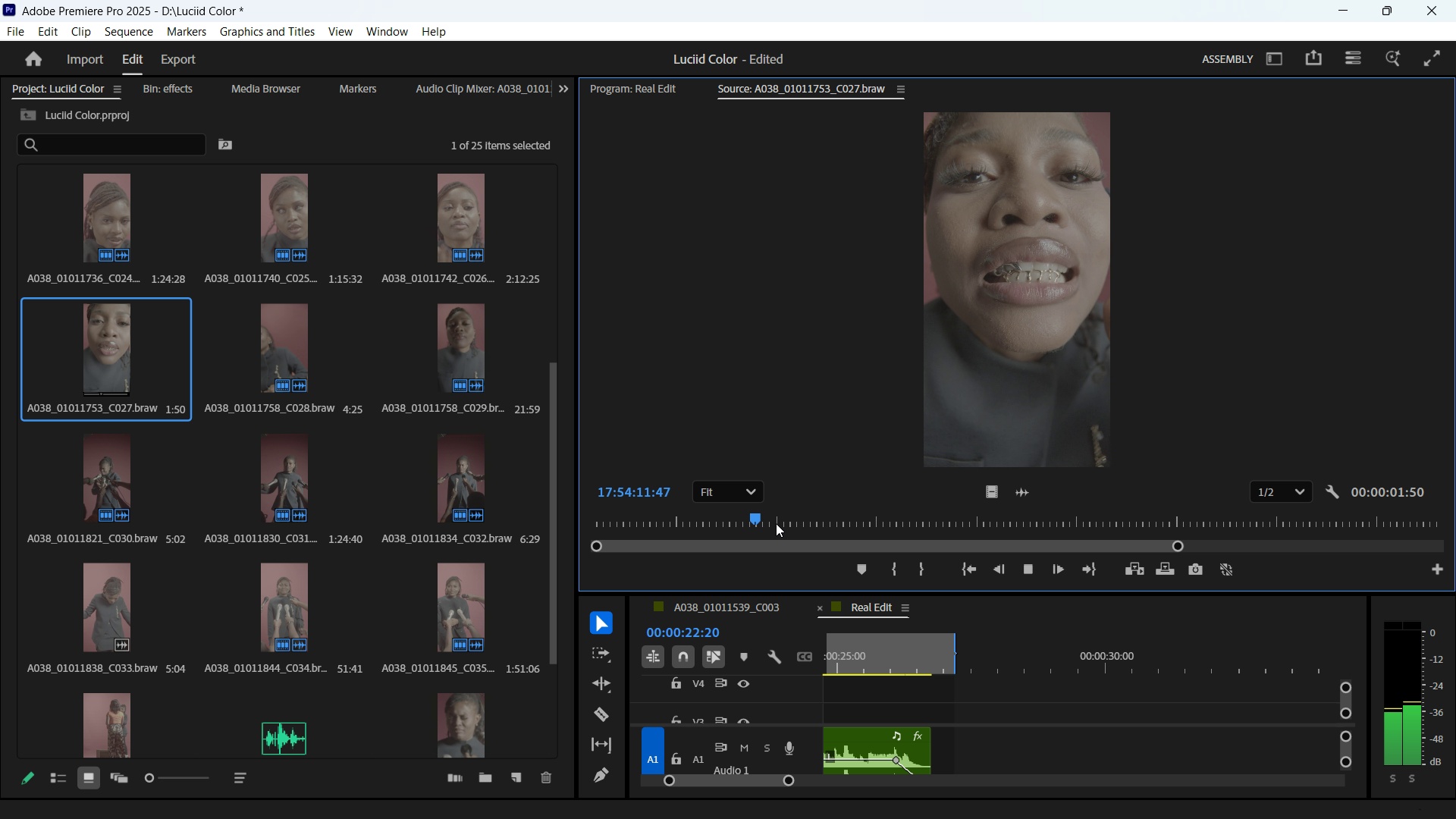 
left_click_drag(start_coordinate=[761, 518], to_coordinate=[841, 513])
 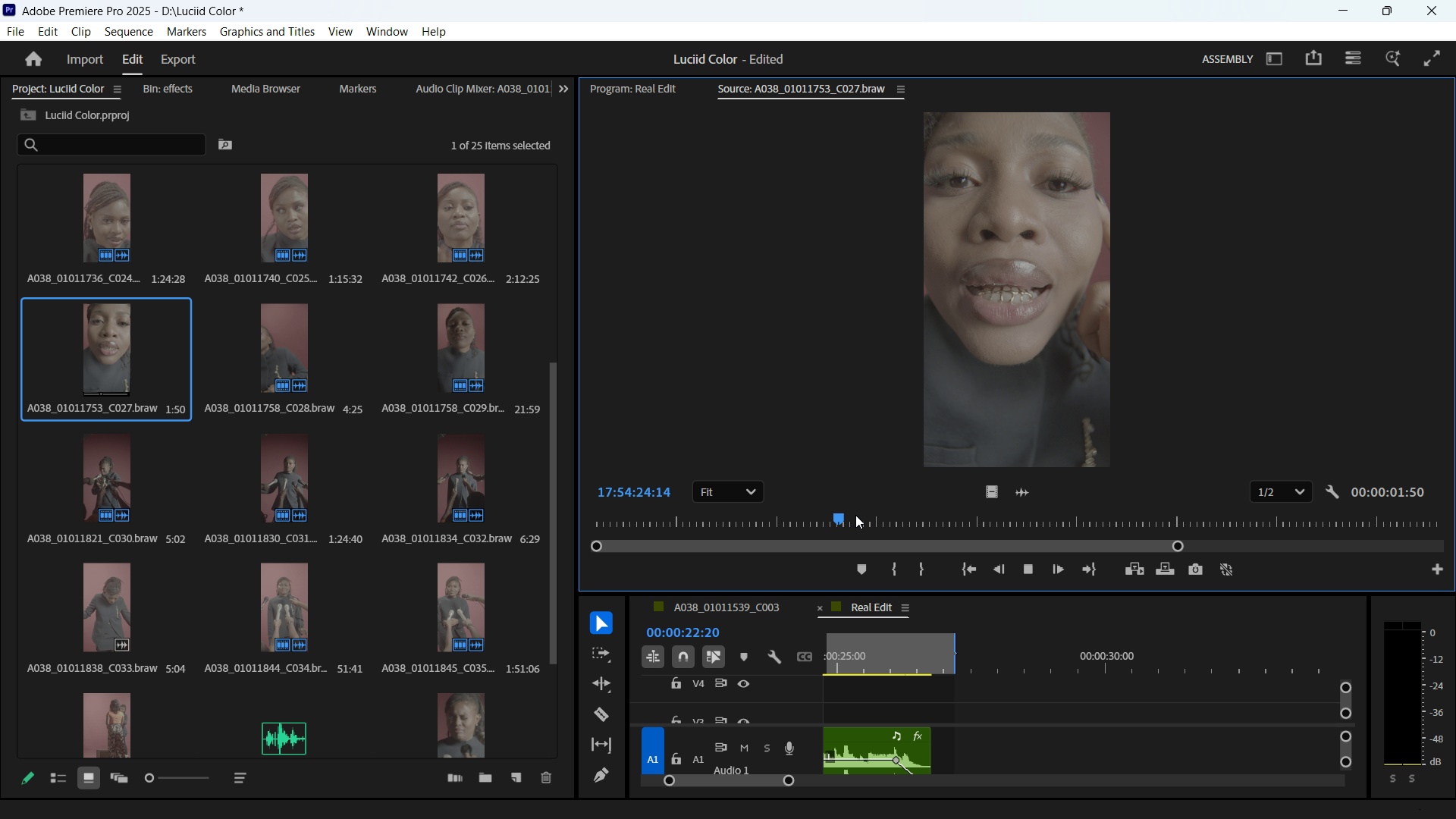 
key(Space)
 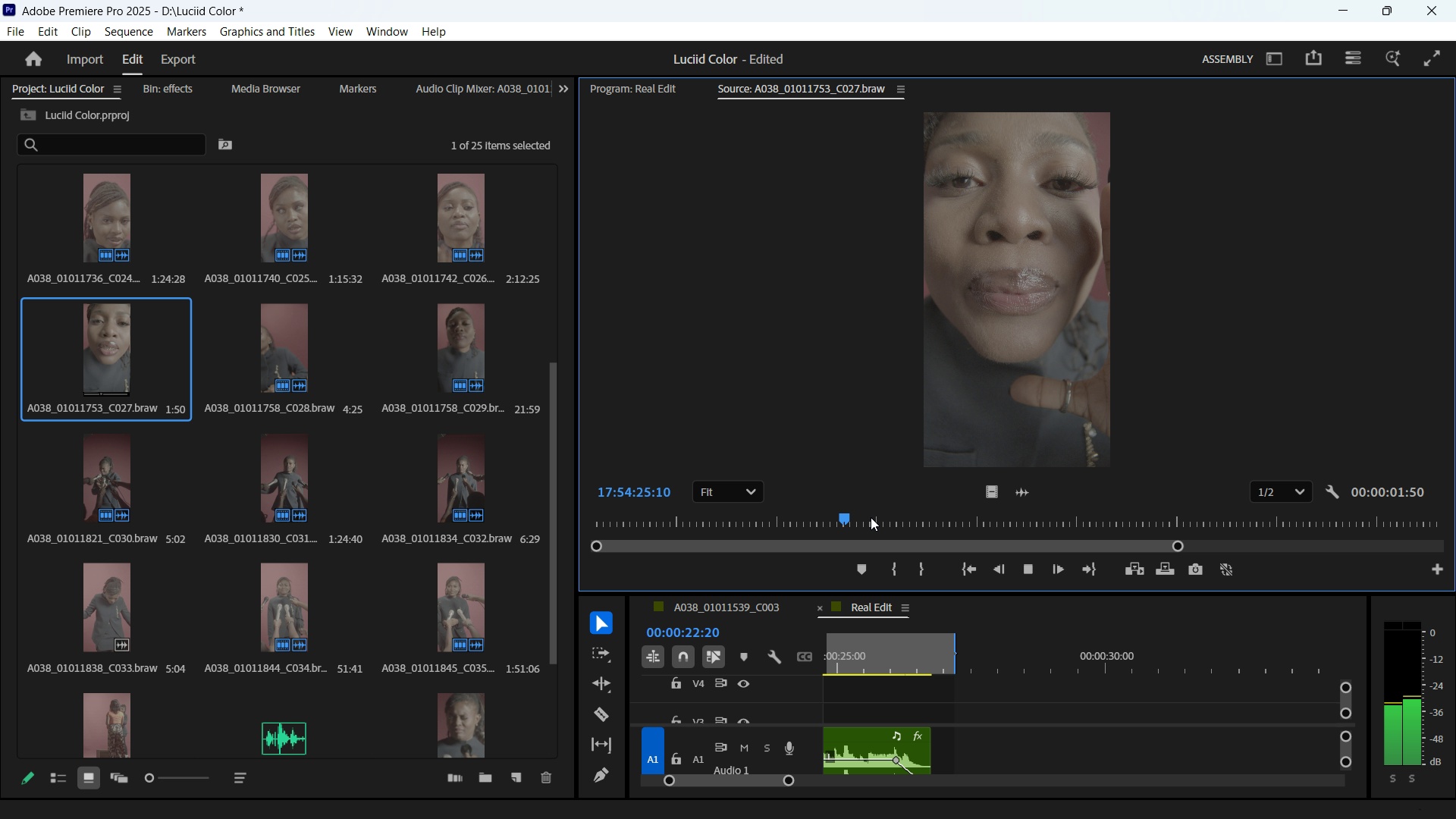 
left_click_drag(start_coordinate=[859, 516], to_coordinate=[891, 515])
 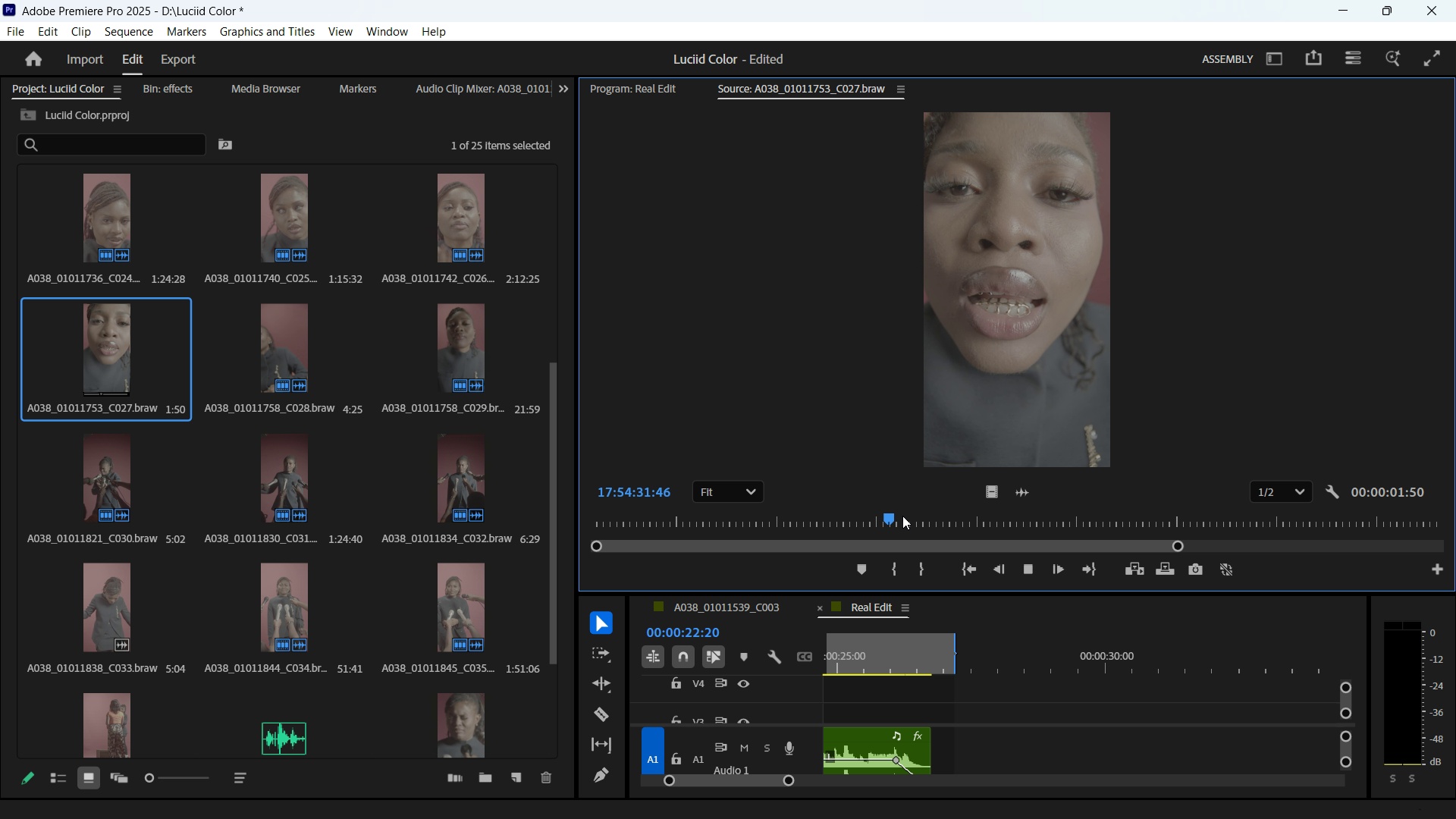 
key(Space)
 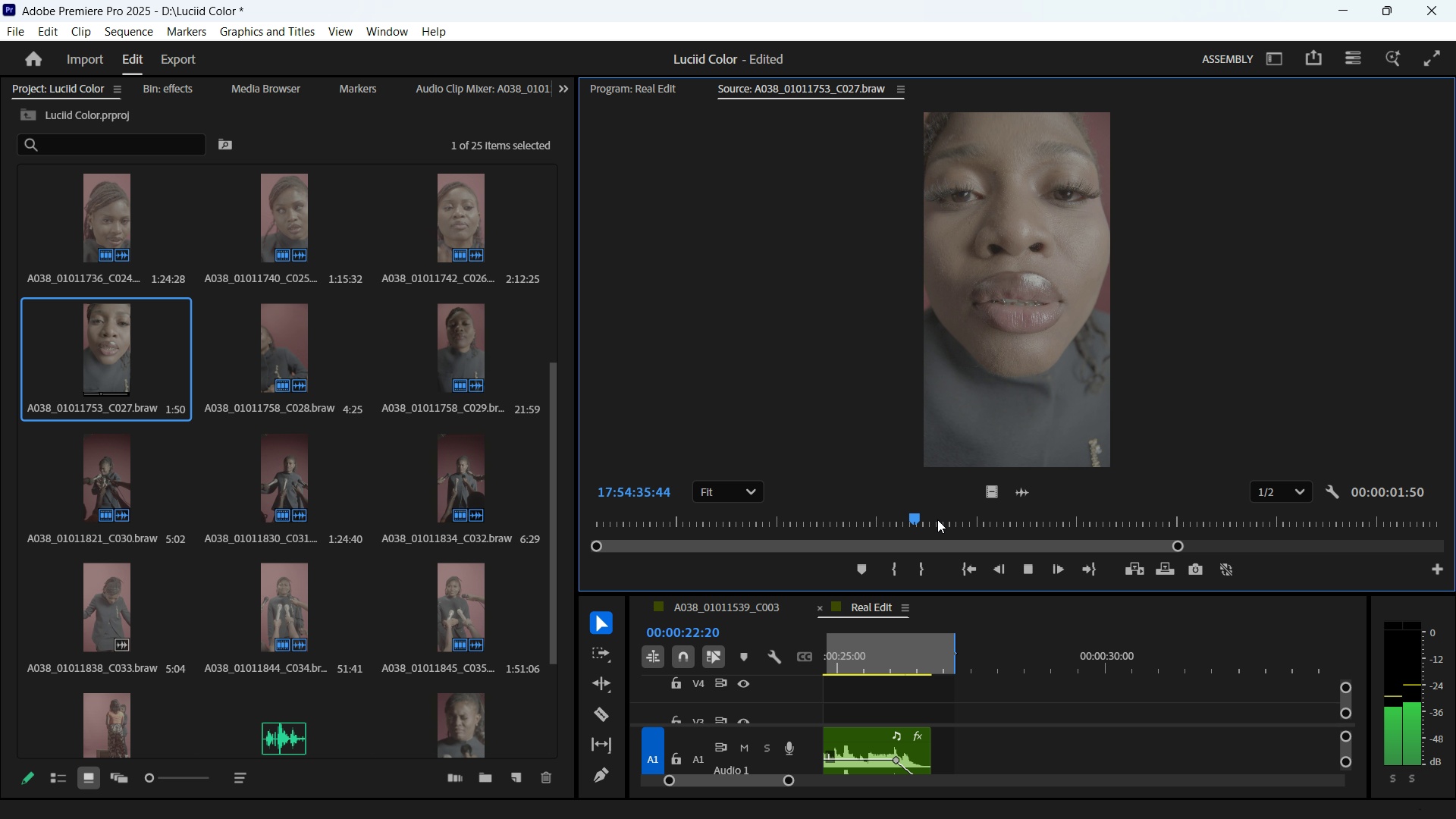 
wait(9.24)
 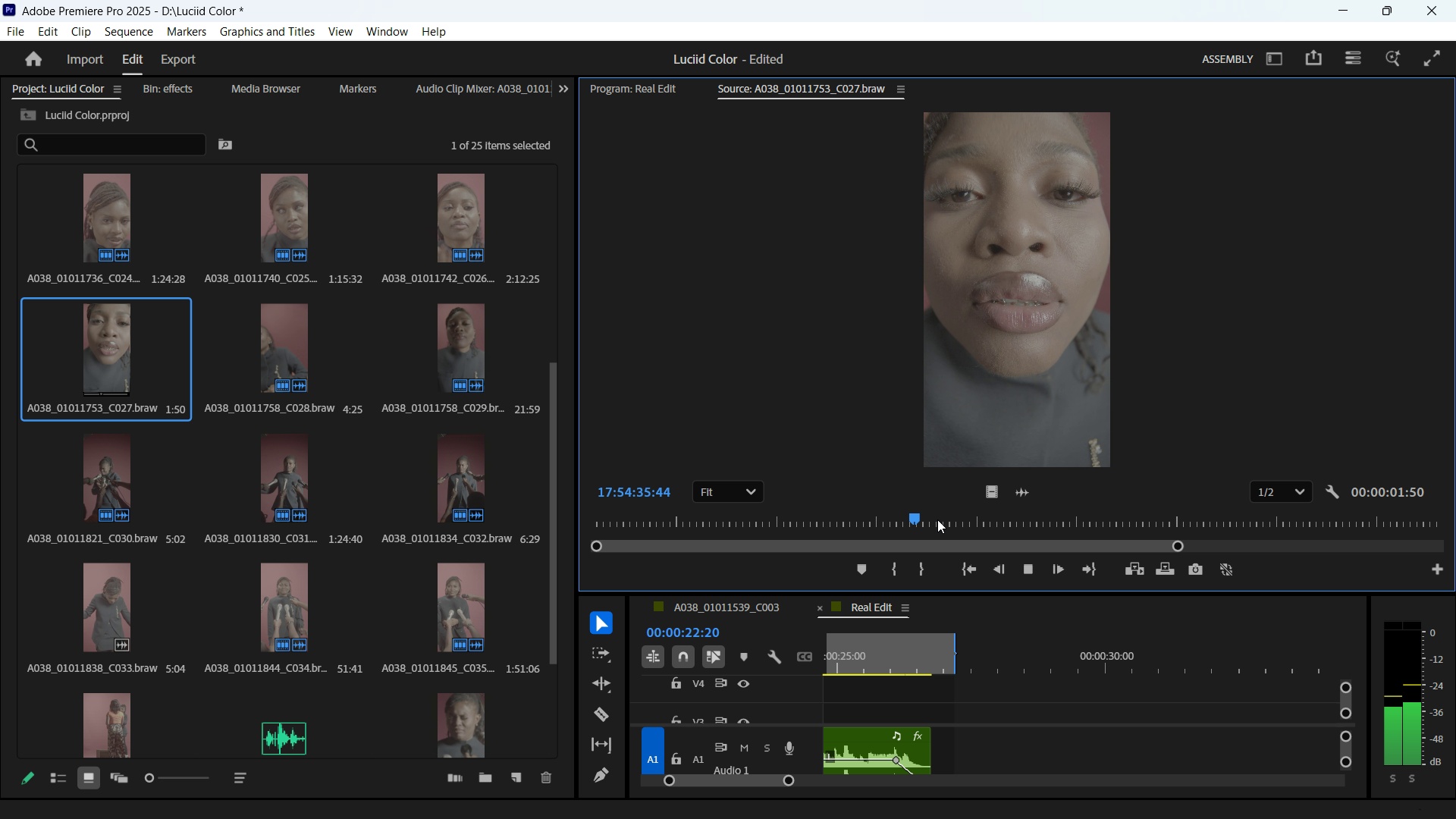 
key(I)
 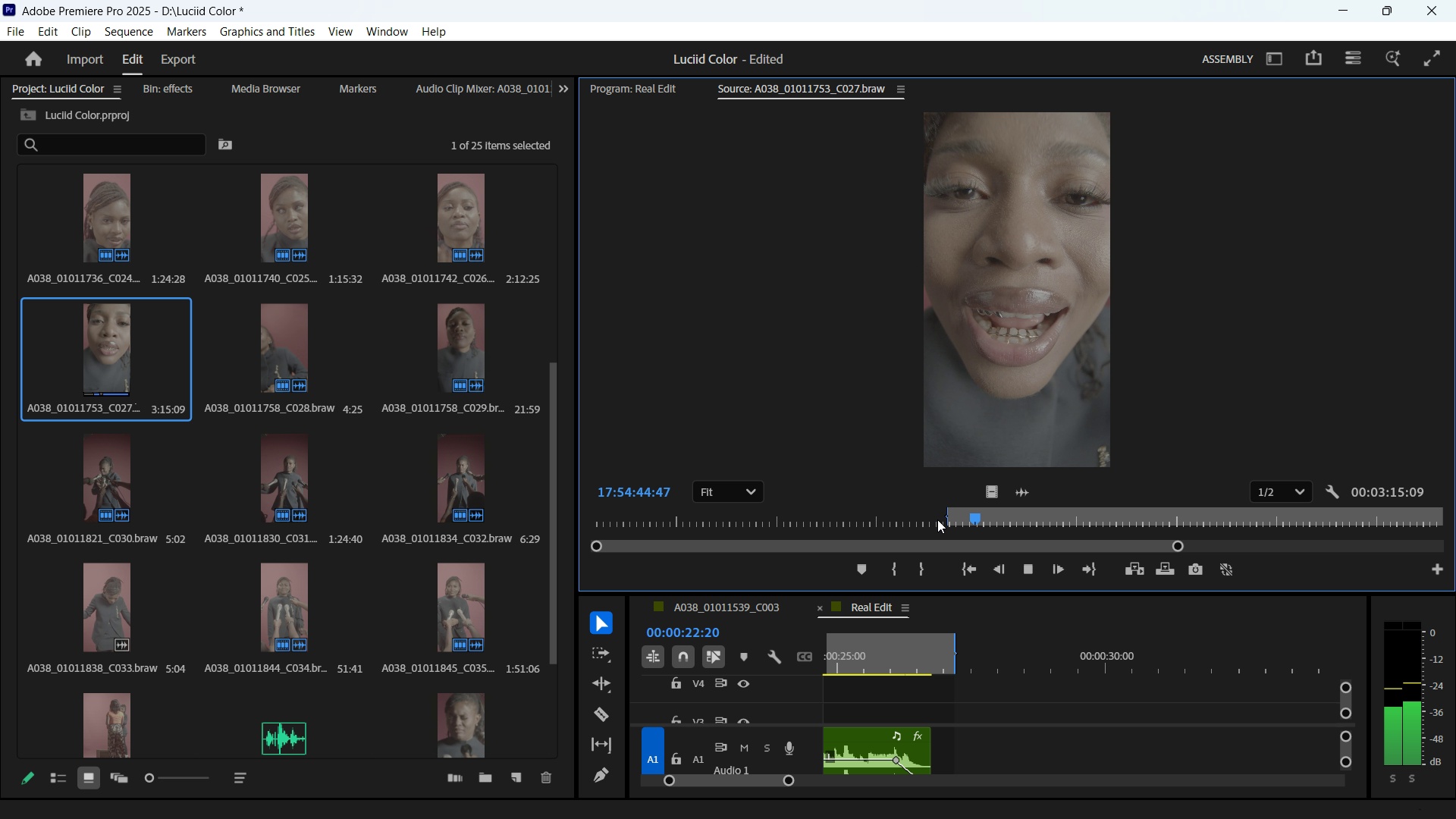 
wait(19.22)
 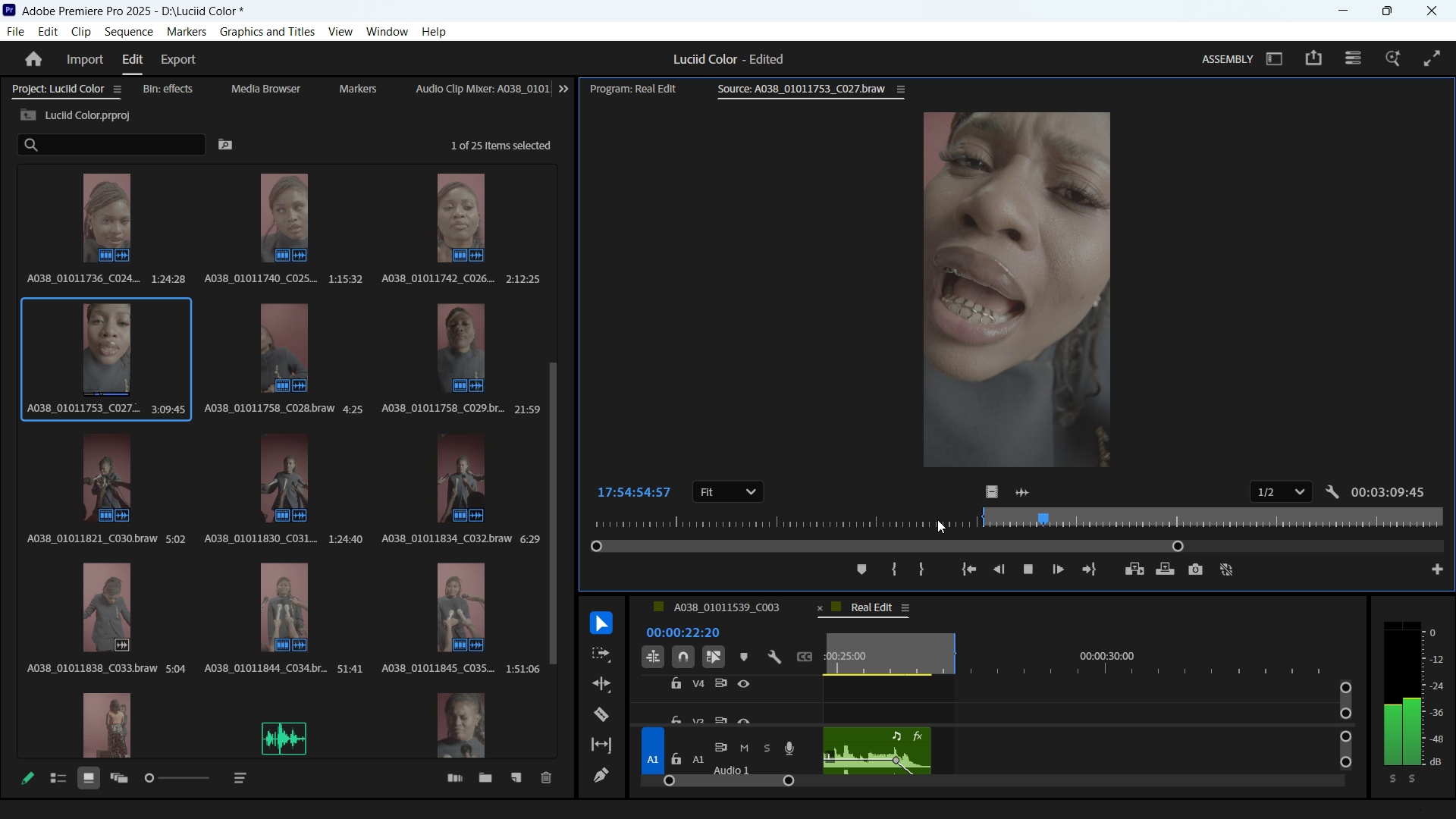 
key(Space)
 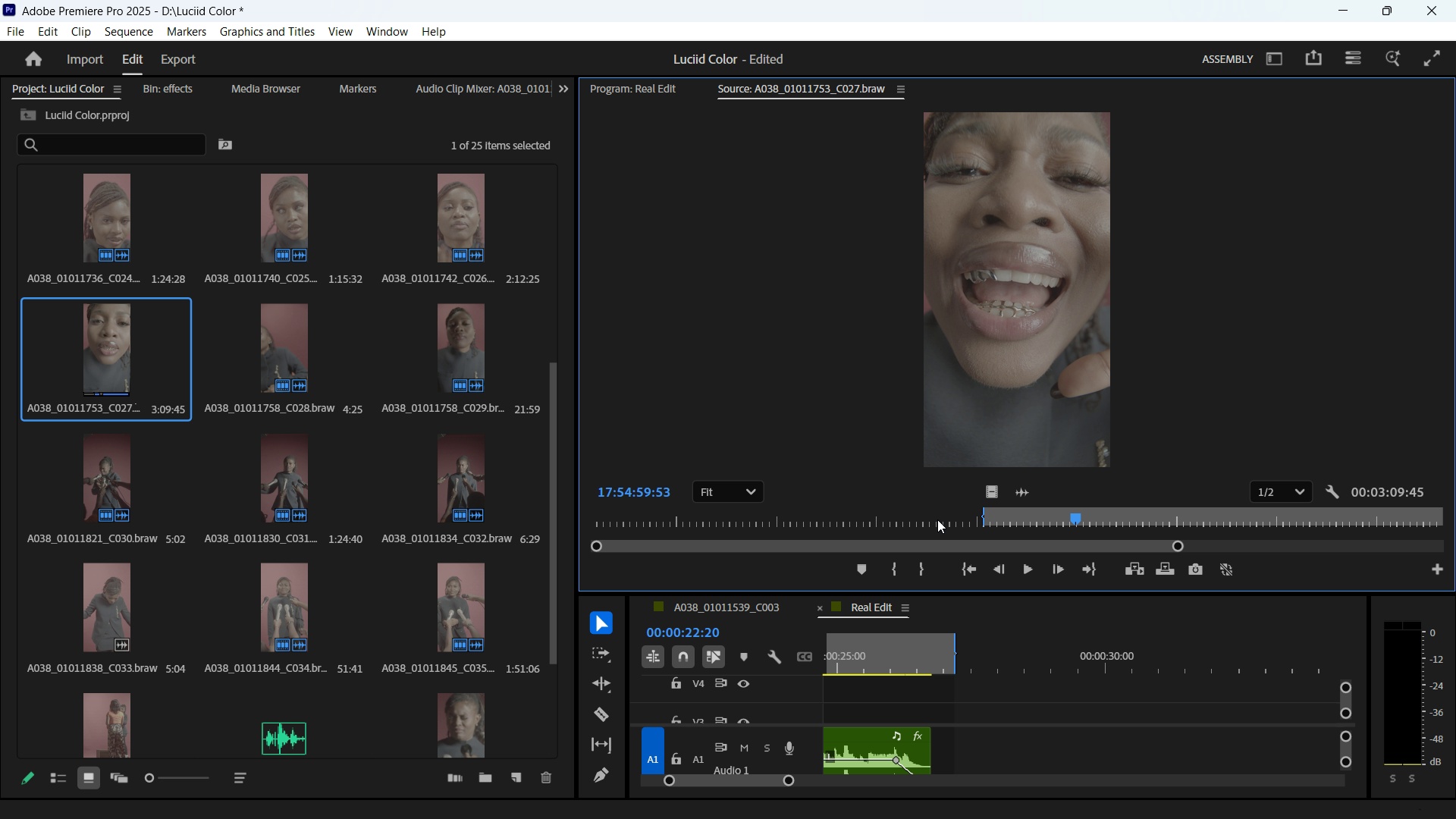 
key(O)
 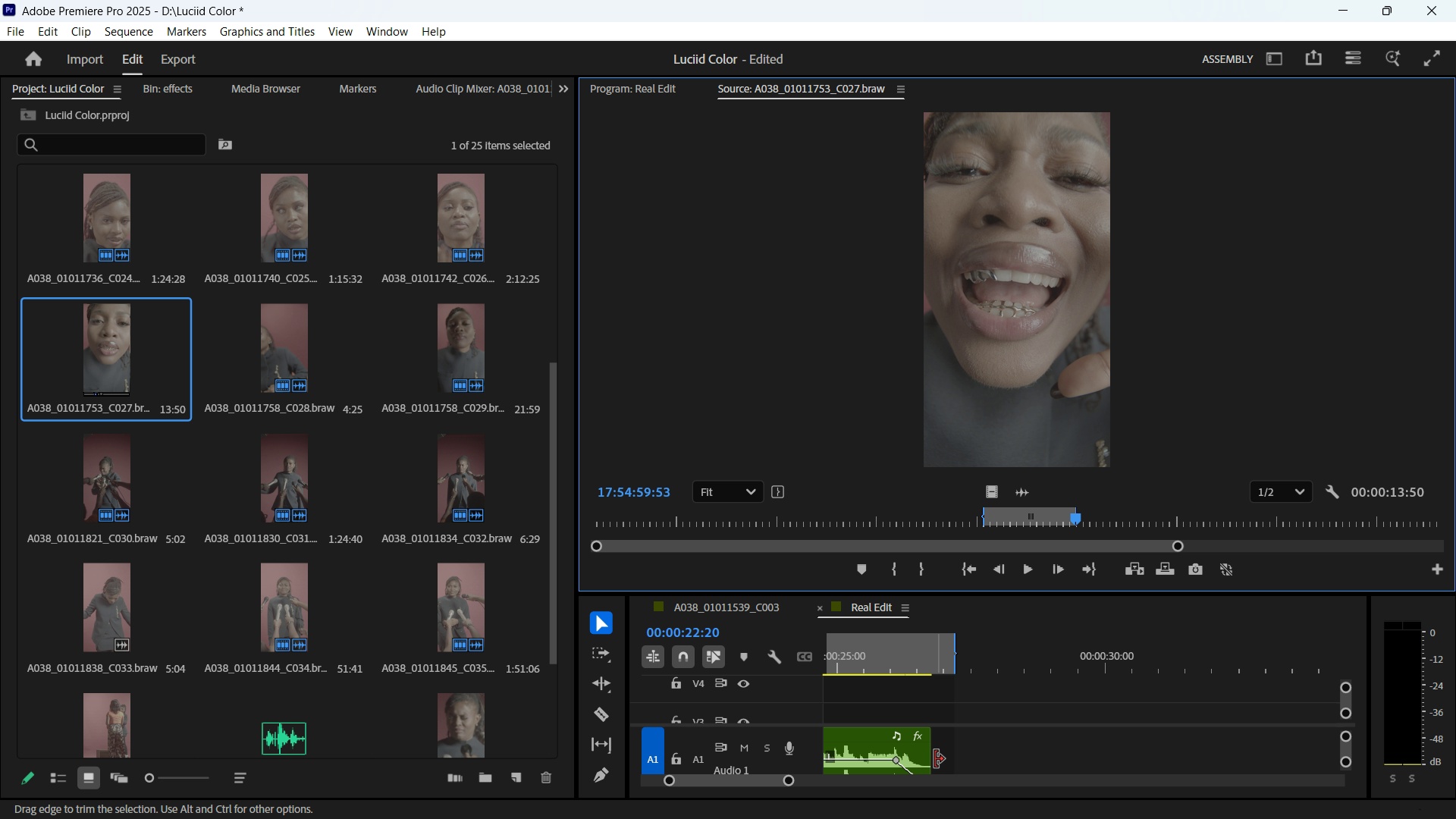 
left_click_drag(start_coordinate=[930, 758], to_coordinate=[948, 757])
 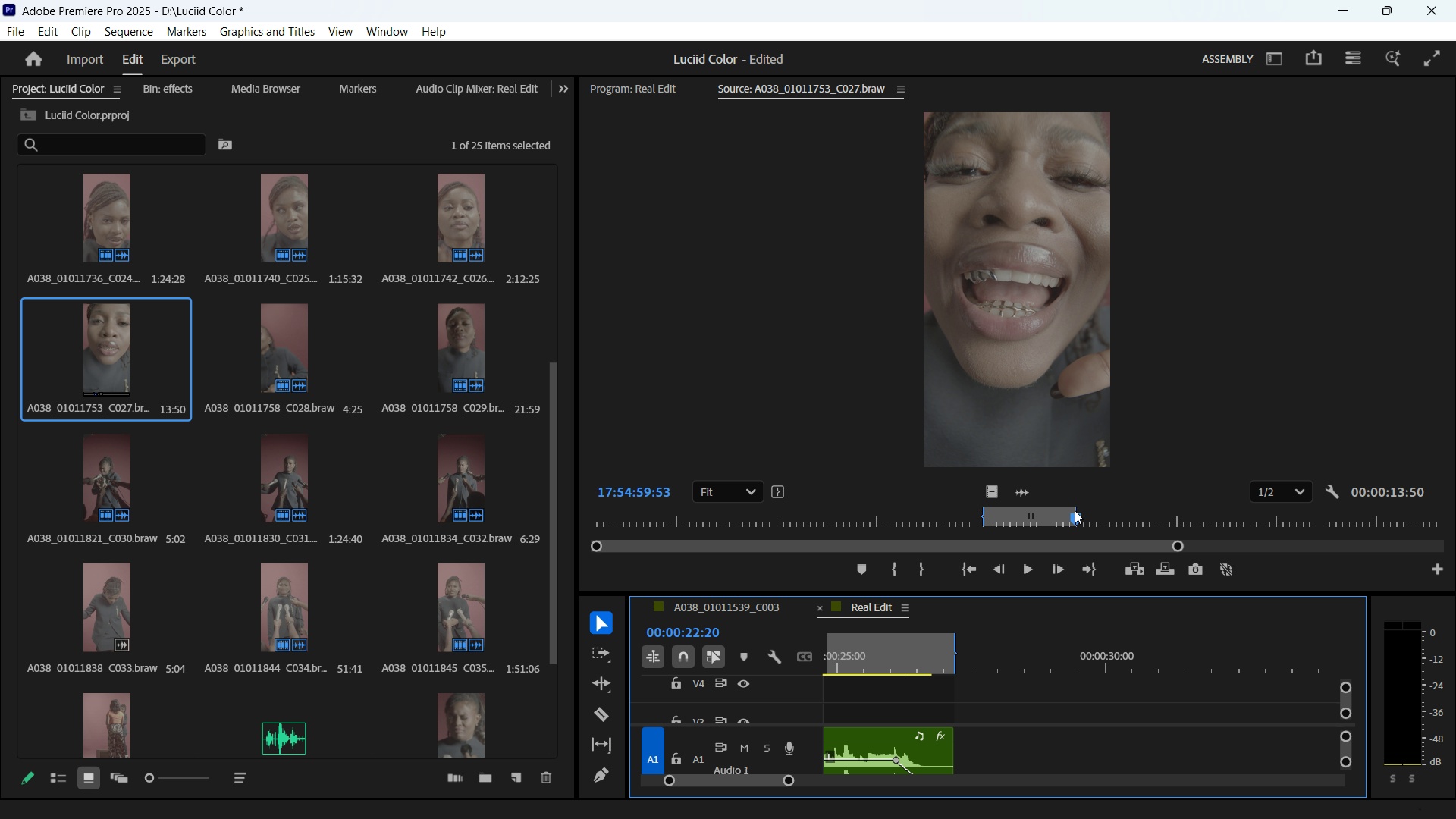 
left_click_drag(start_coordinate=[1075, 513], to_coordinate=[1049, 517])
 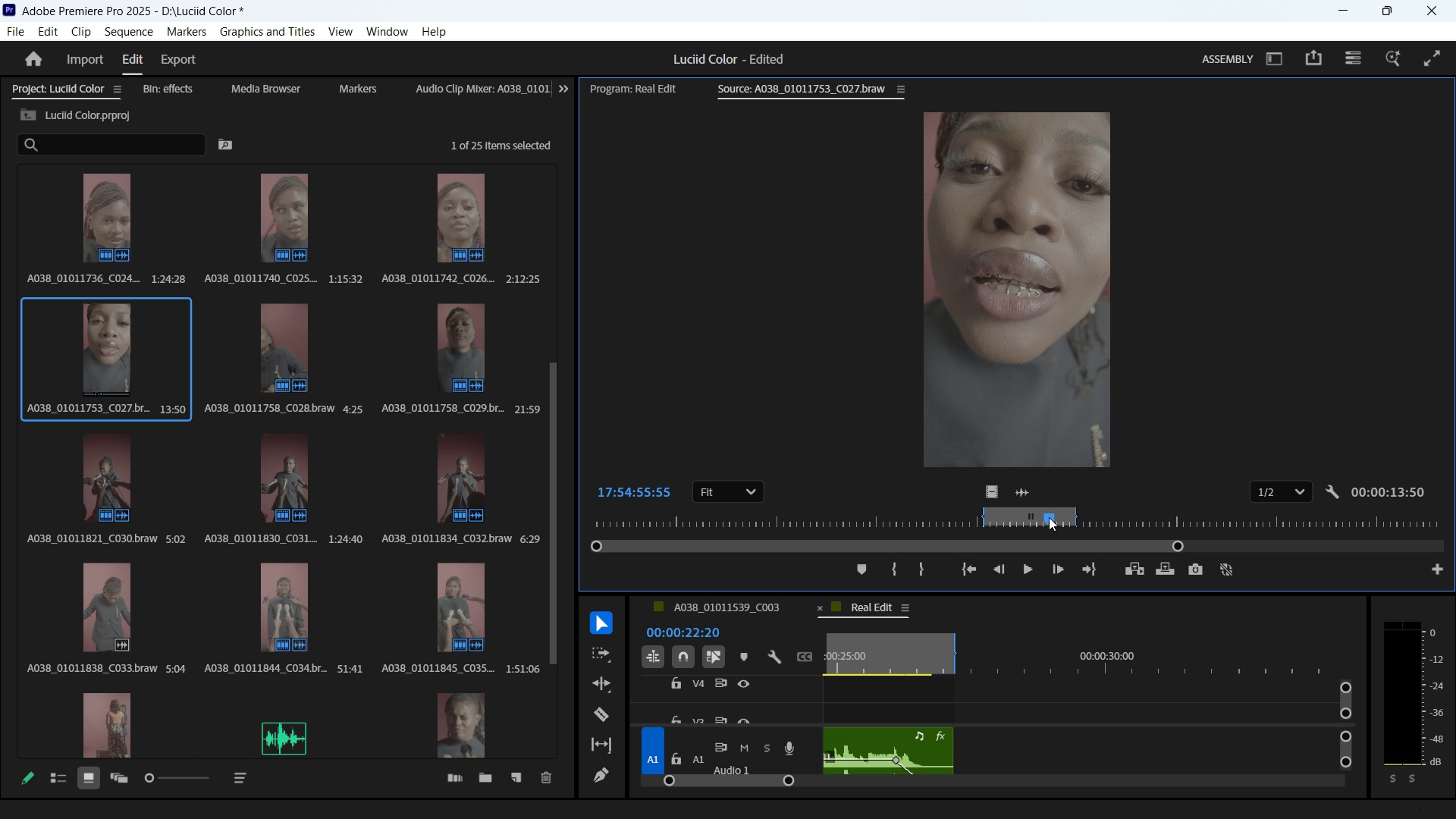 
key(O)
 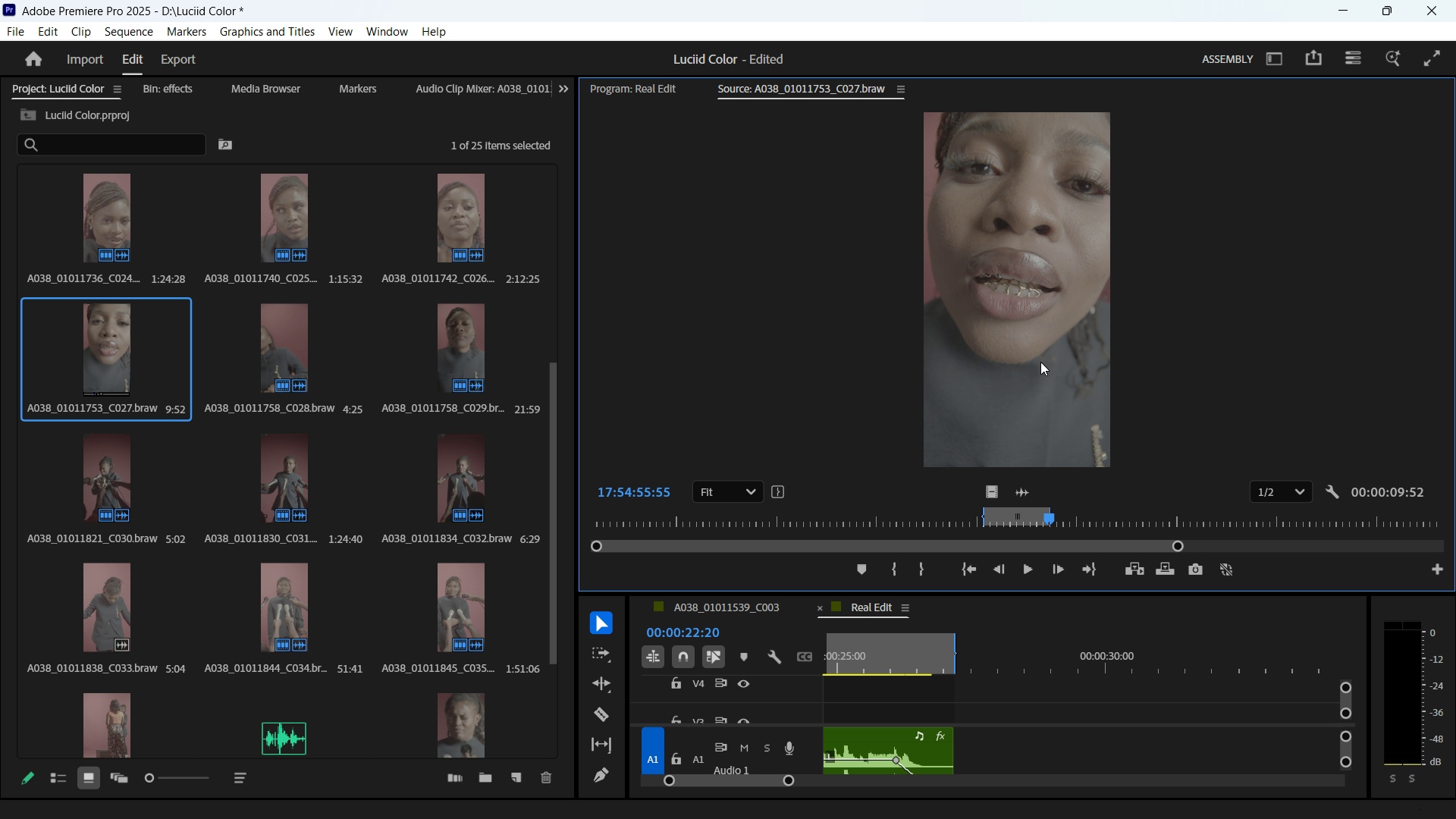 
left_click_drag(start_coordinate=[1041, 362], to_coordinate=[1013, 729])
 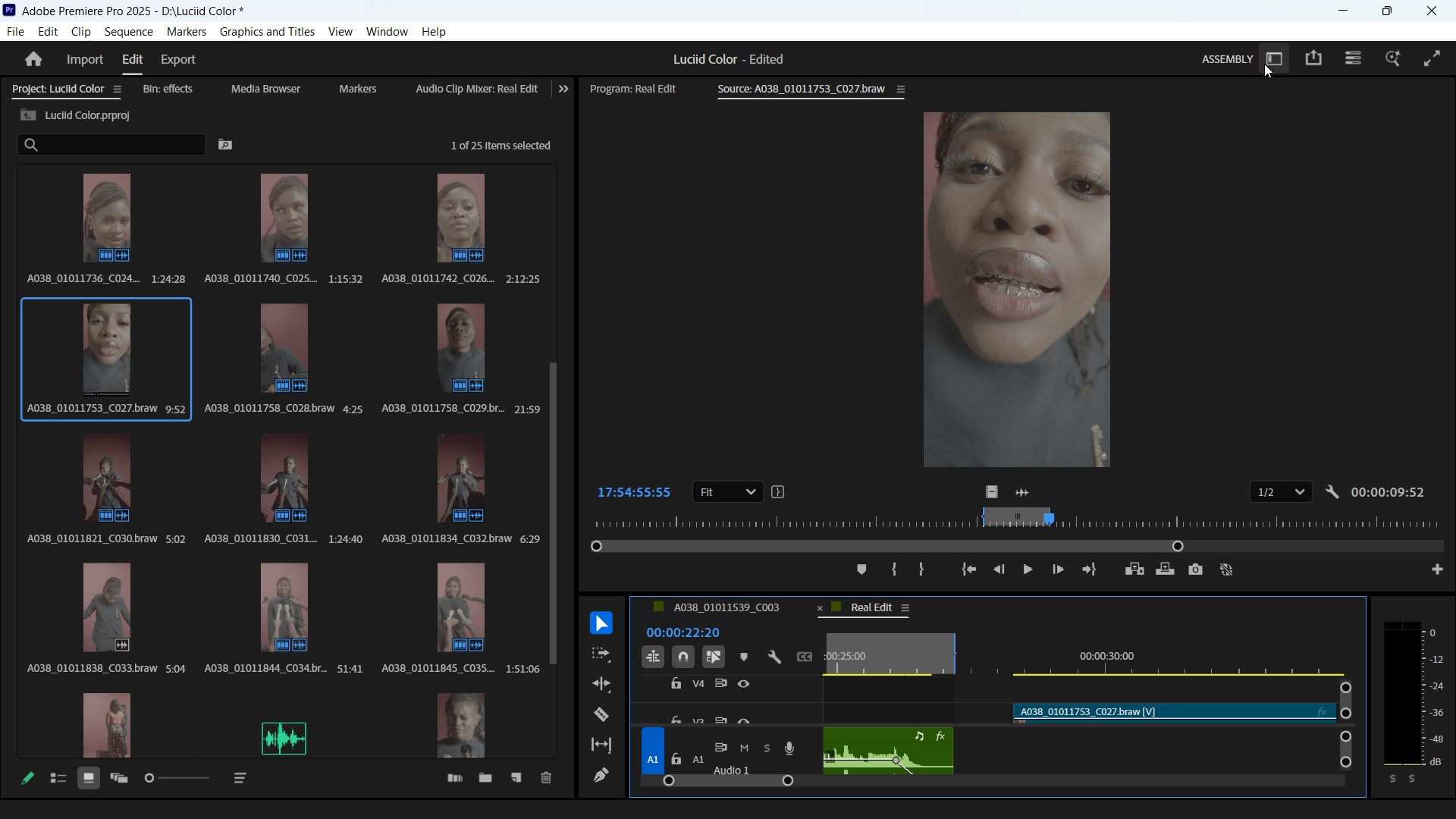 
left_click([1264, 64])
 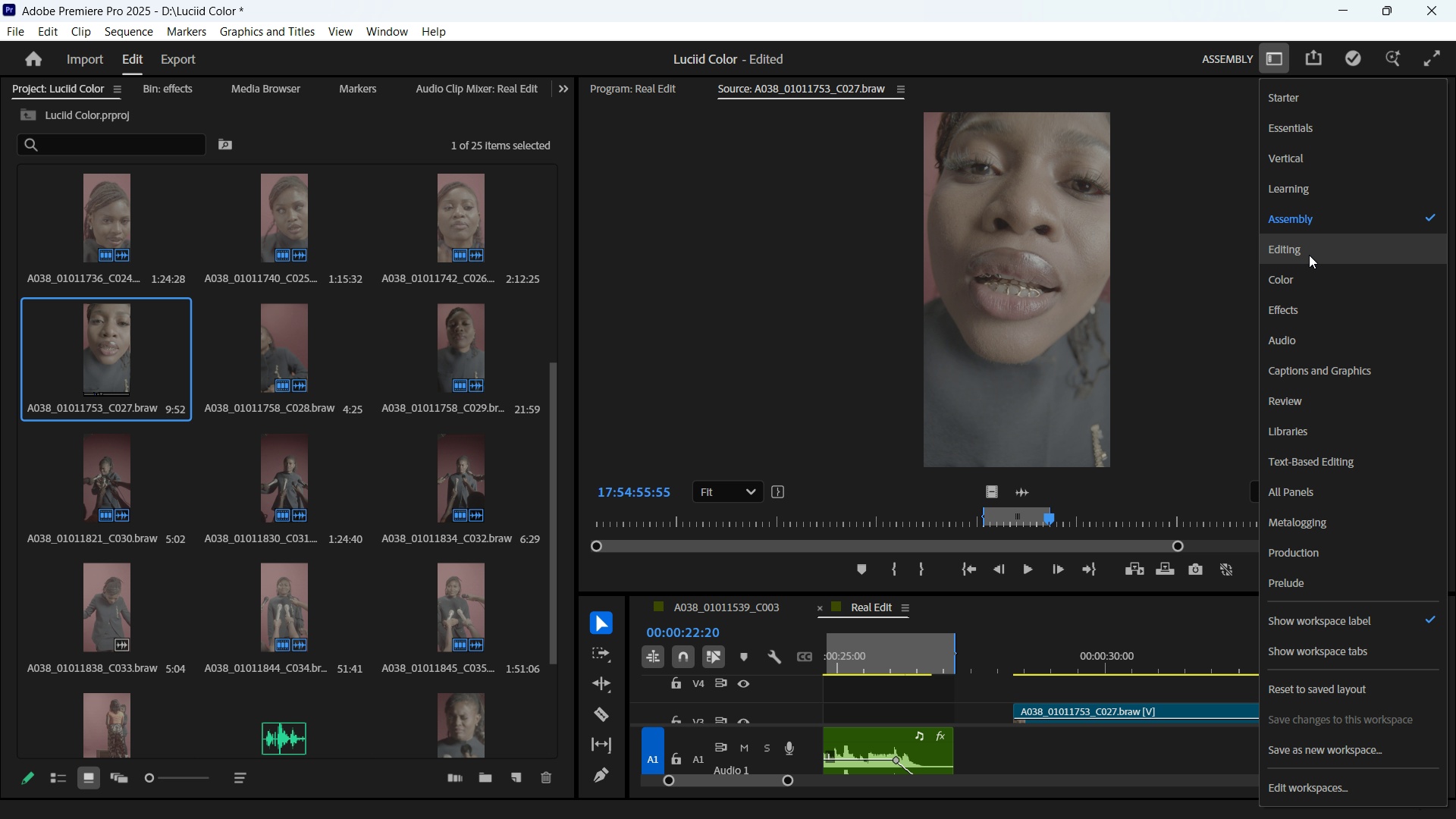 
left_click([1309, 255])
 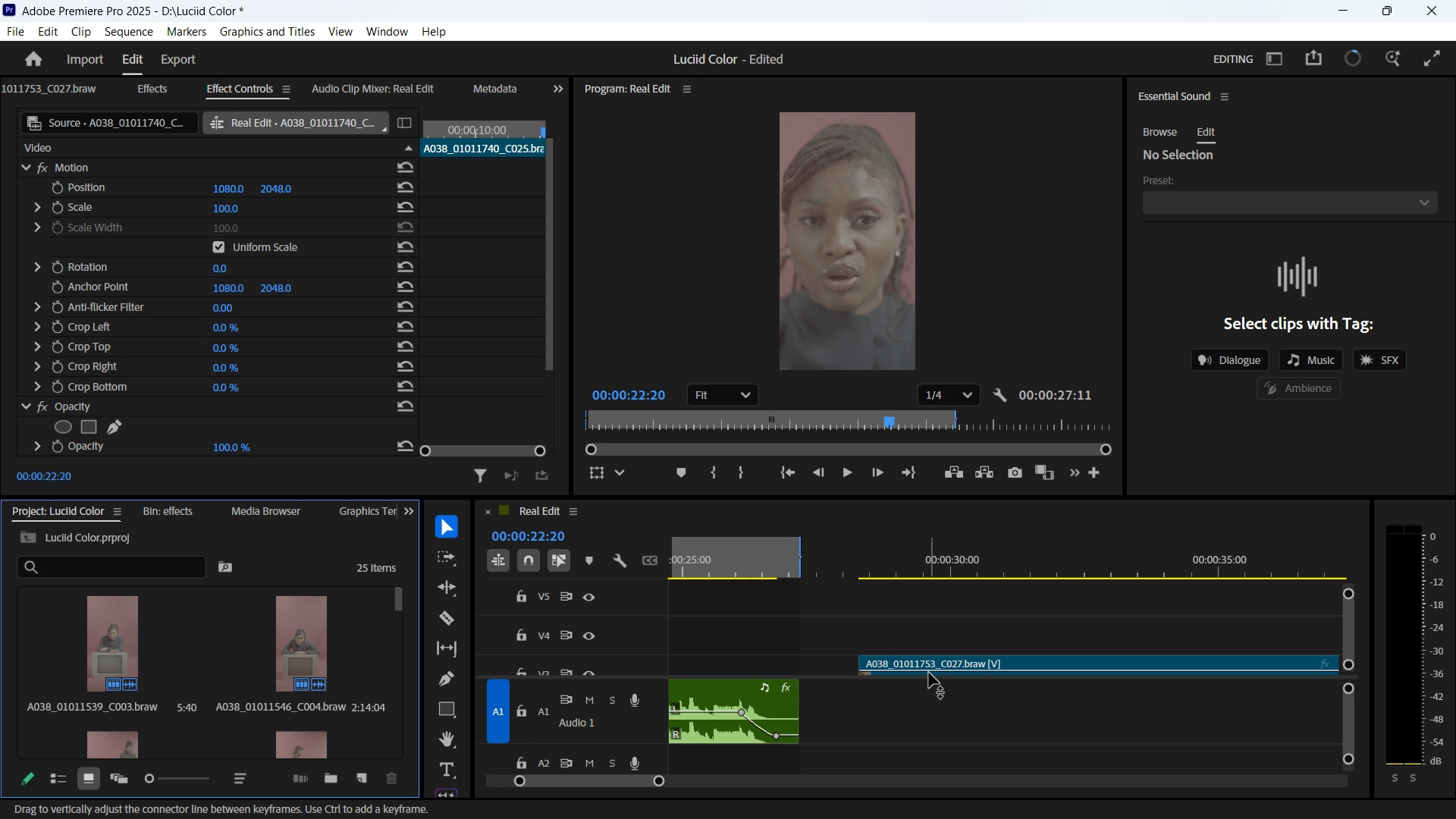 
left_click([947, 664])
 